 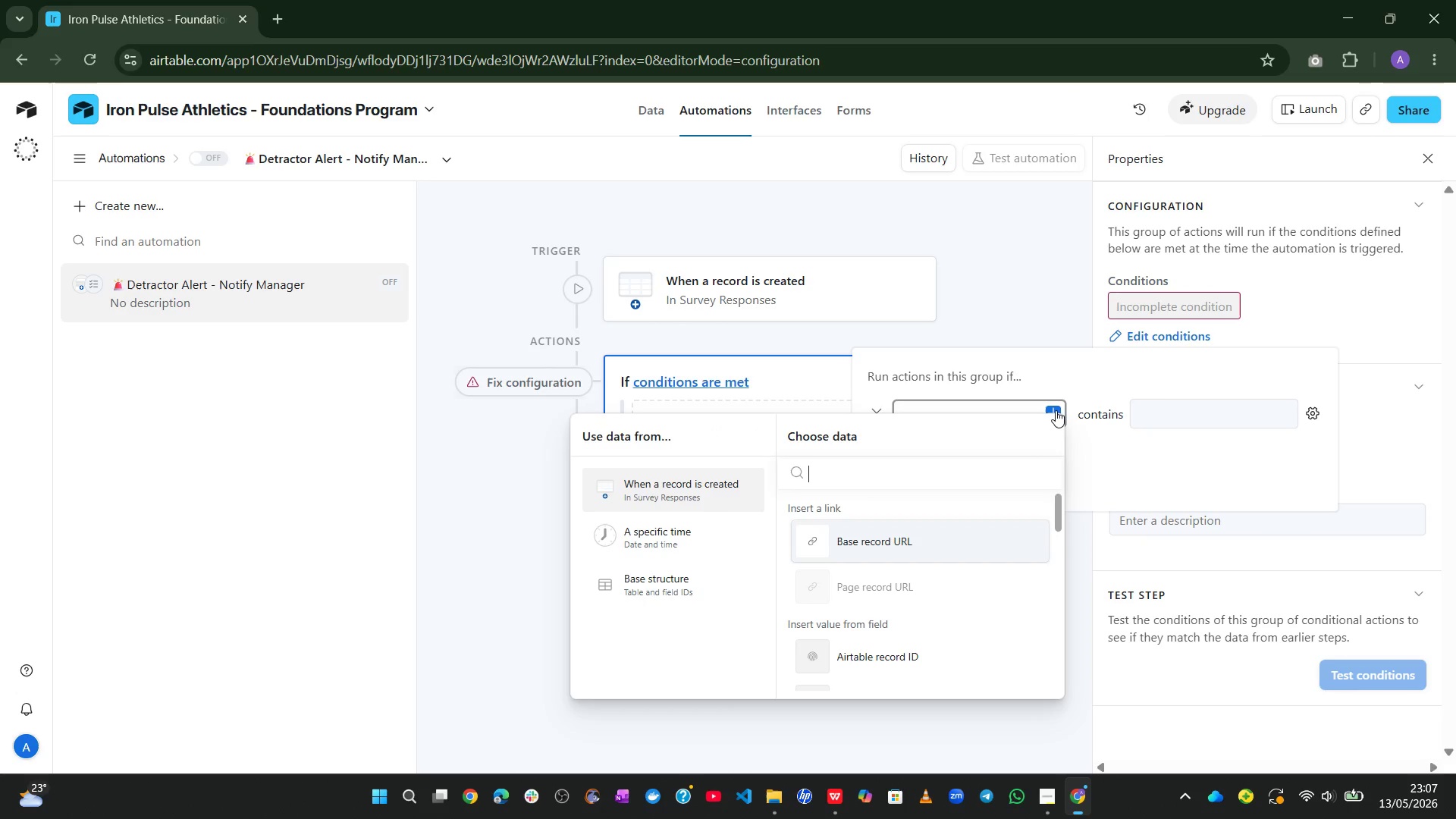 
mouse_move([882, 594])
 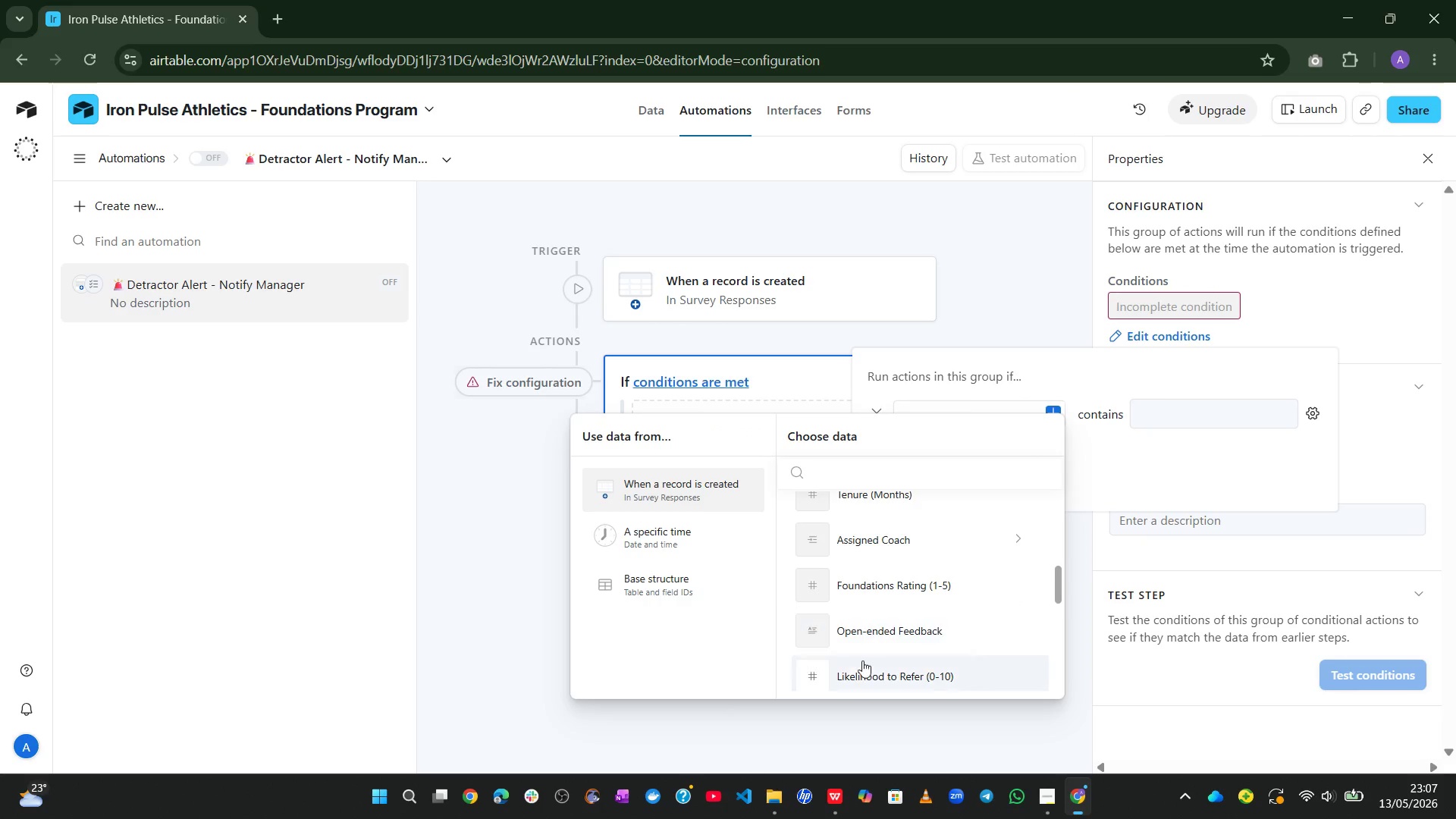 
mouse_move([883, 630])
 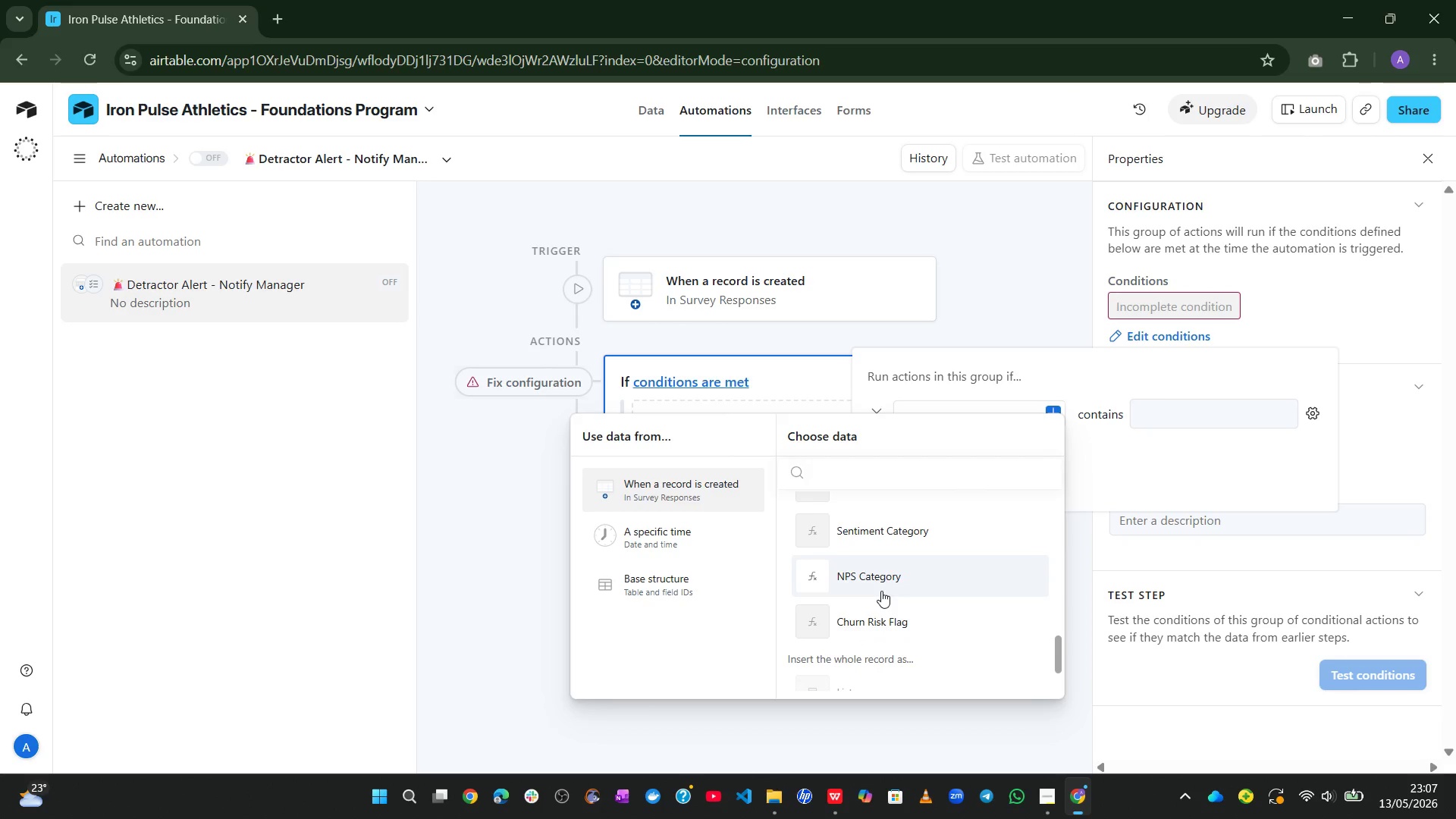 
left_click([881, 591])
 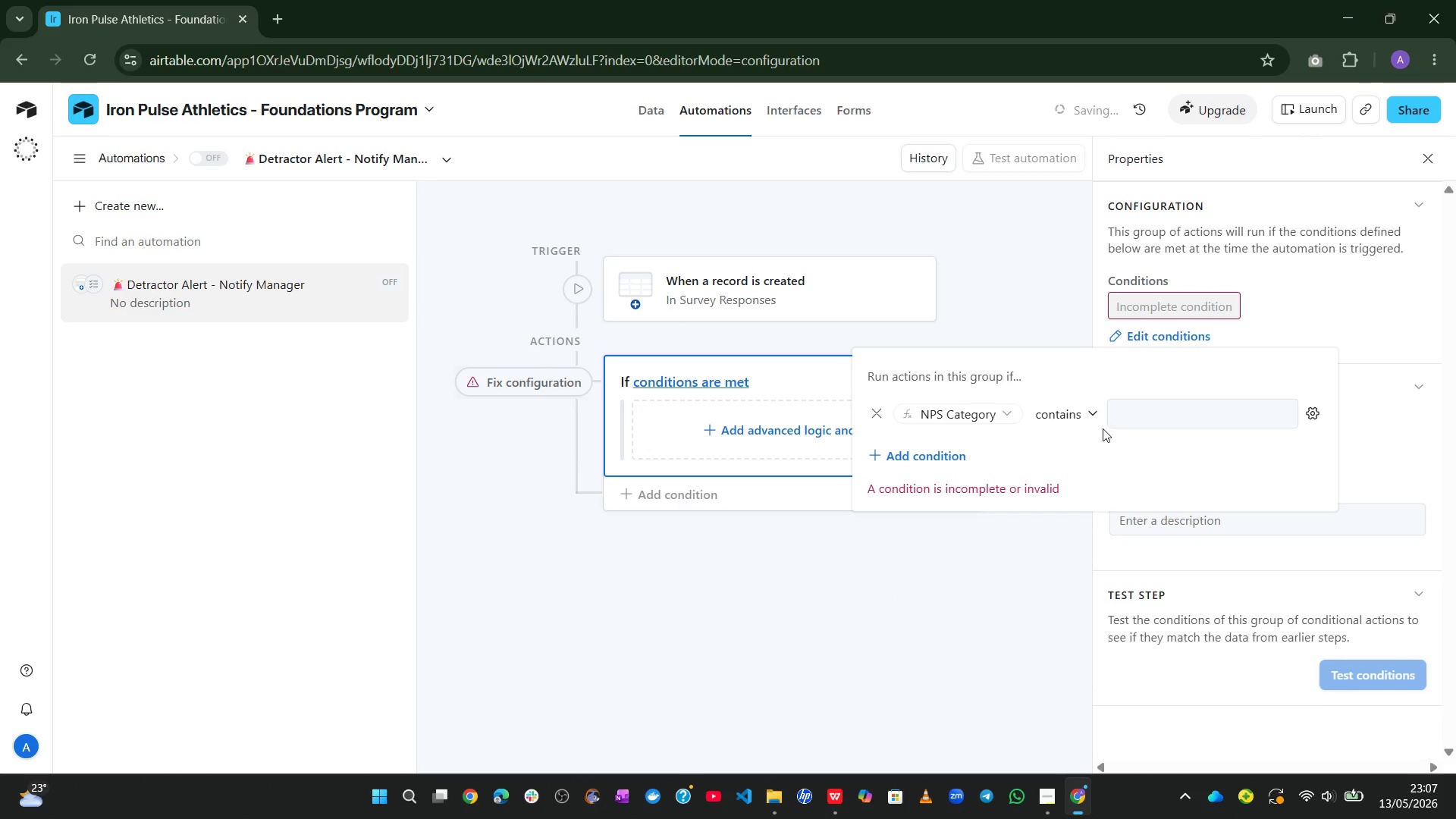 
left_click([1136, 413])
 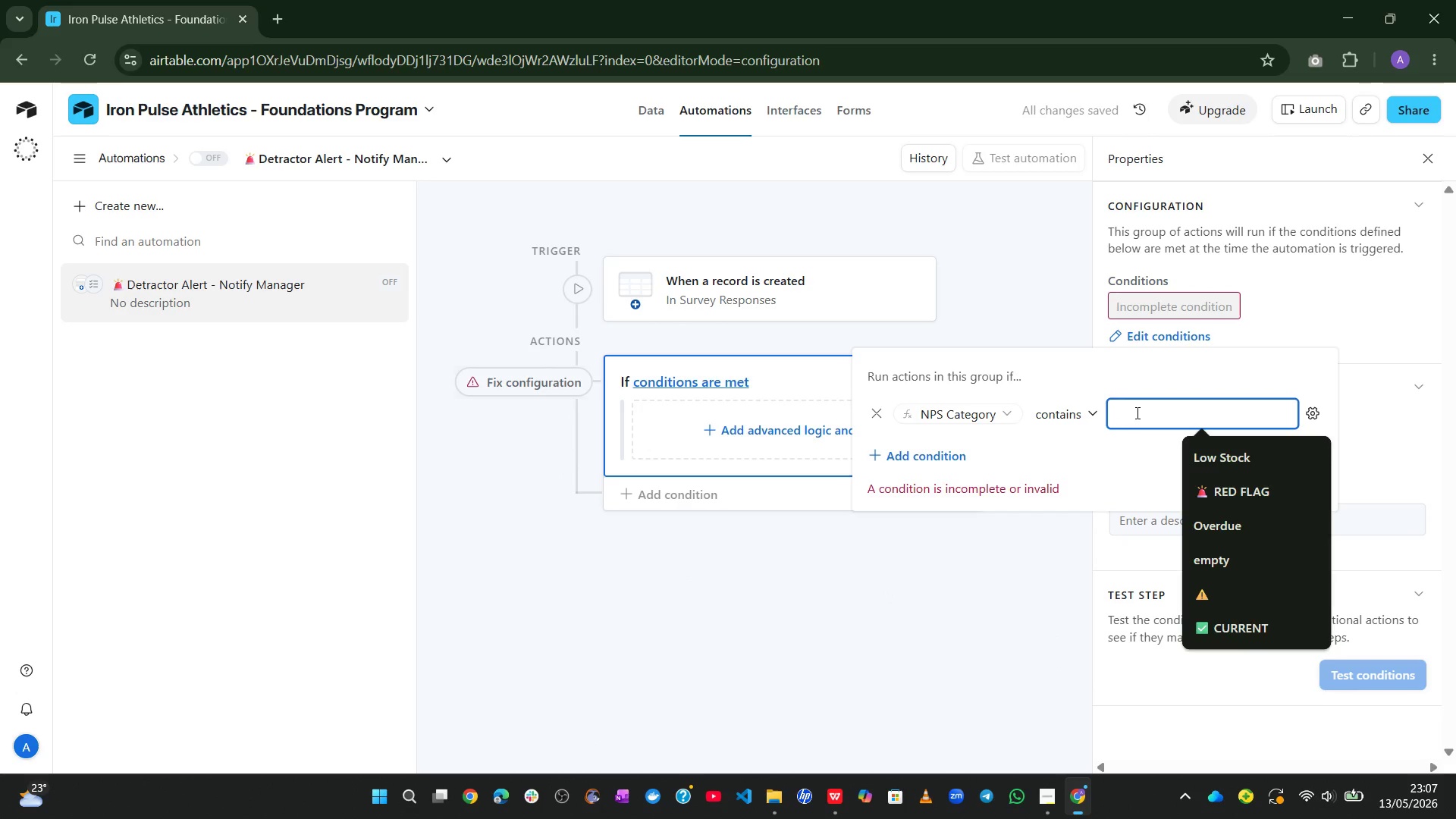 
type(Detract)
 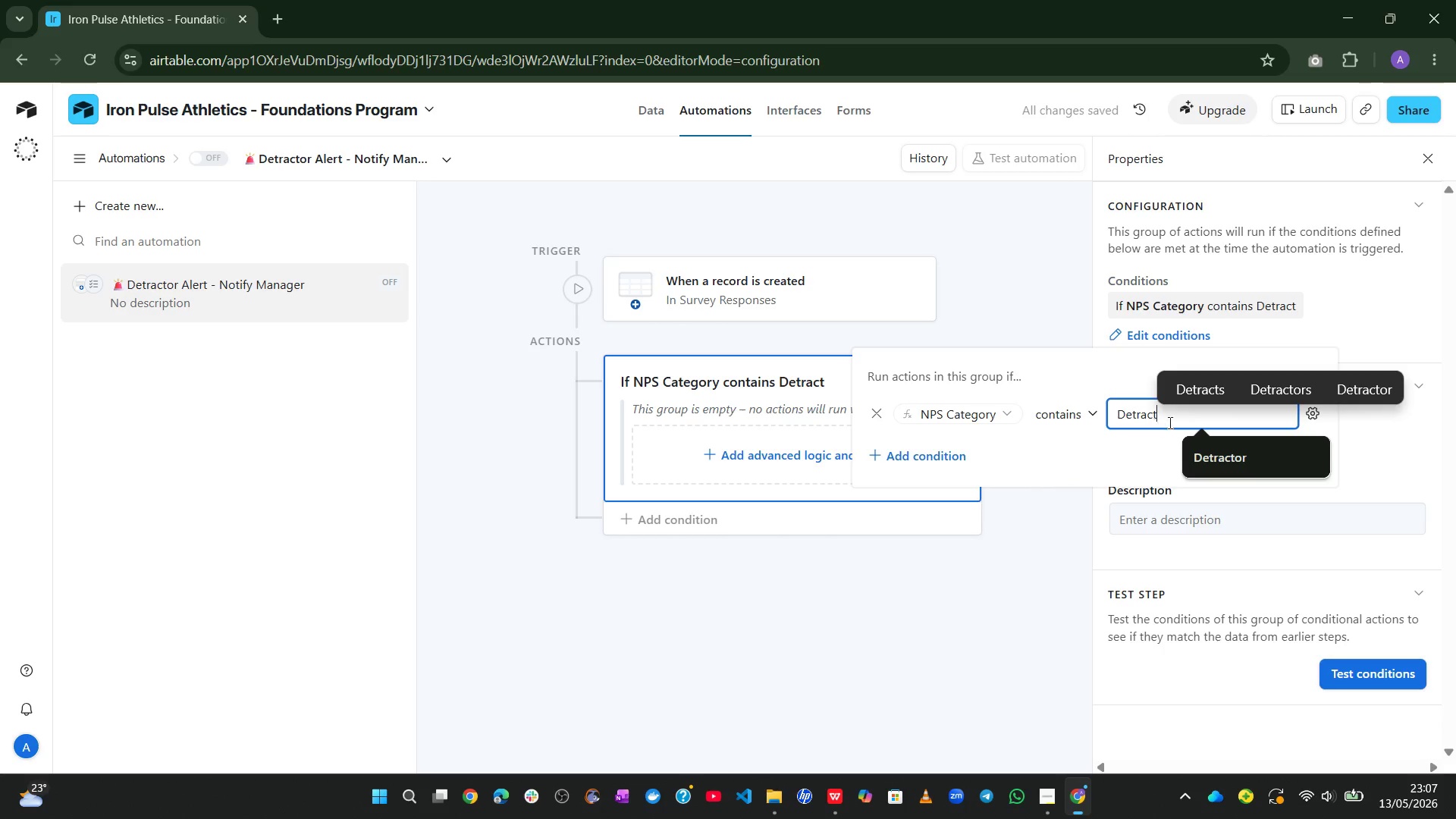 
left_click([1206, 451])
 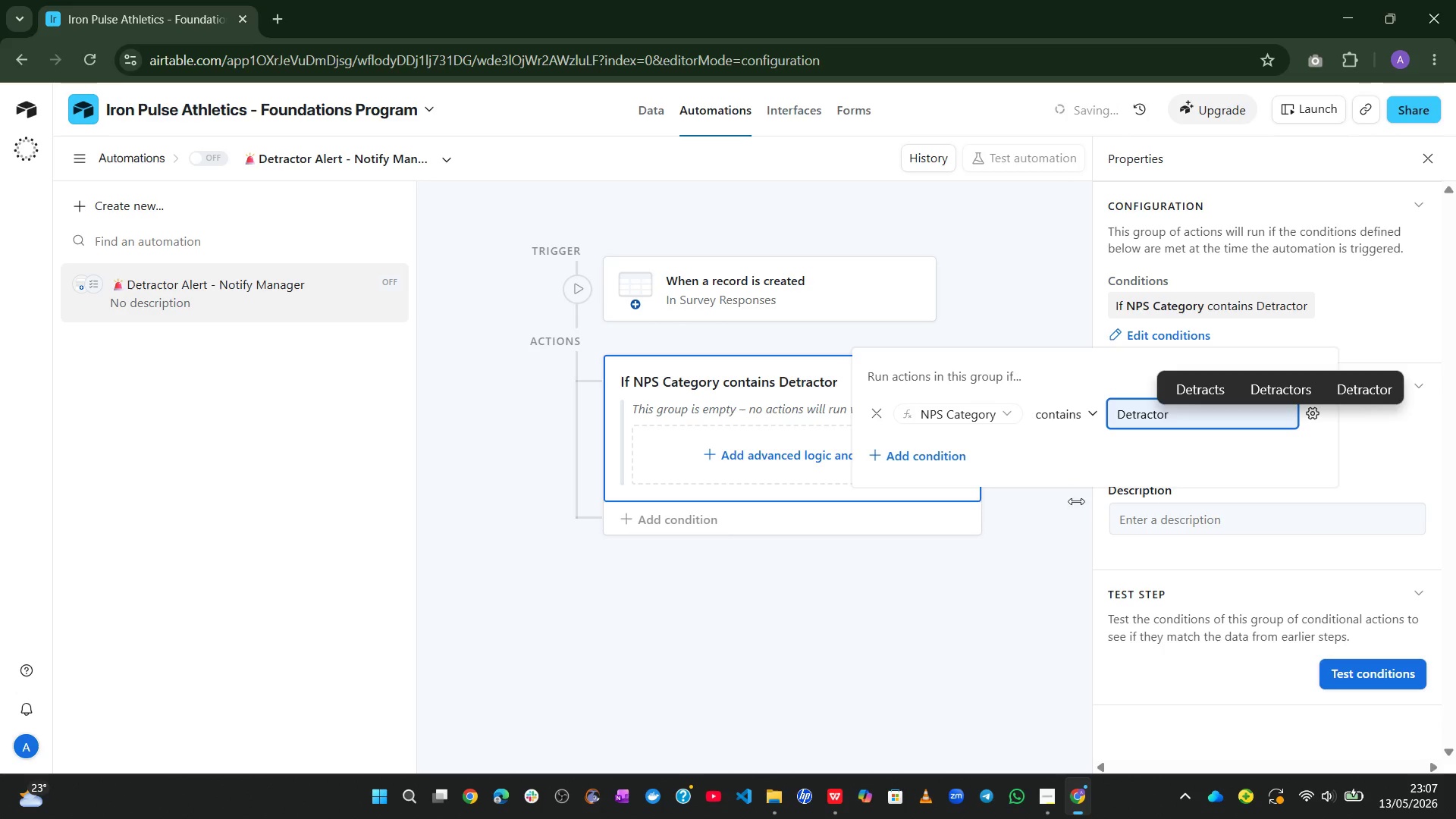 
left_click([1026, 535])
 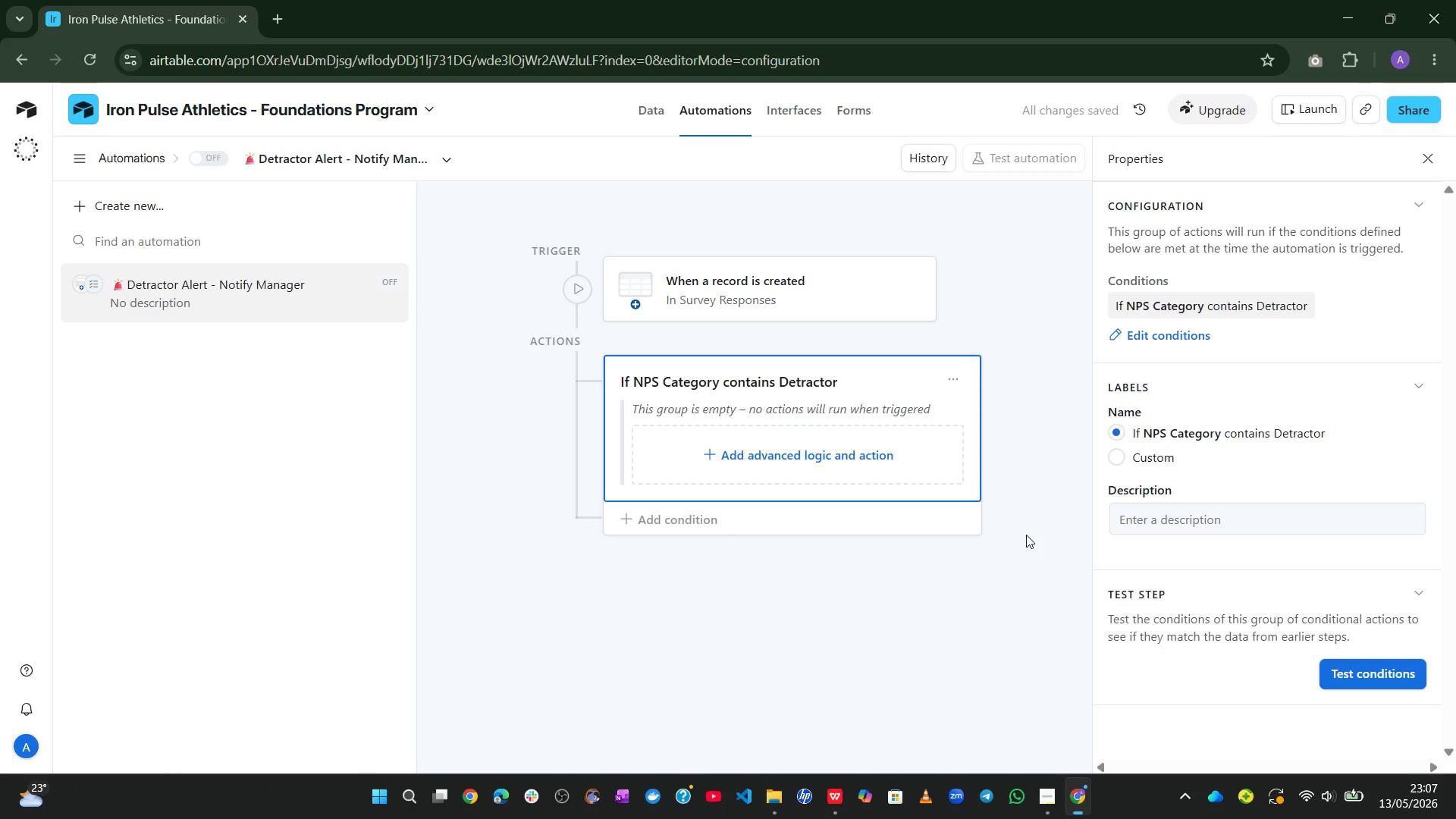 
wait(8.39)
 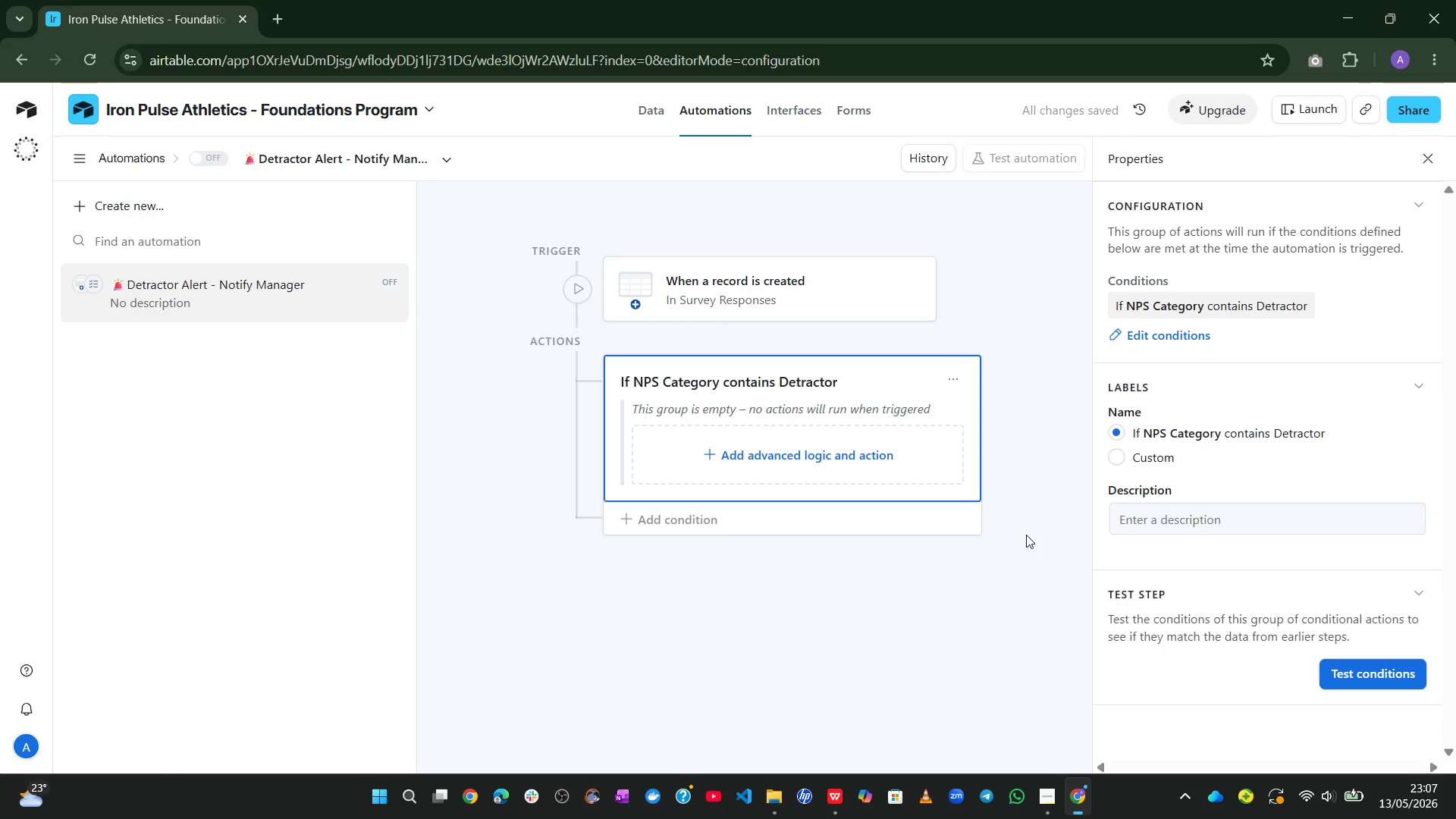 
left_click([854, 453])
 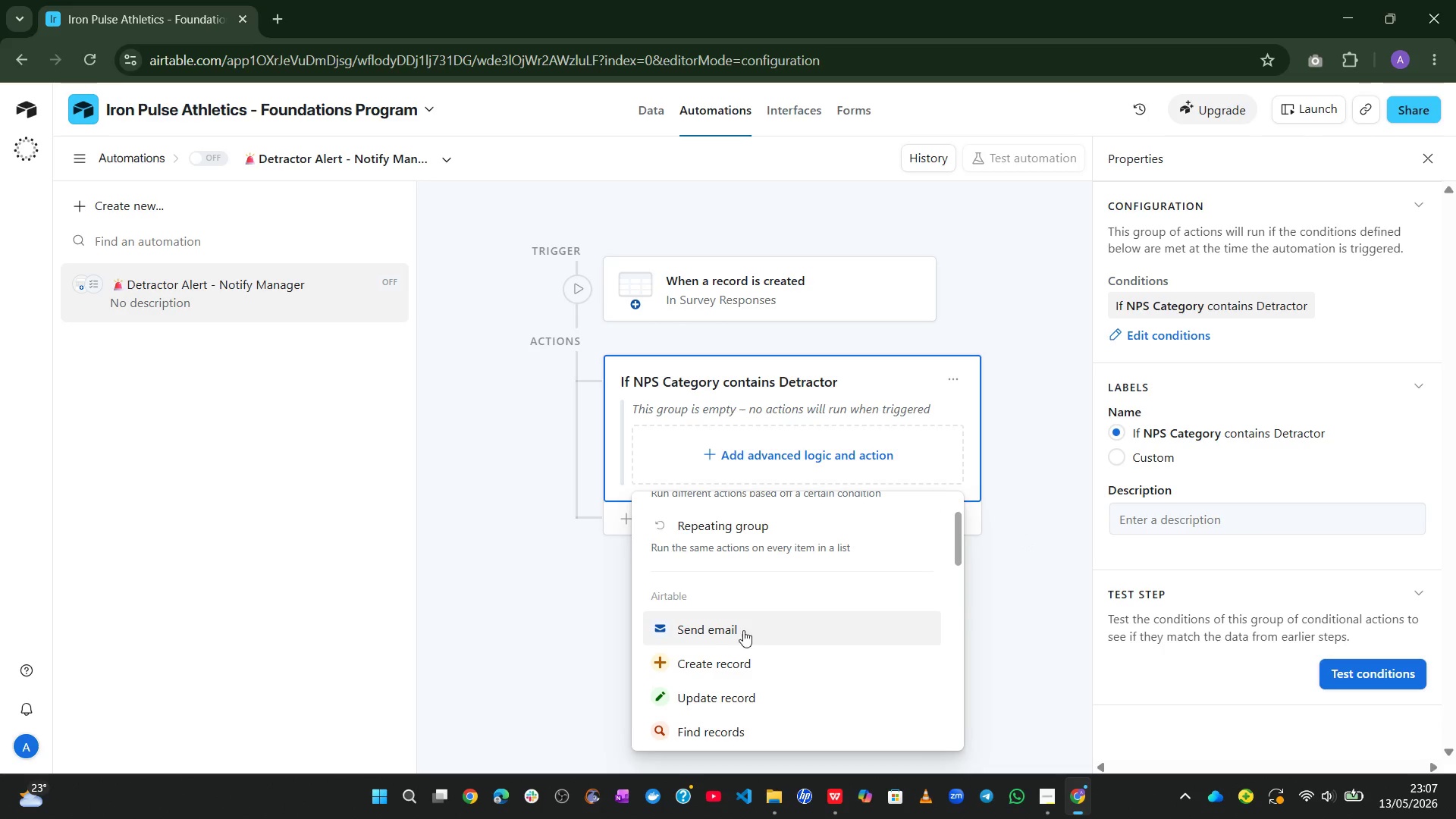 
left_click([724, 651])
 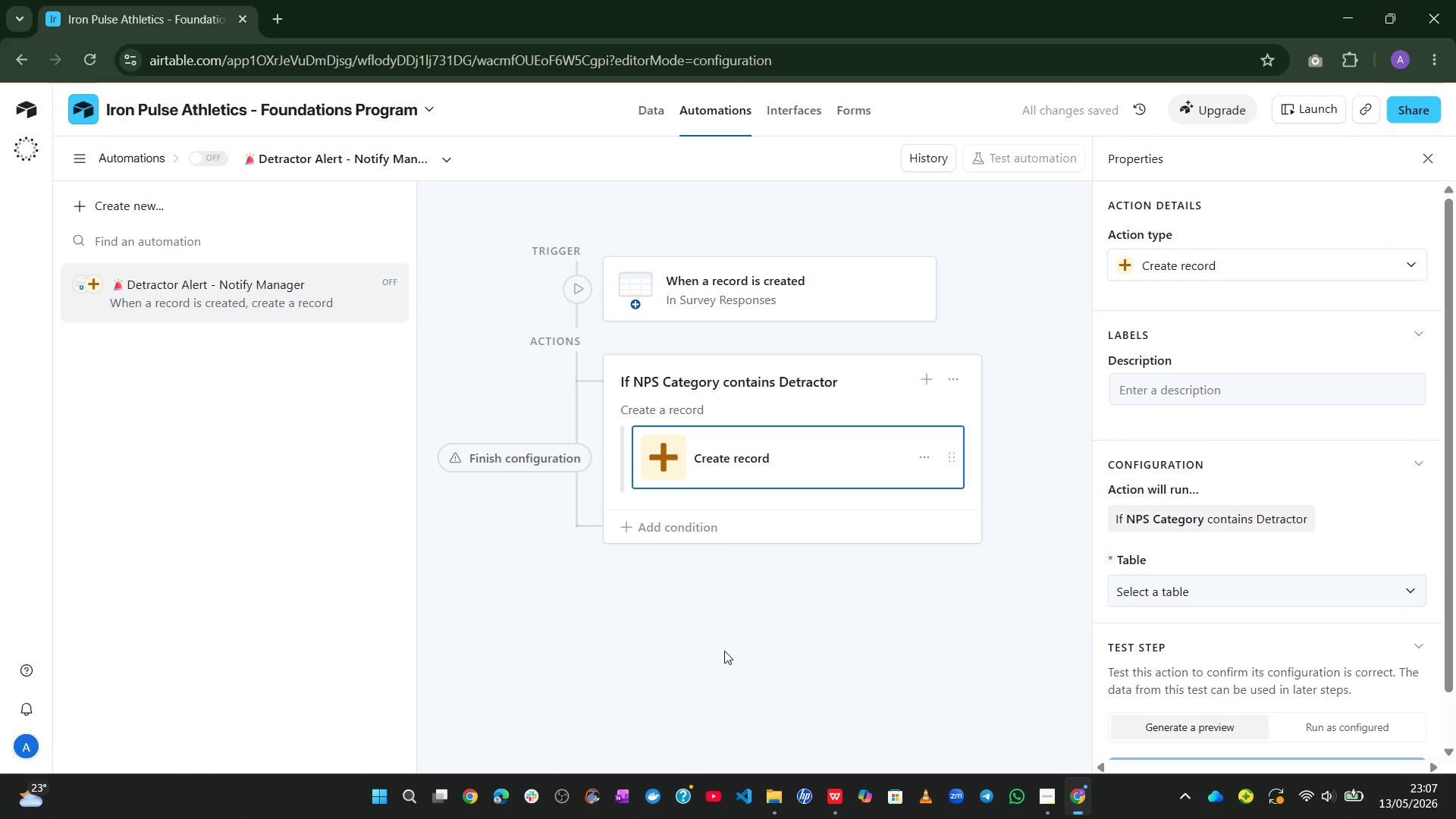 
left_click([1241, 597])
 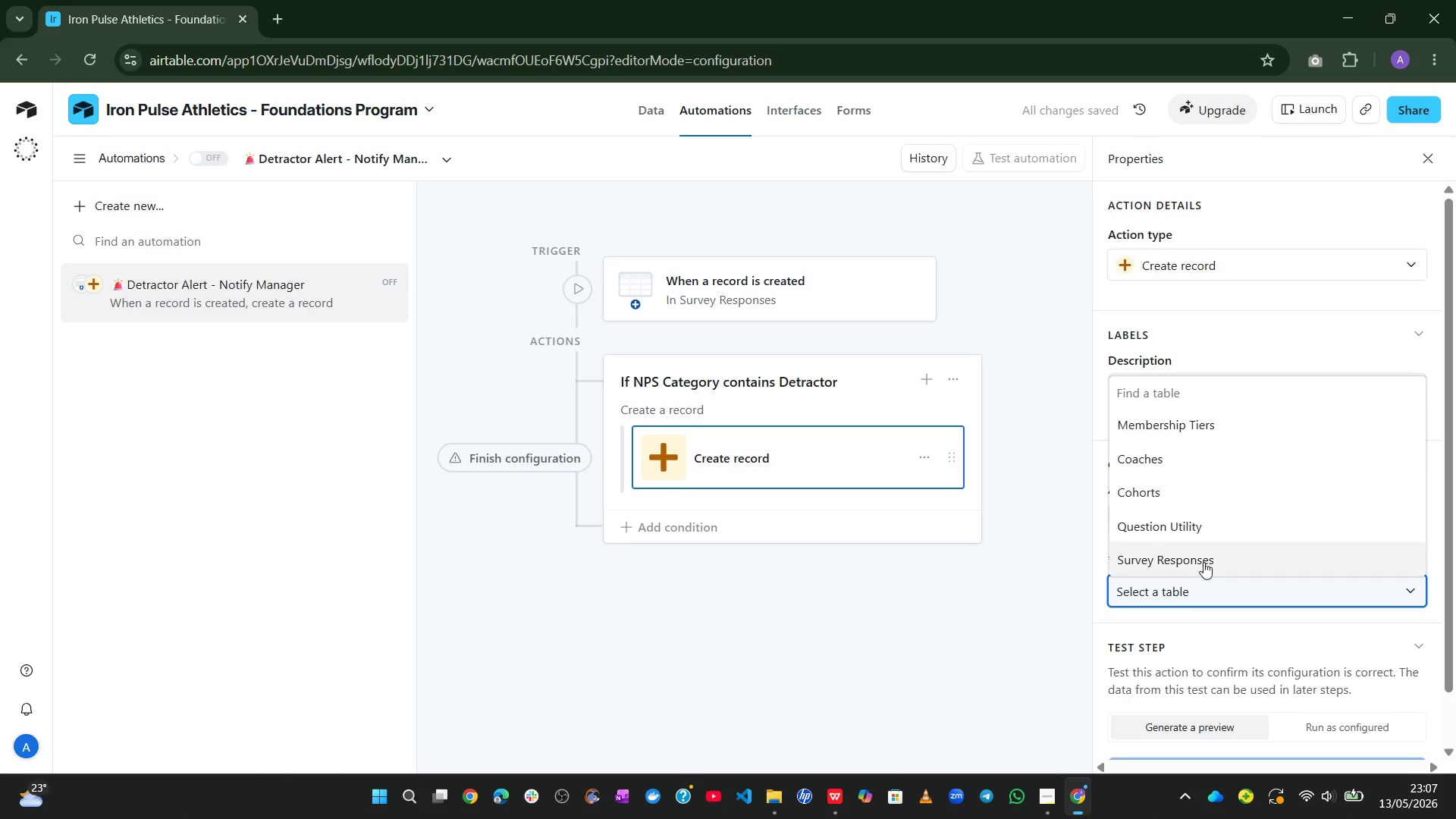 
left_click([1203, 563])
 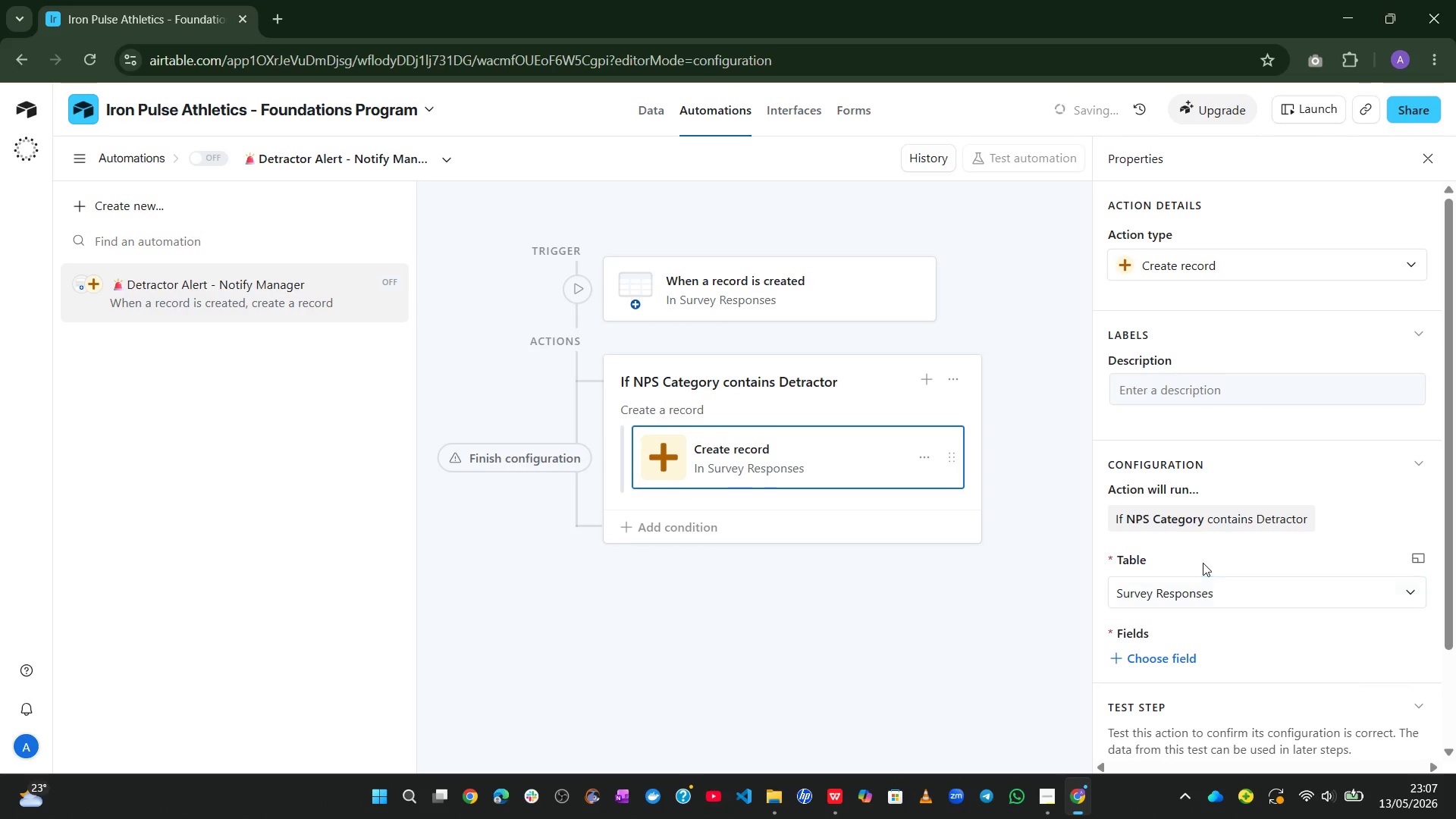 
mouse_move([1189, 516])
 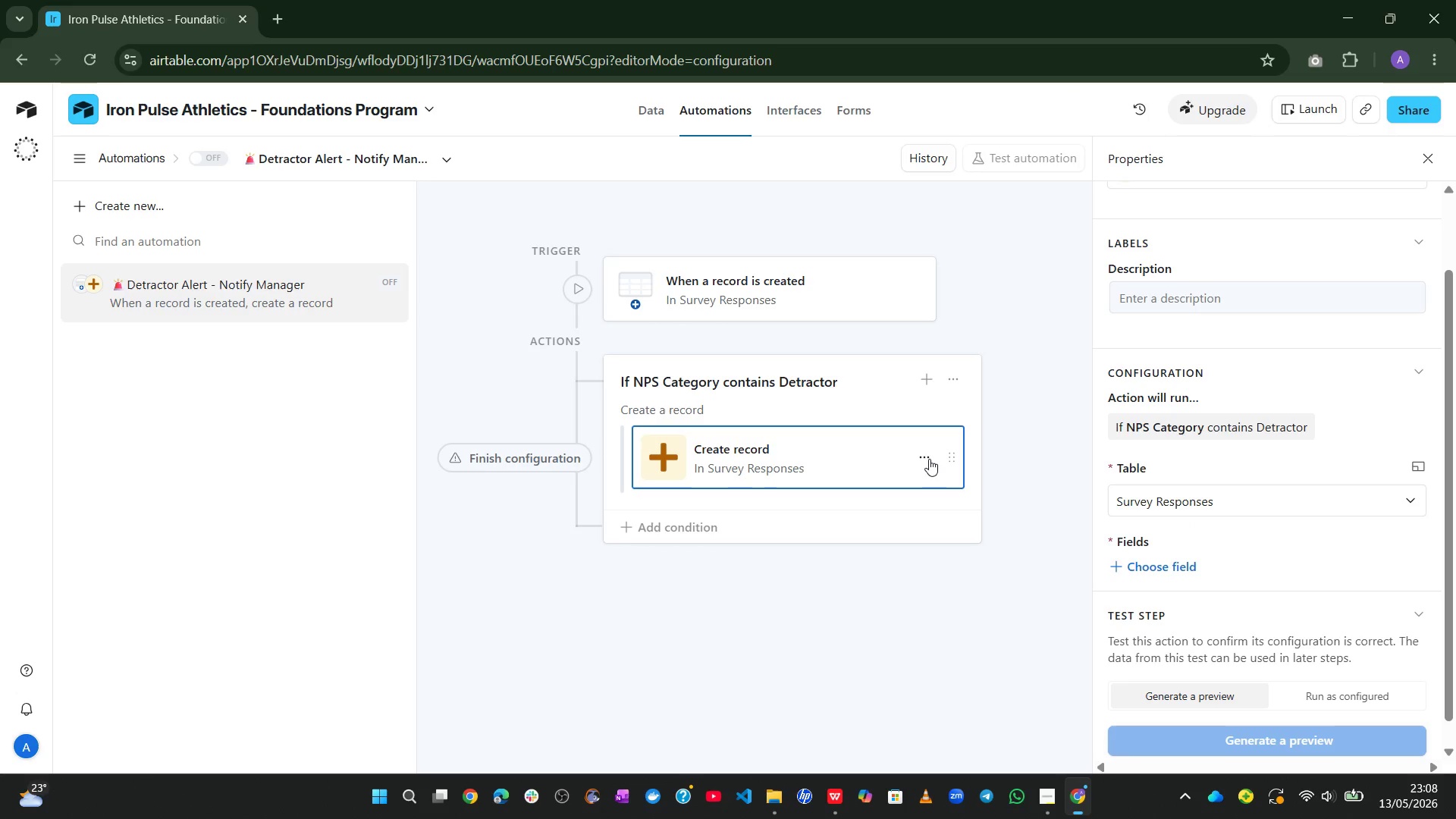 
left_click([927, 459])
 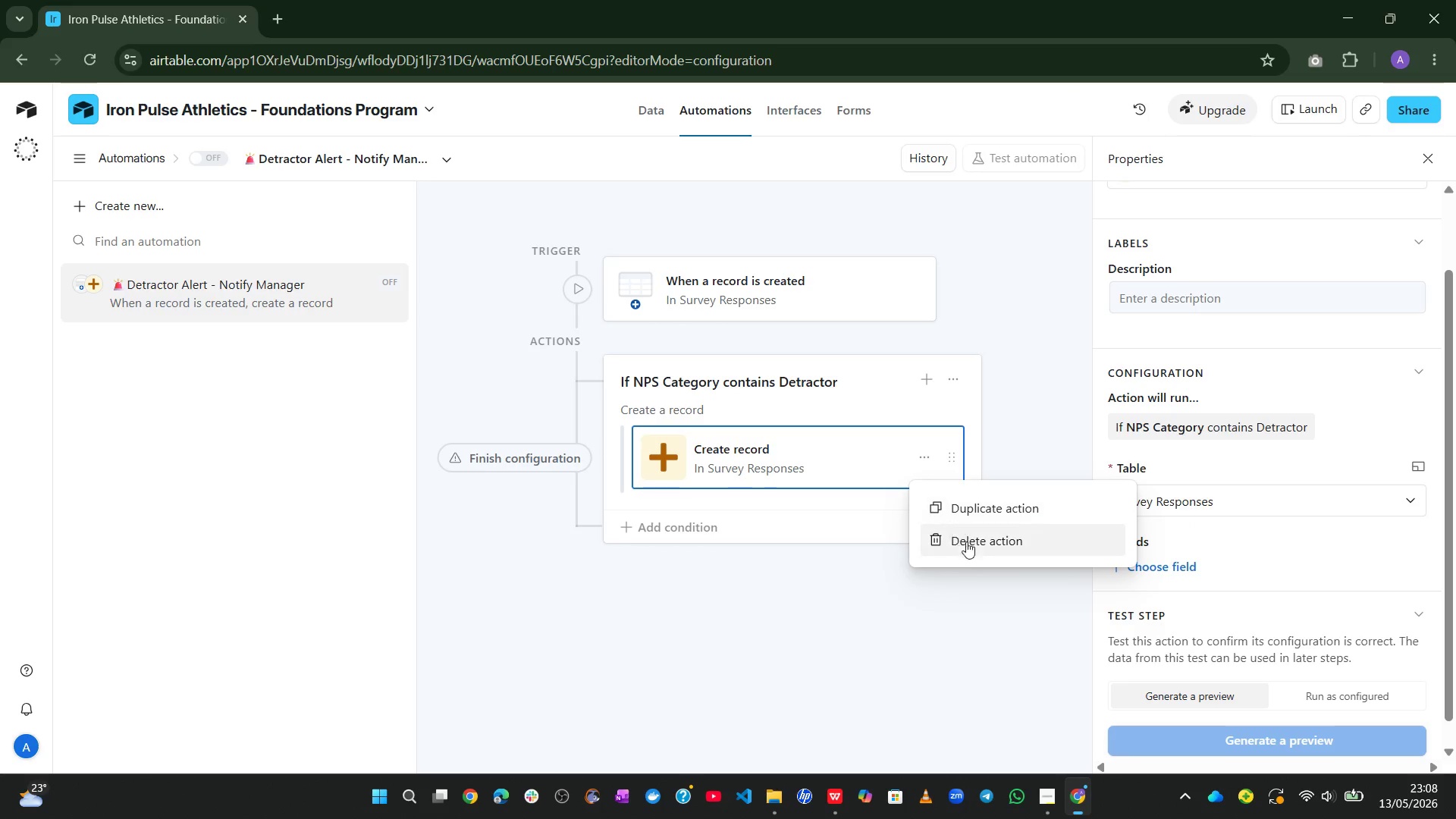 
left_click([968, 541])
 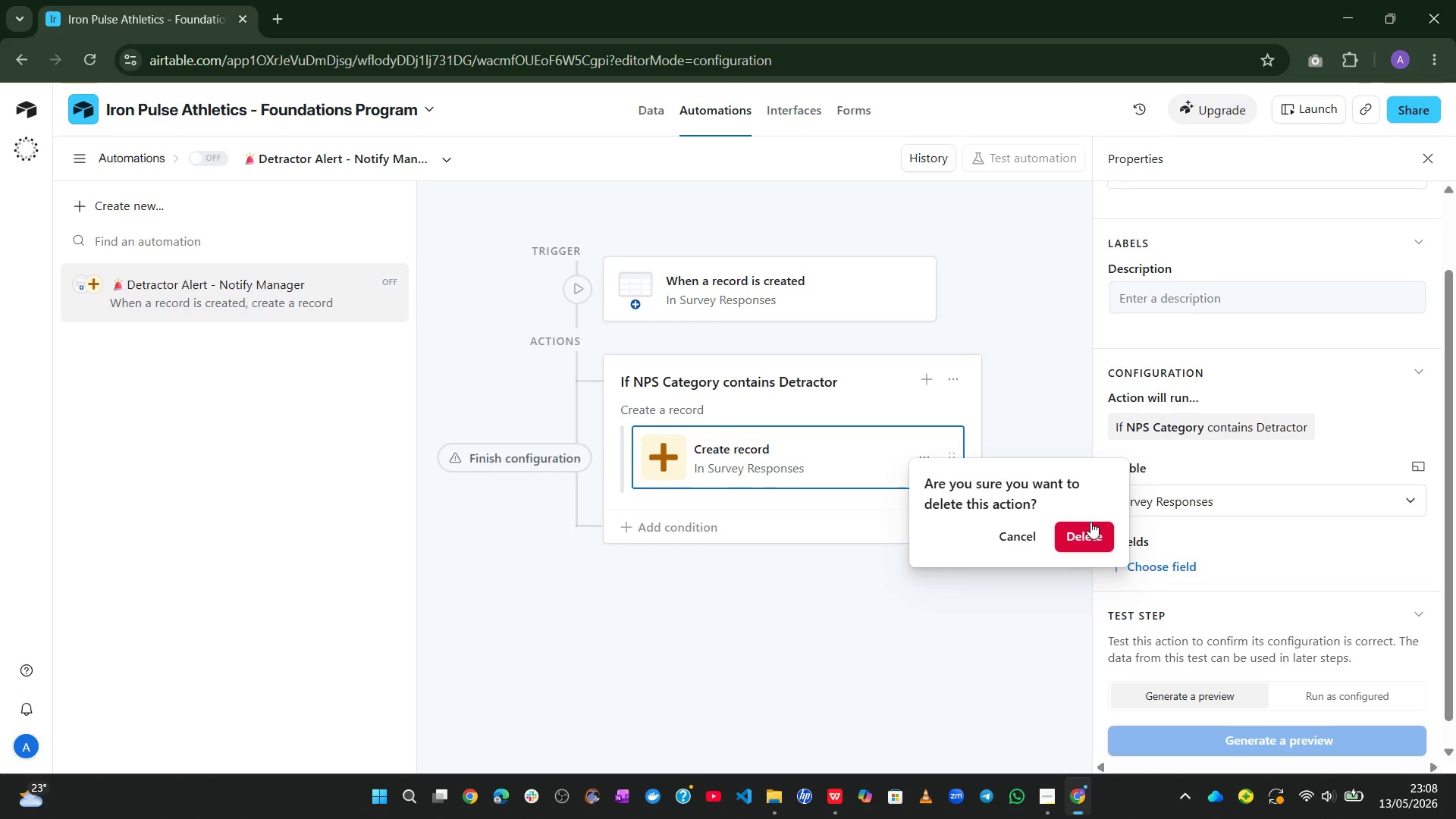 
left_click([1075, 534])
 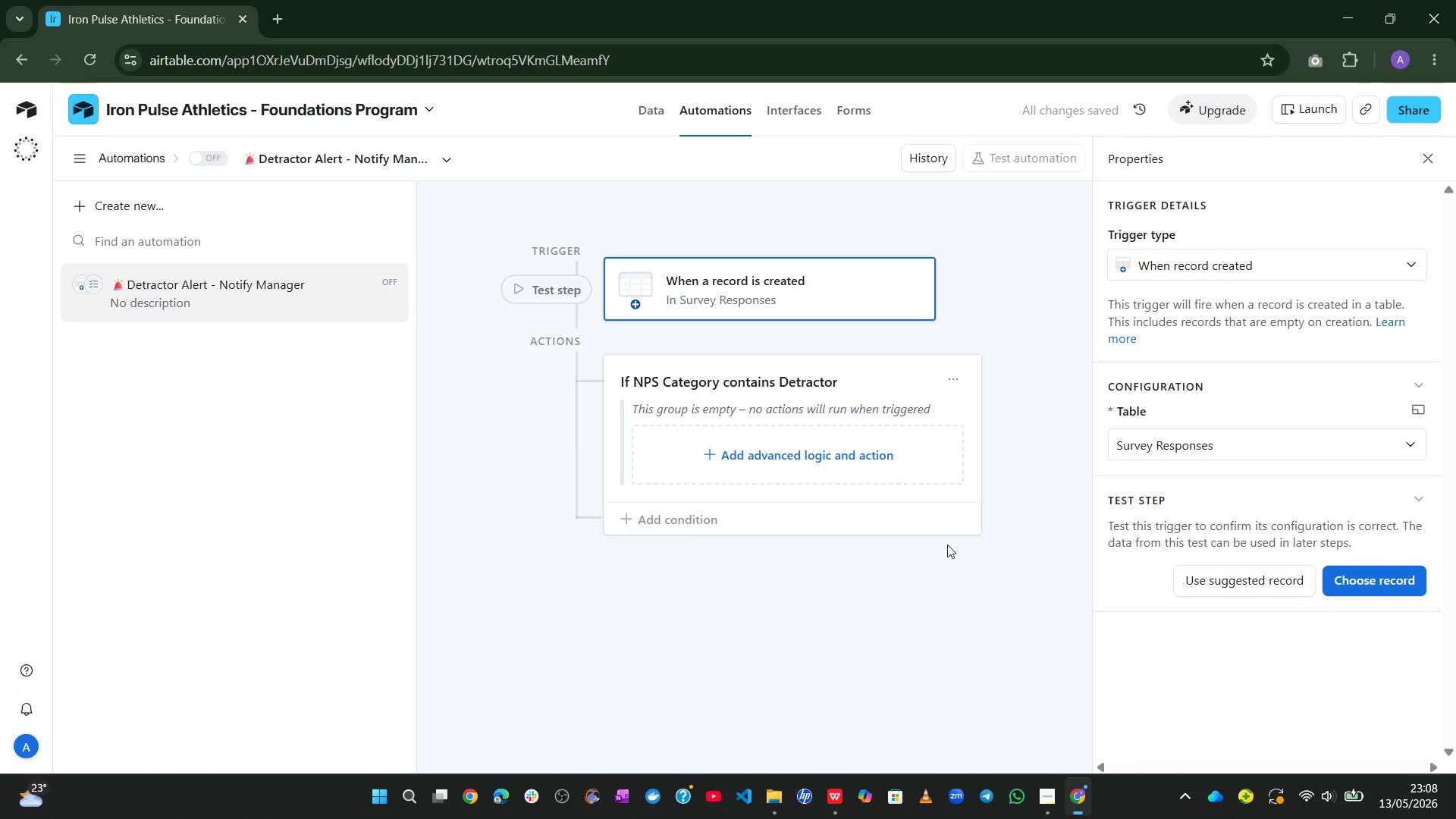 
wait(6.77)
 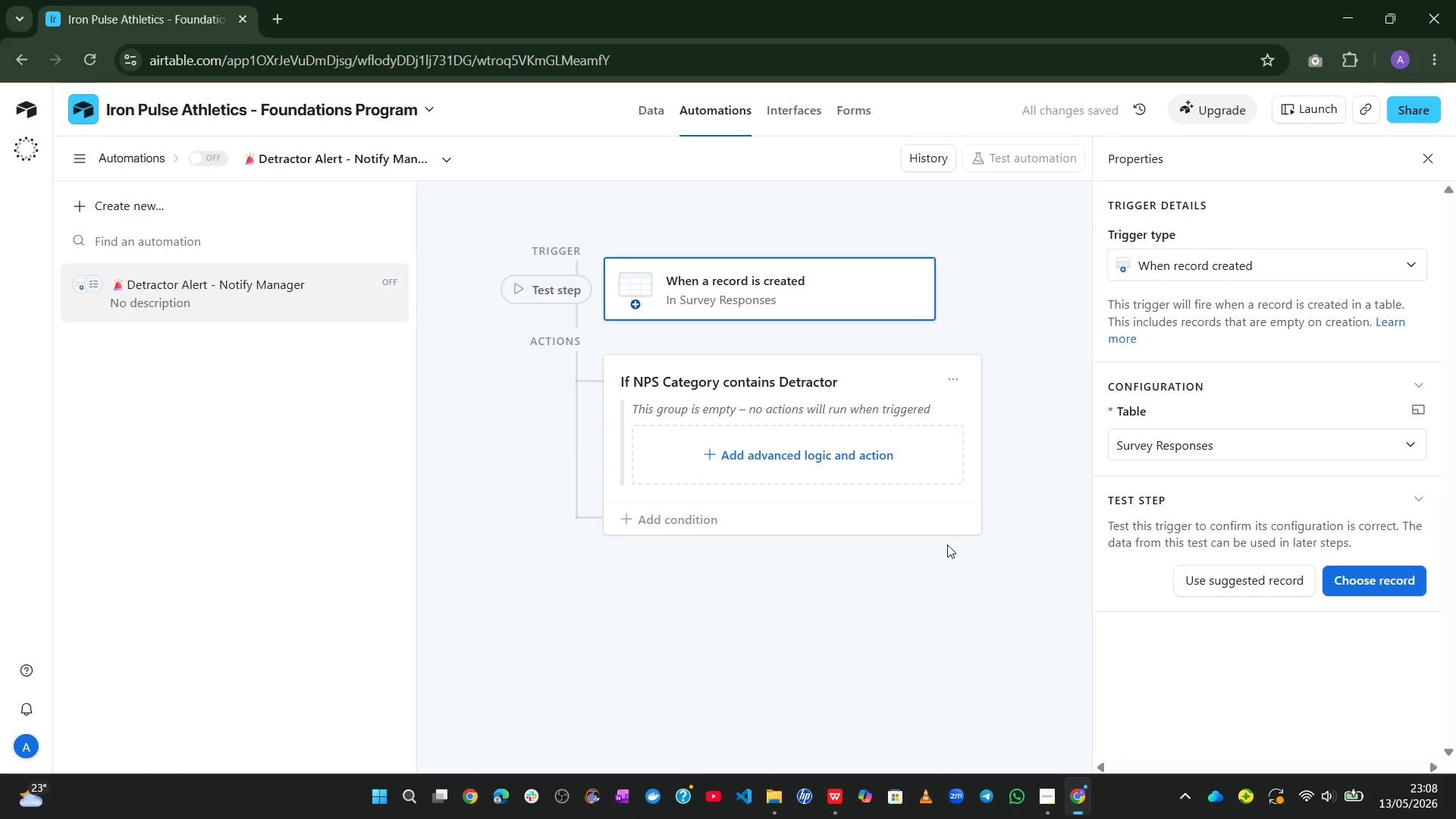 
left_click([774, 472])
 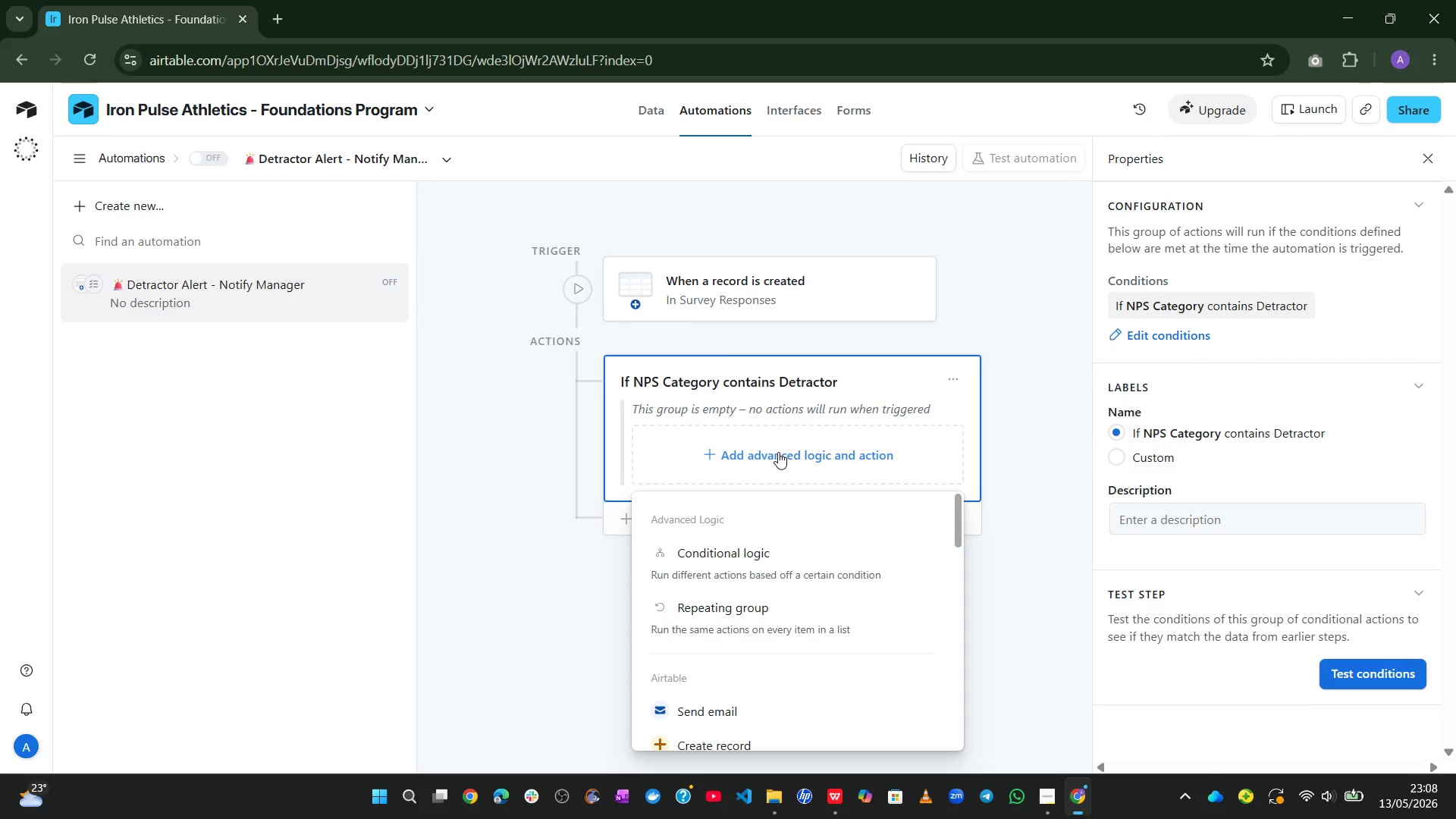 
mouse_move([736, 587])
 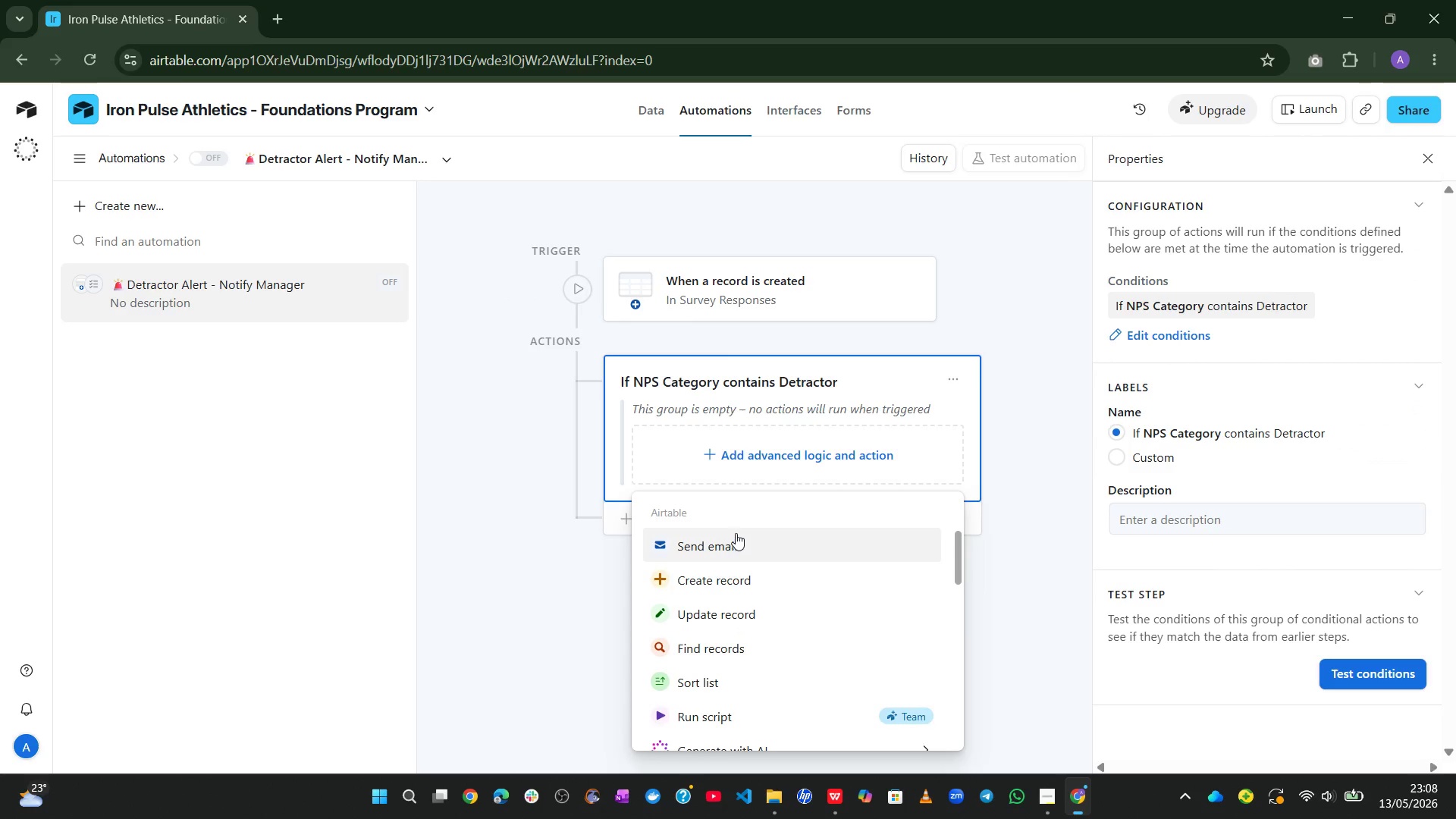 
left_click([736, 532])
 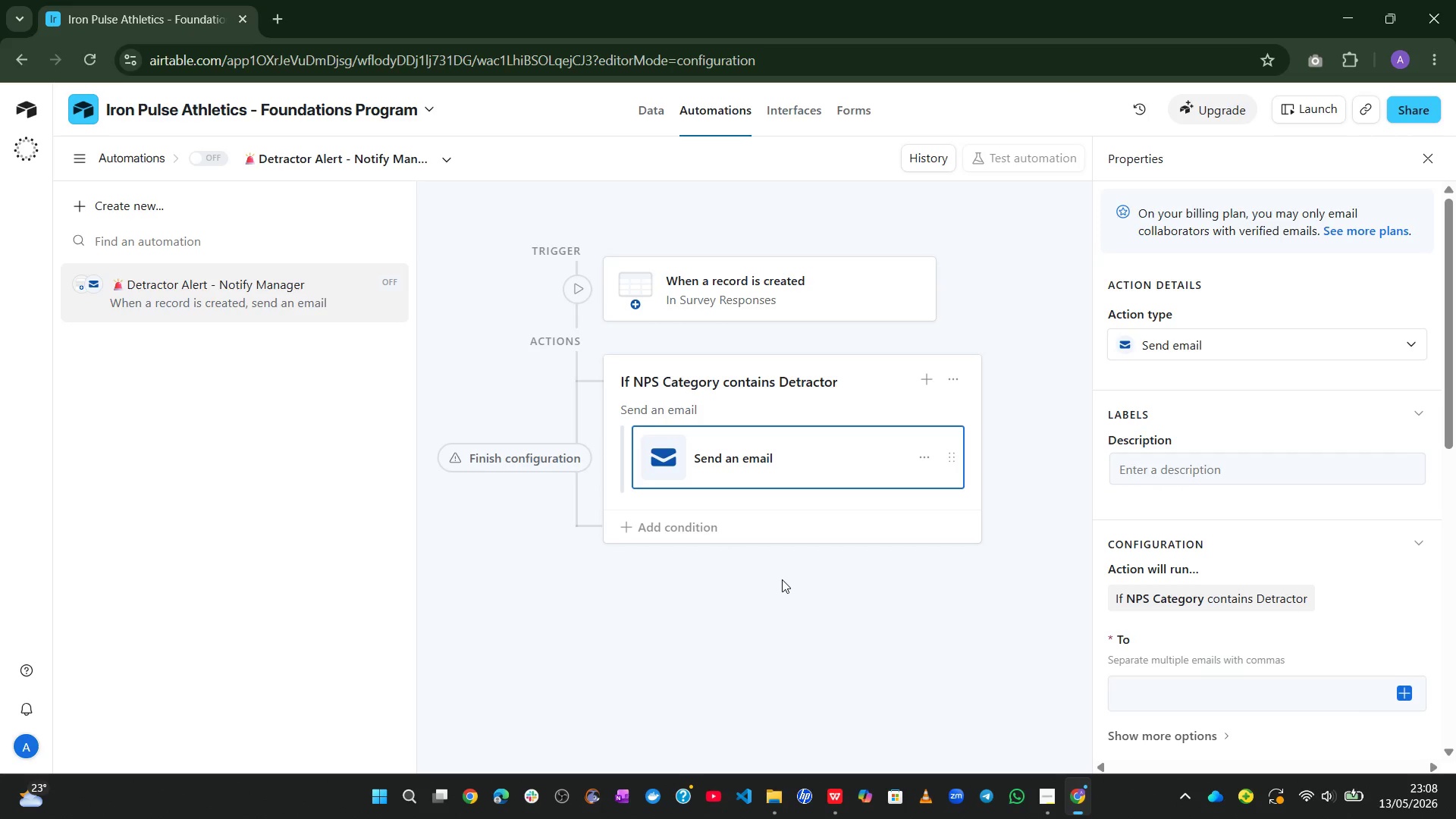 
wait(16.07)
 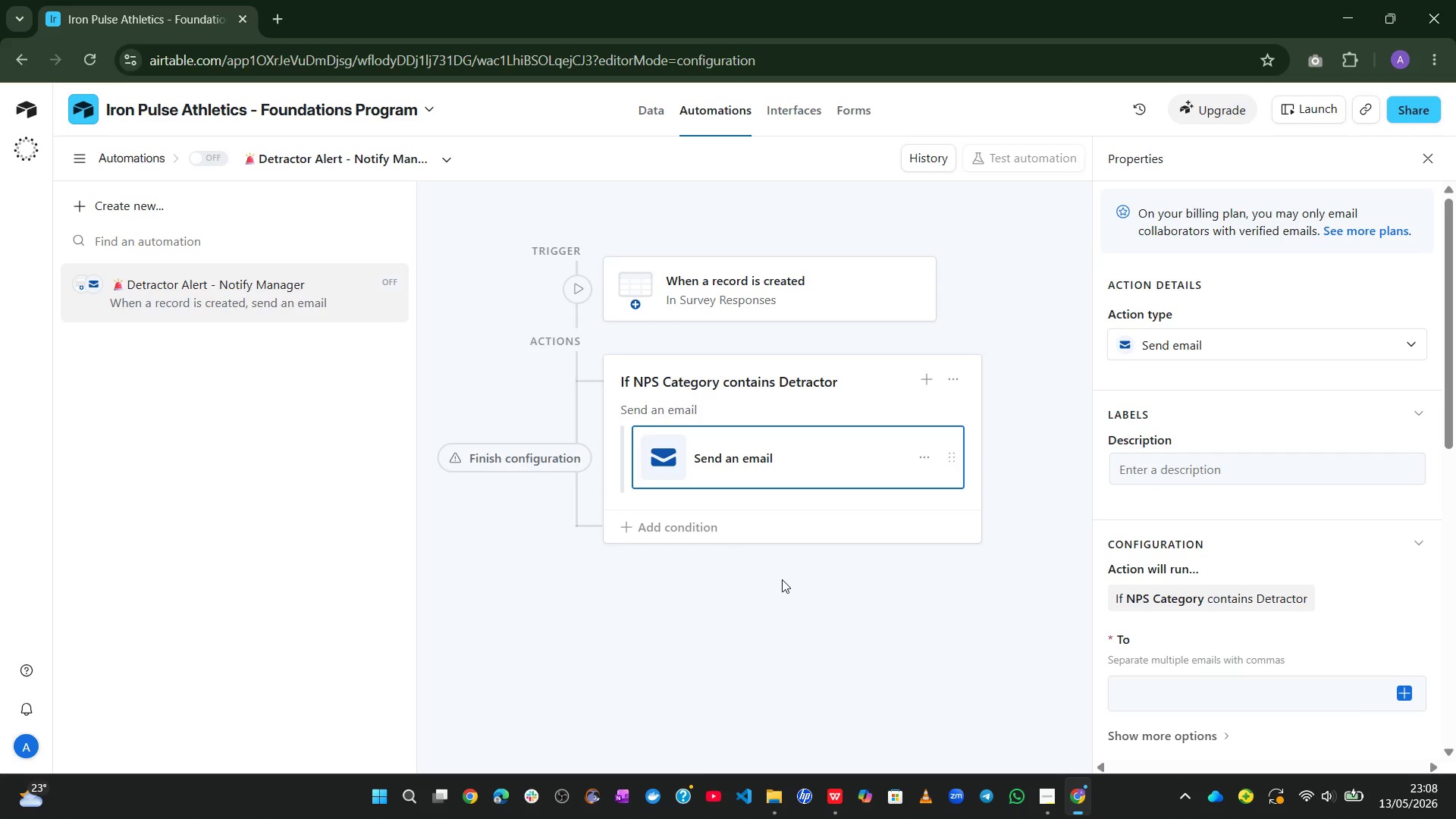 
mouse_move([1145, 598])
 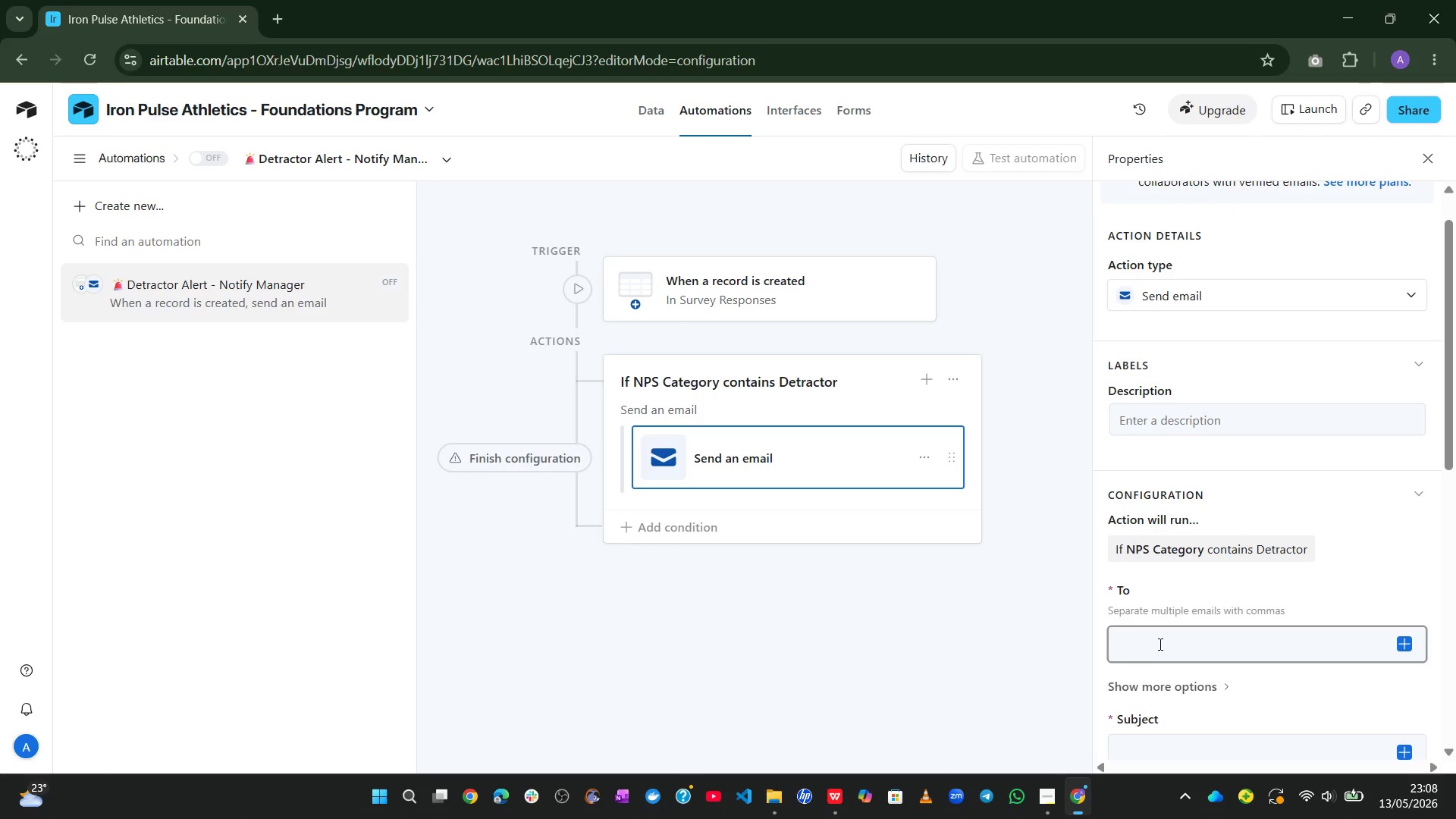 
left_click([1159, 644])
 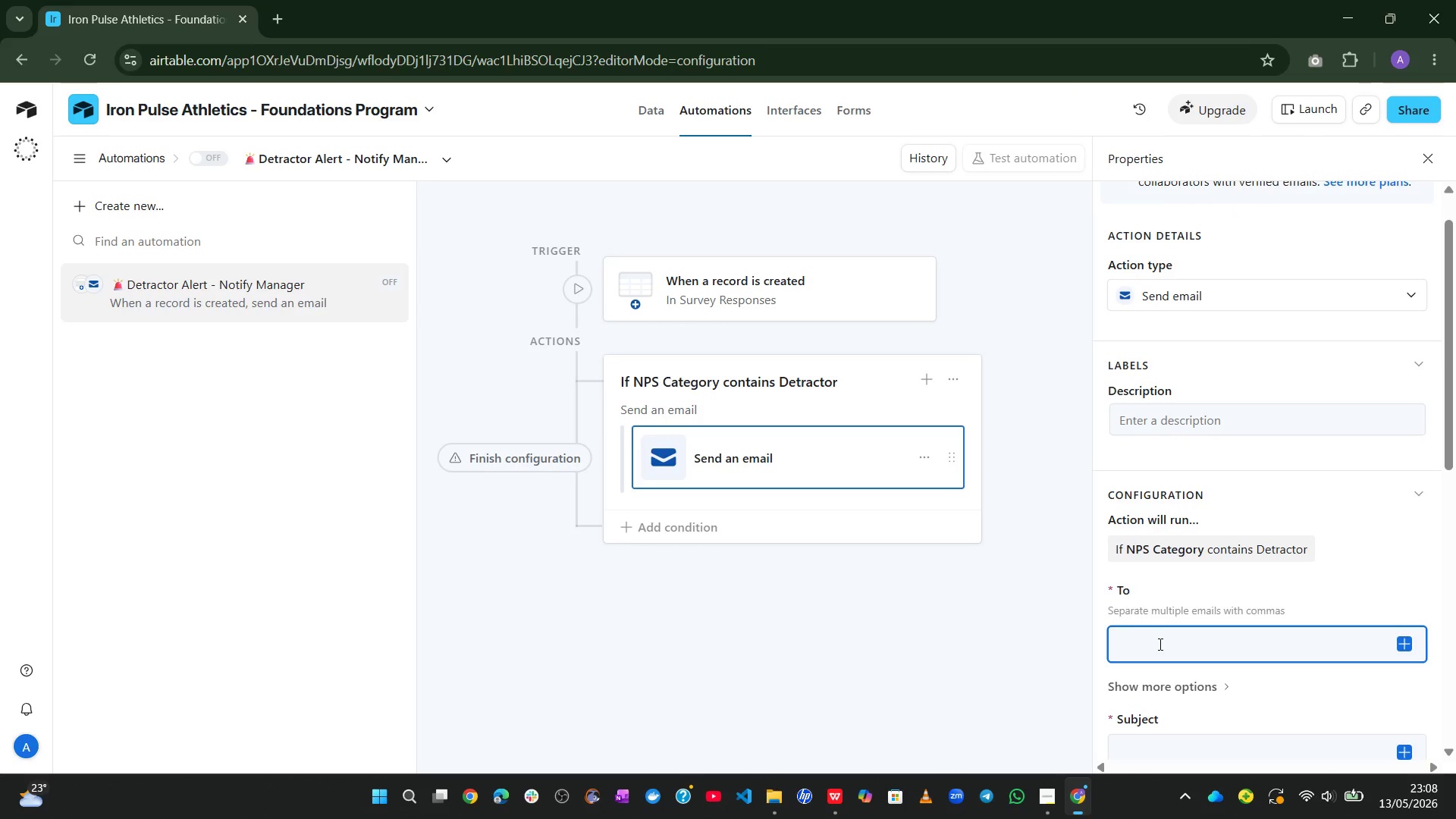 
type(2200abdiman@)
key(Backspace)
 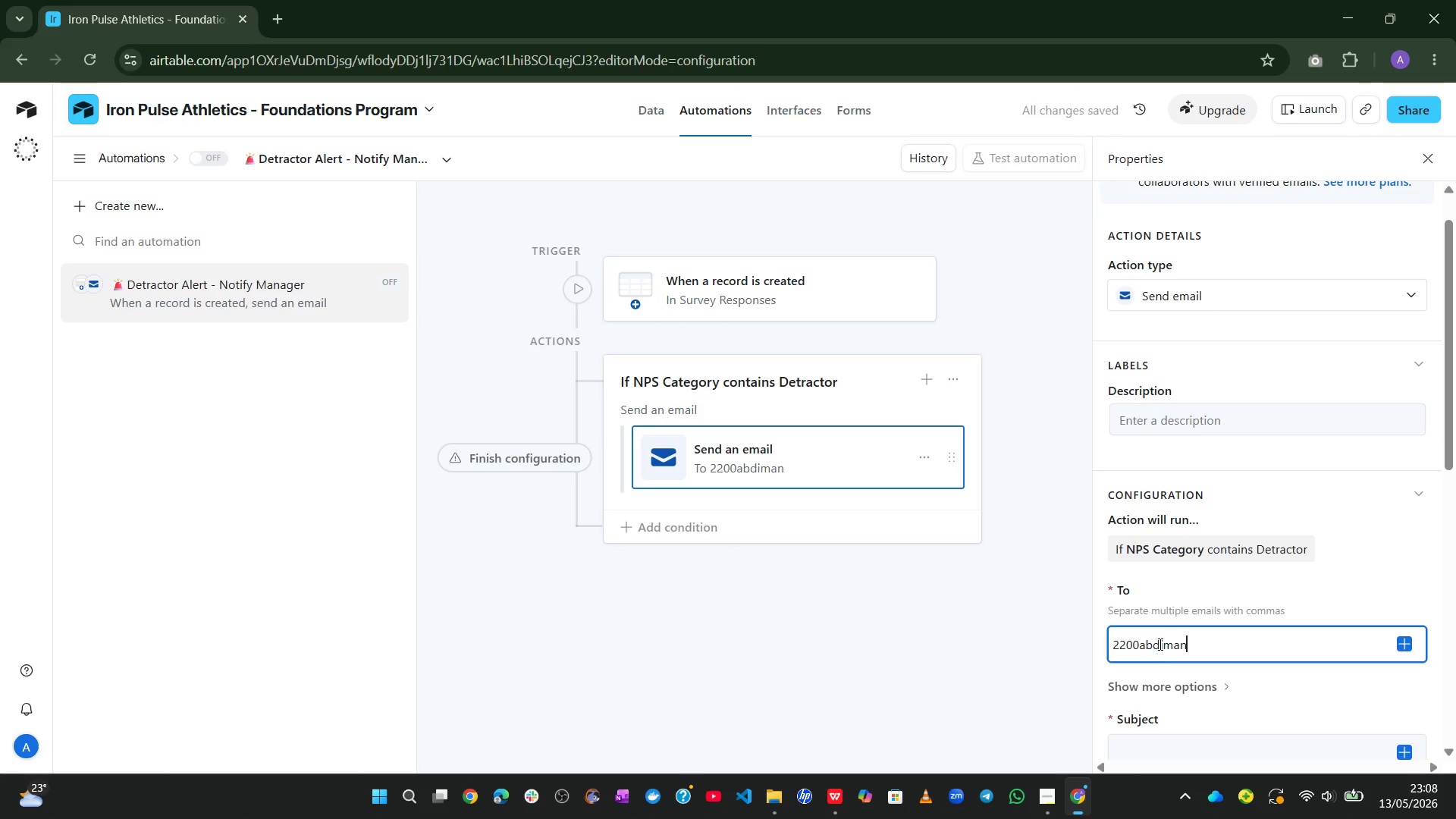 
 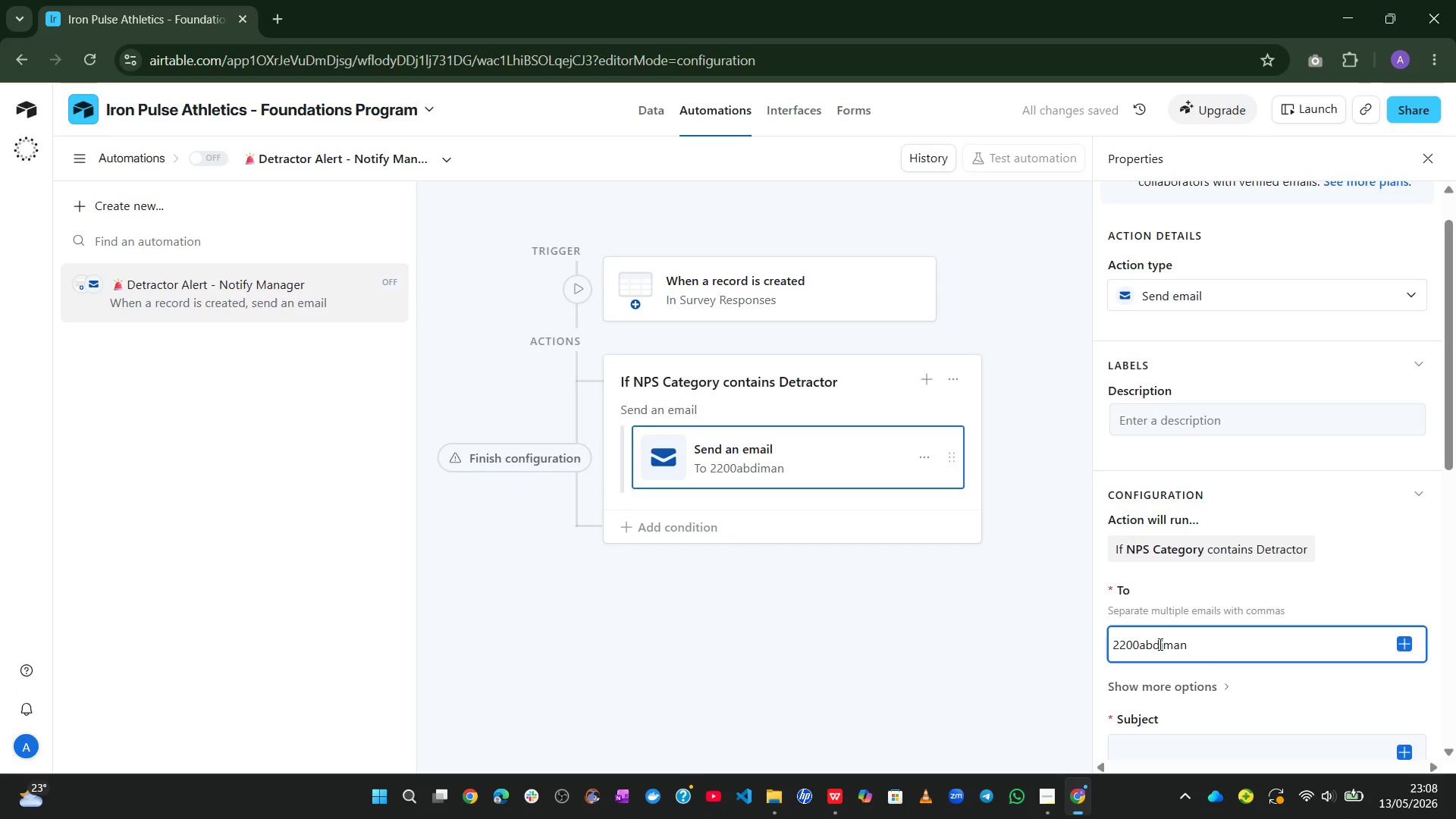 
hold_key(key=ShiftLeft, duration=0.55)
 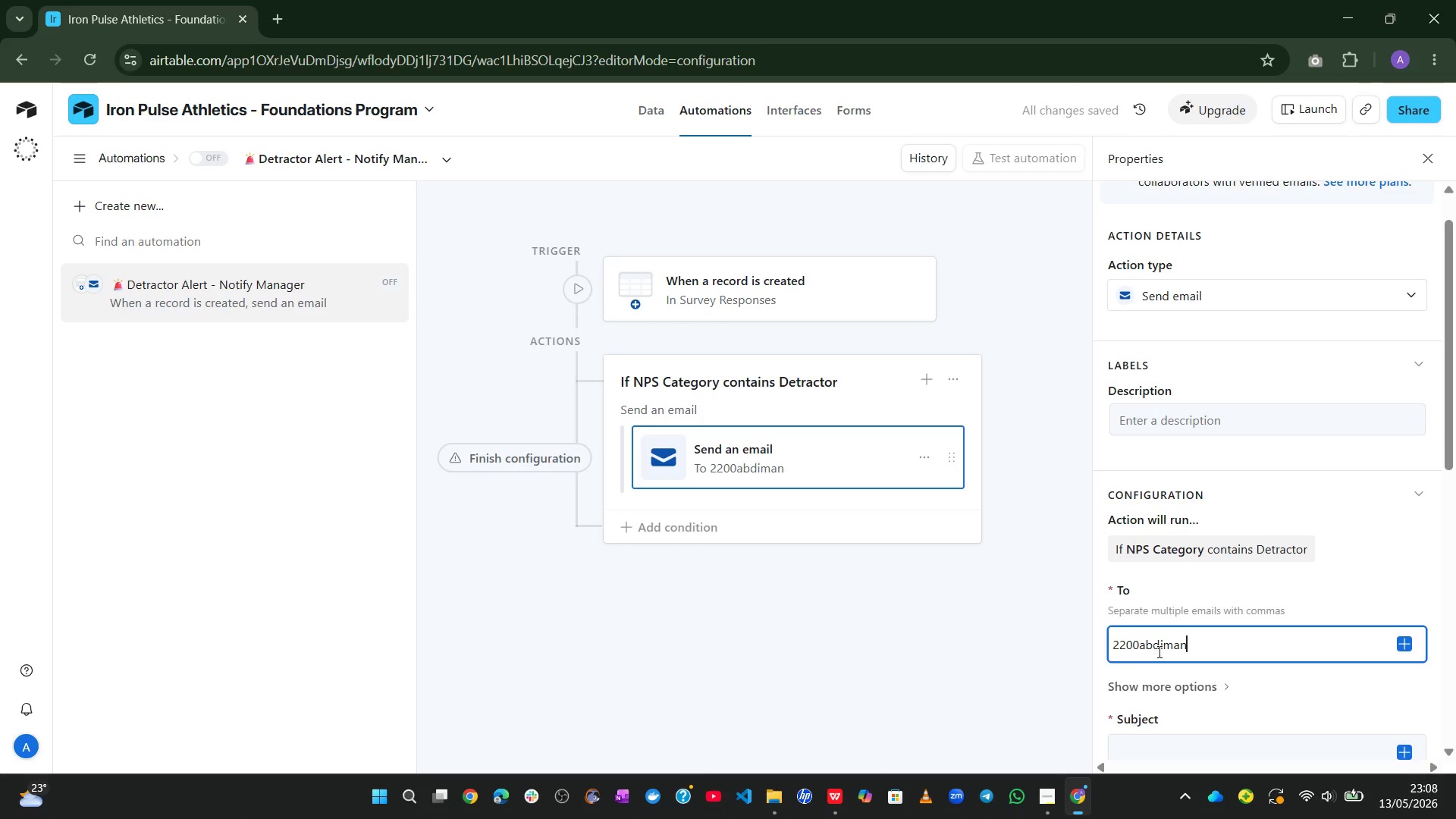 
type(~gmail.com)
 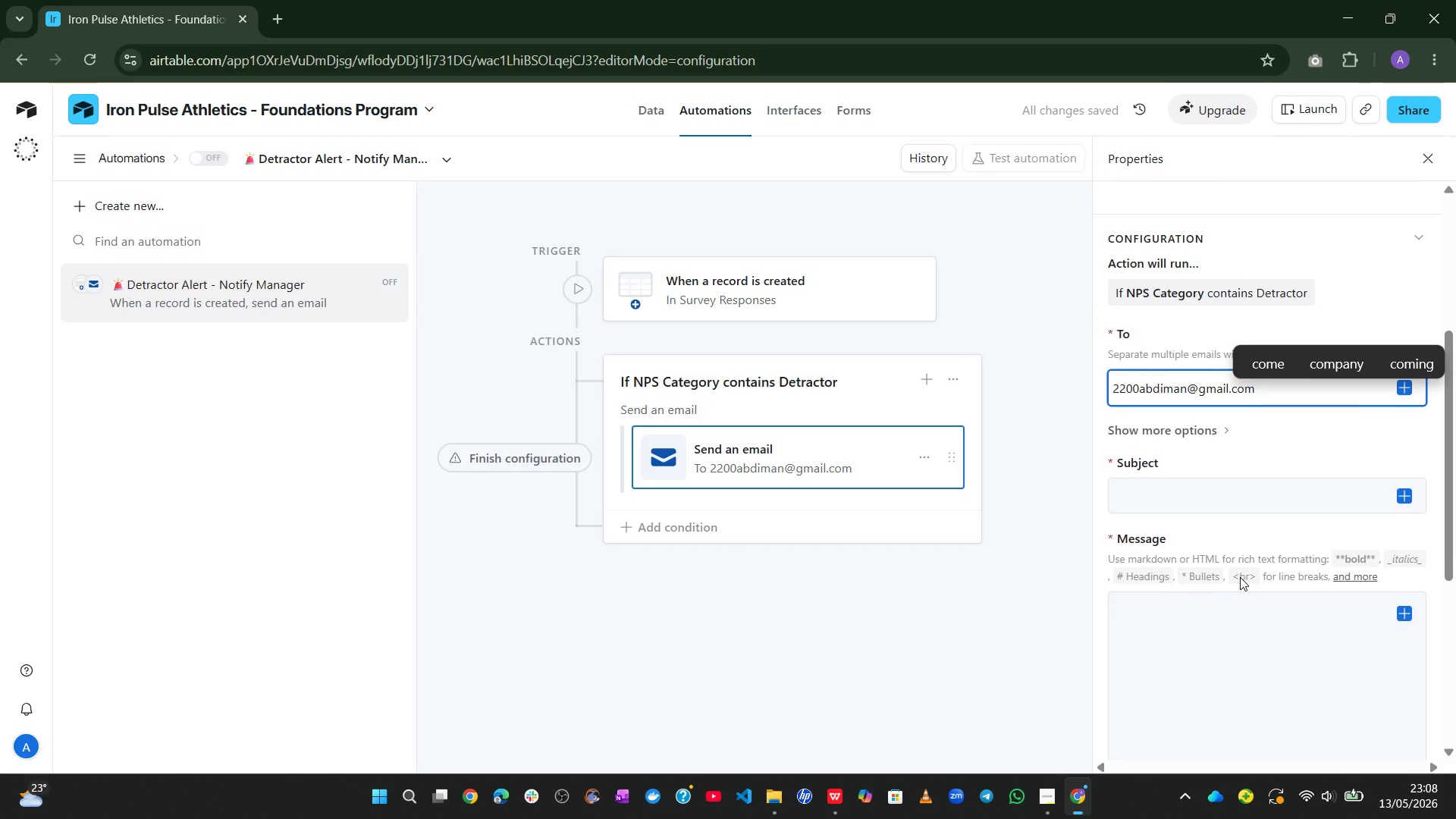 
left_click([1275, 515])
 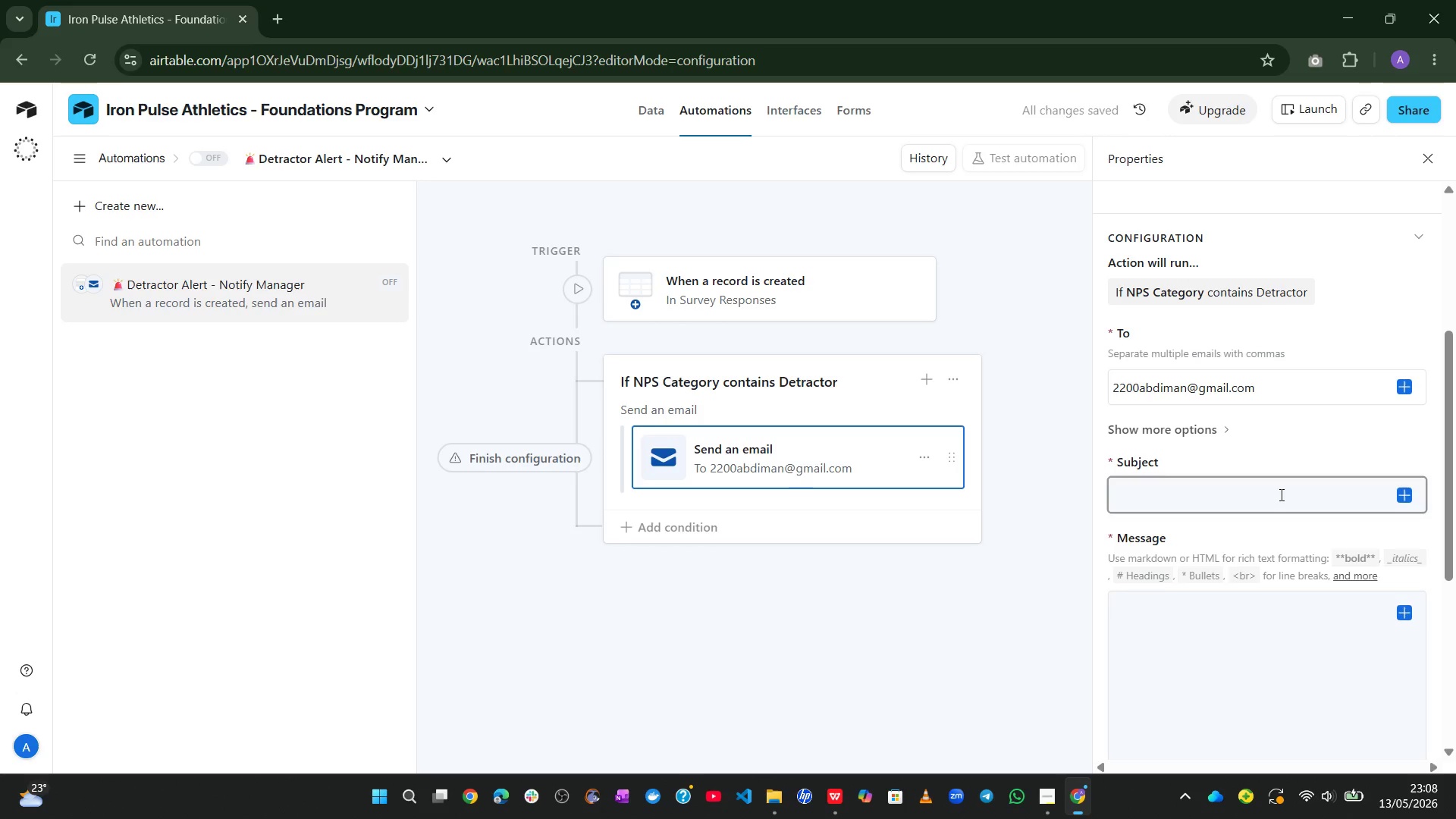 
left_click([1280, 494])
 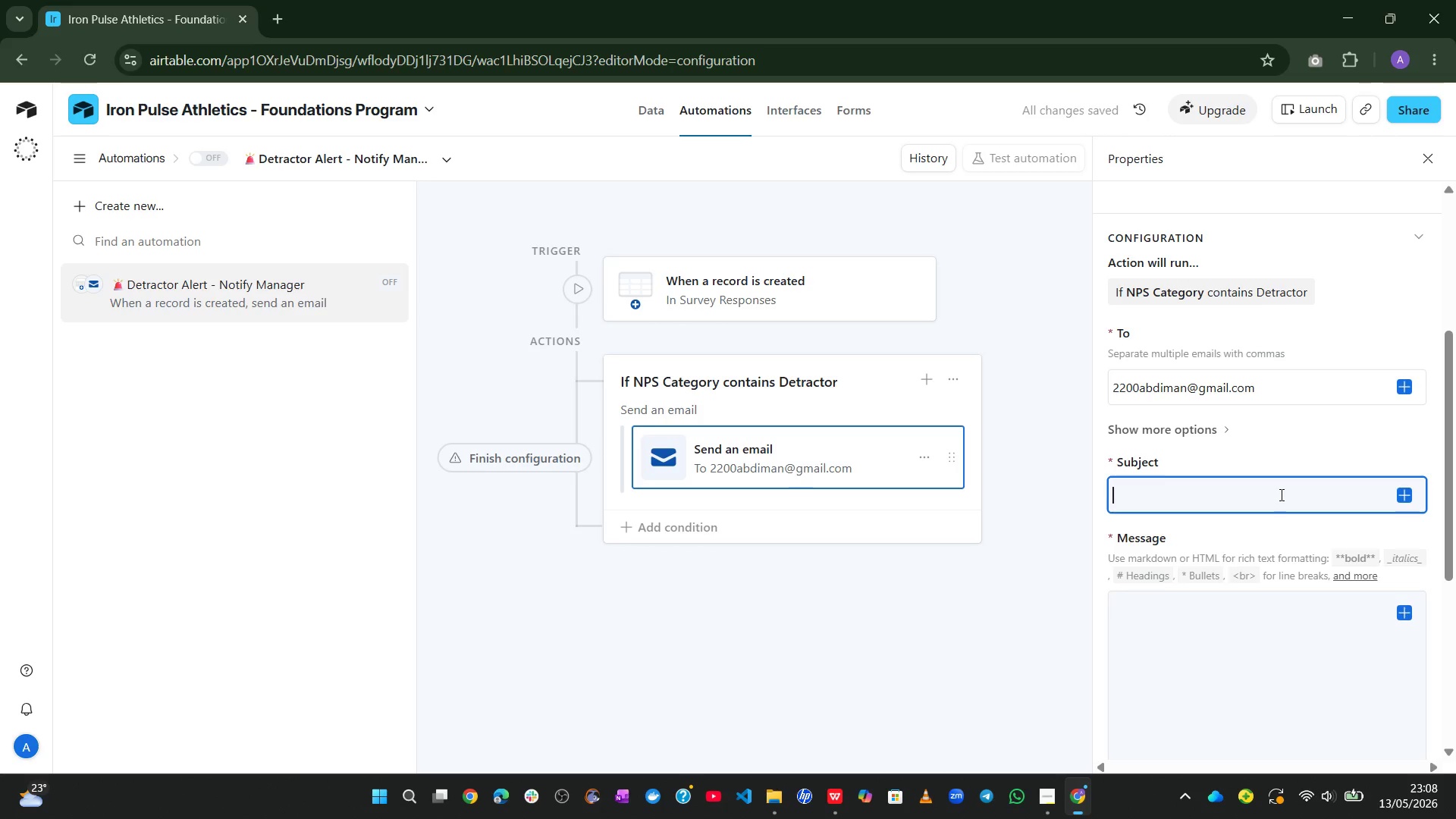 
key(Meta+MetaLeft)
 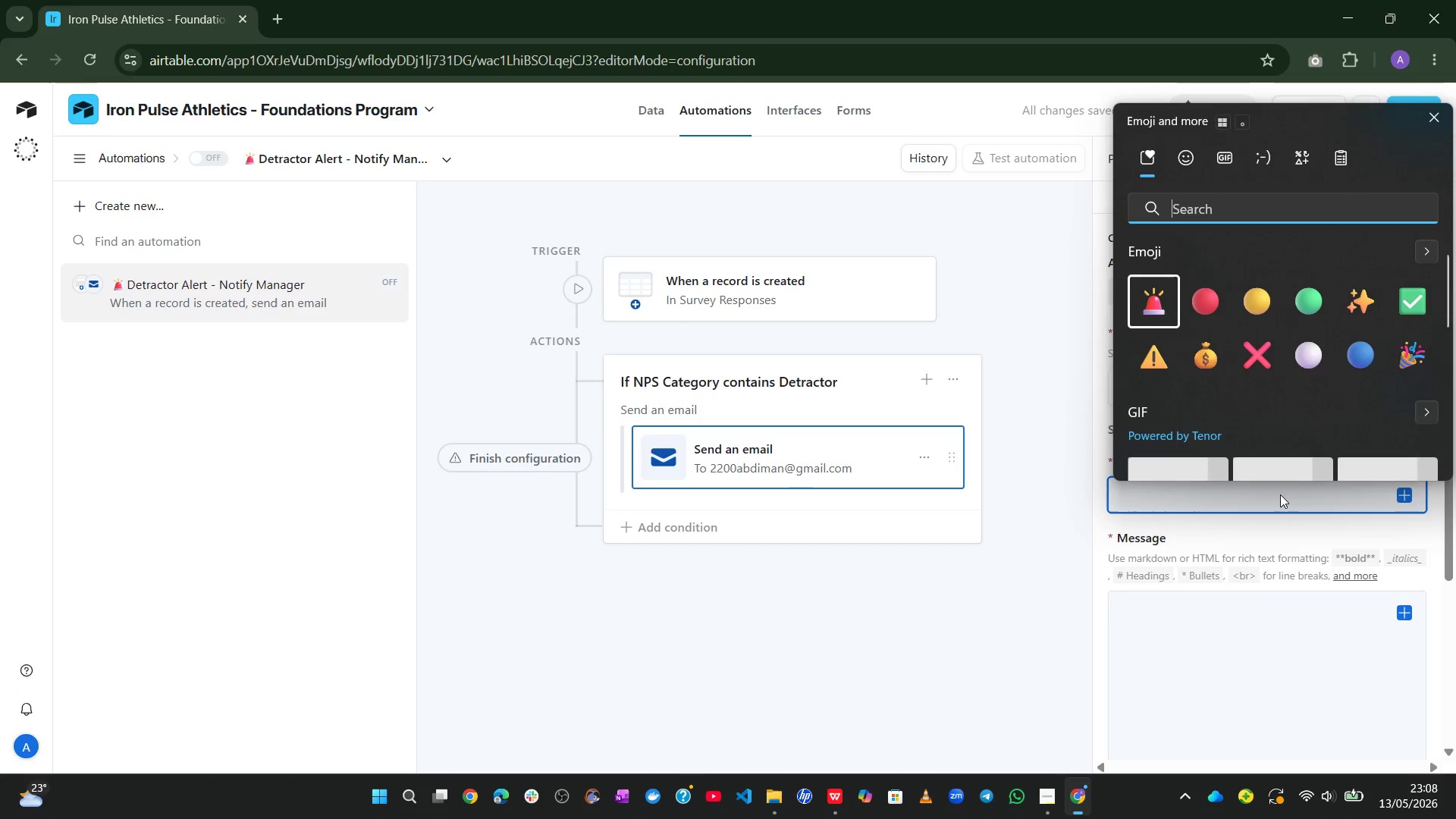 
key(Alt+Control+Meta+Shift+Space)
 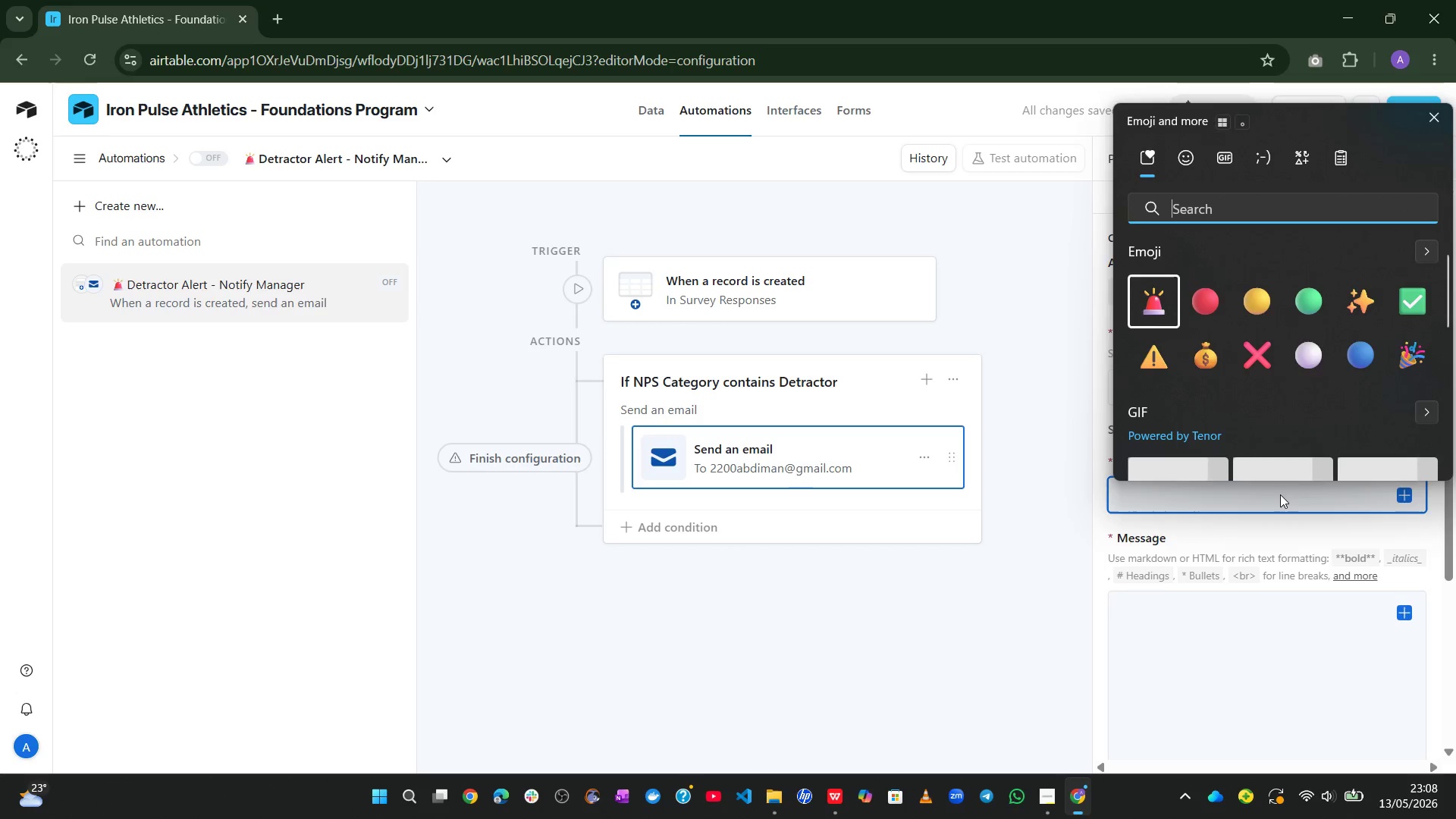 
key(Control+Meta+ControlLeft)
 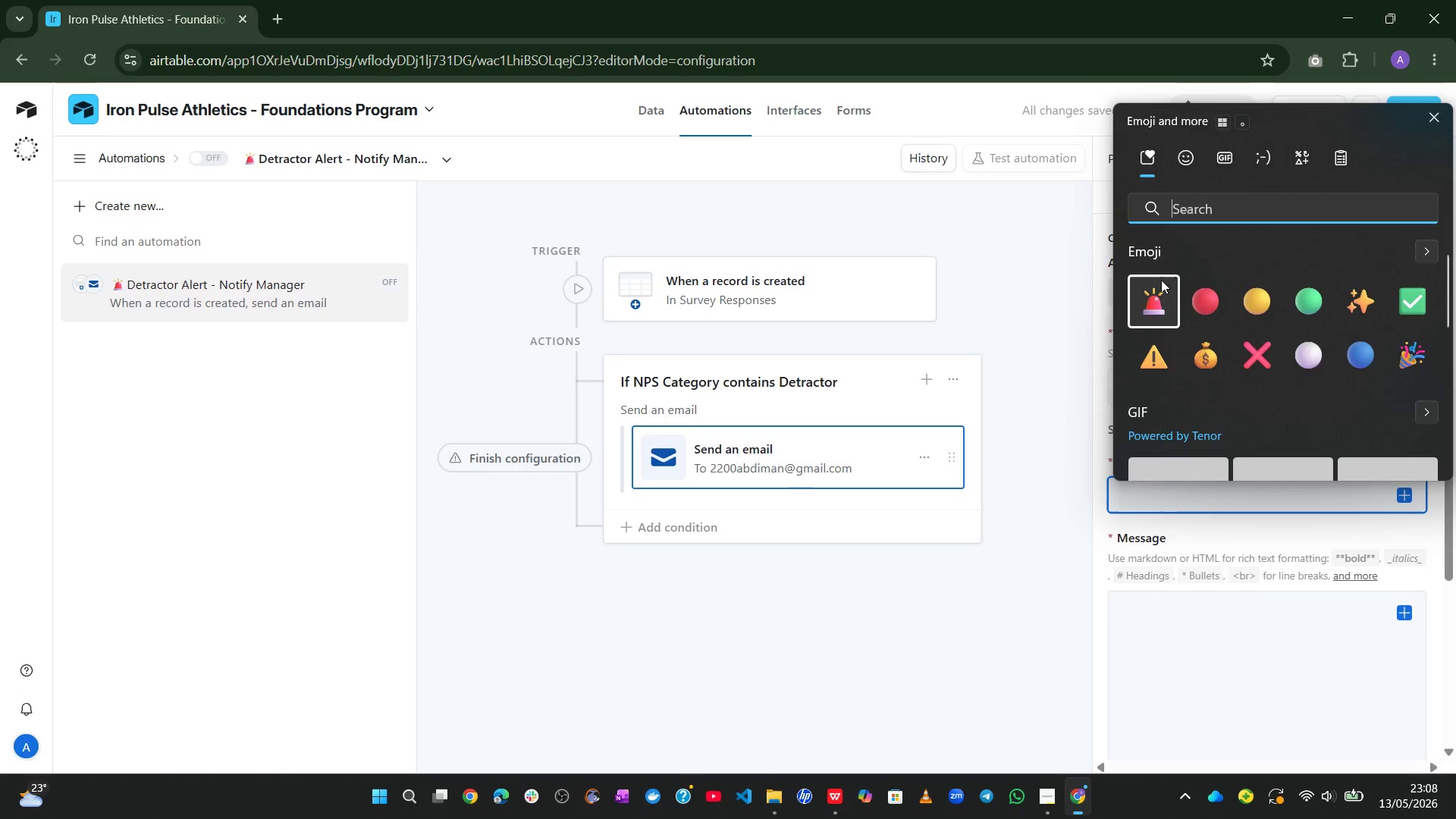 
key(Alt+Control+Meta+Shift+ShiftLeft)
 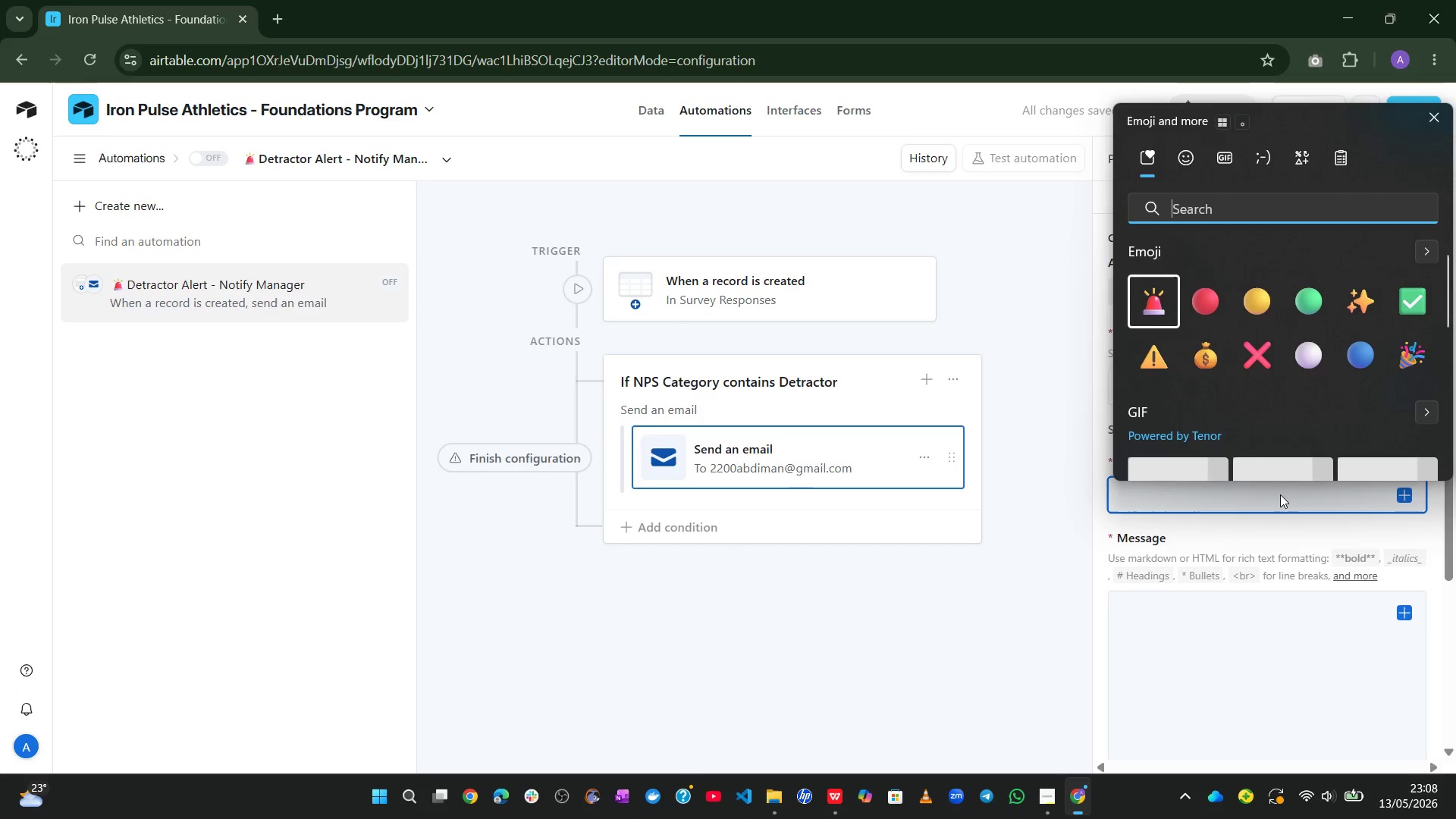 
key(Alt+Control+Meta+AltLeft)
 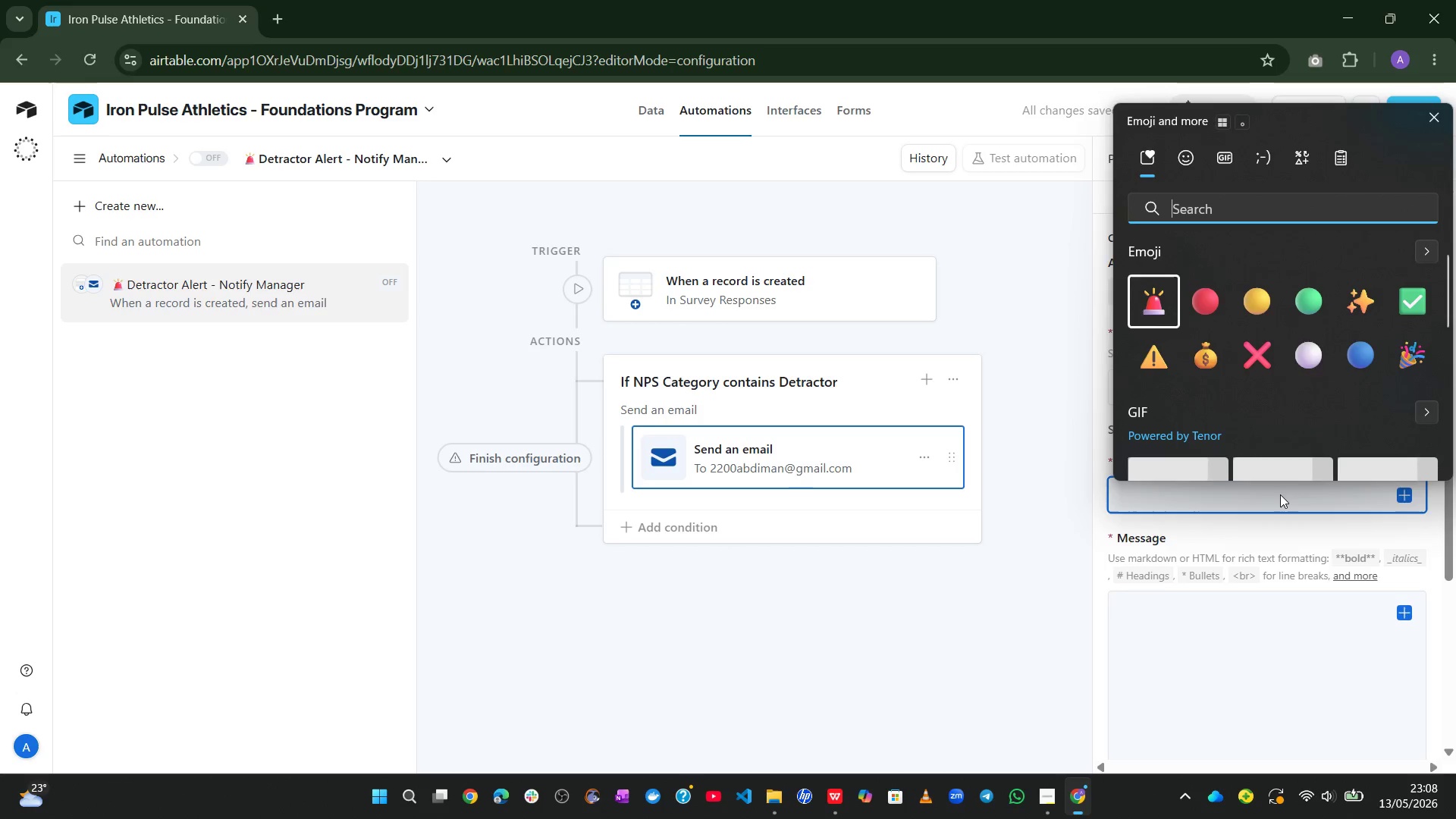 
left_click([1156, 312])
 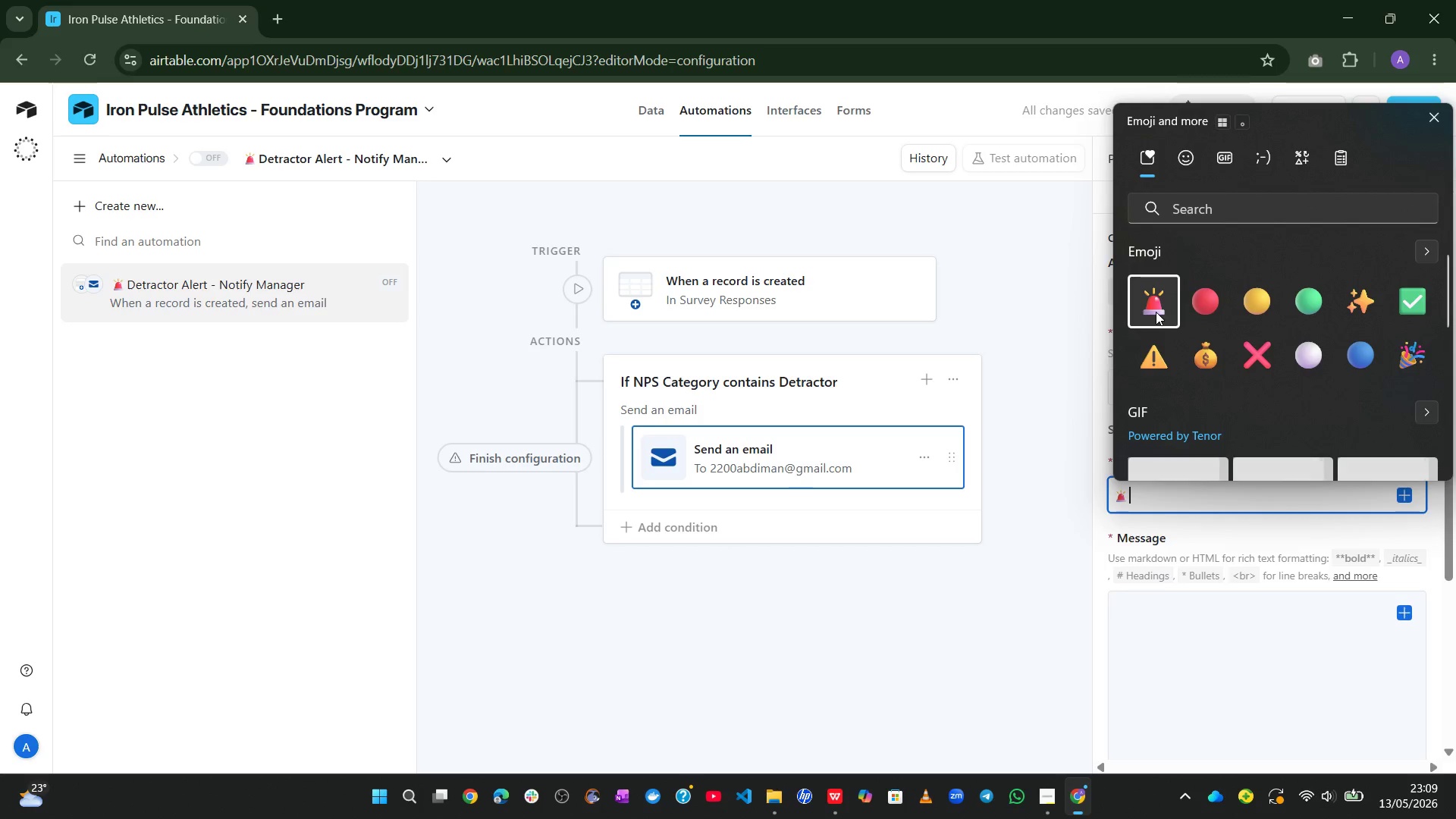 
type( New Detractor Submitted)
 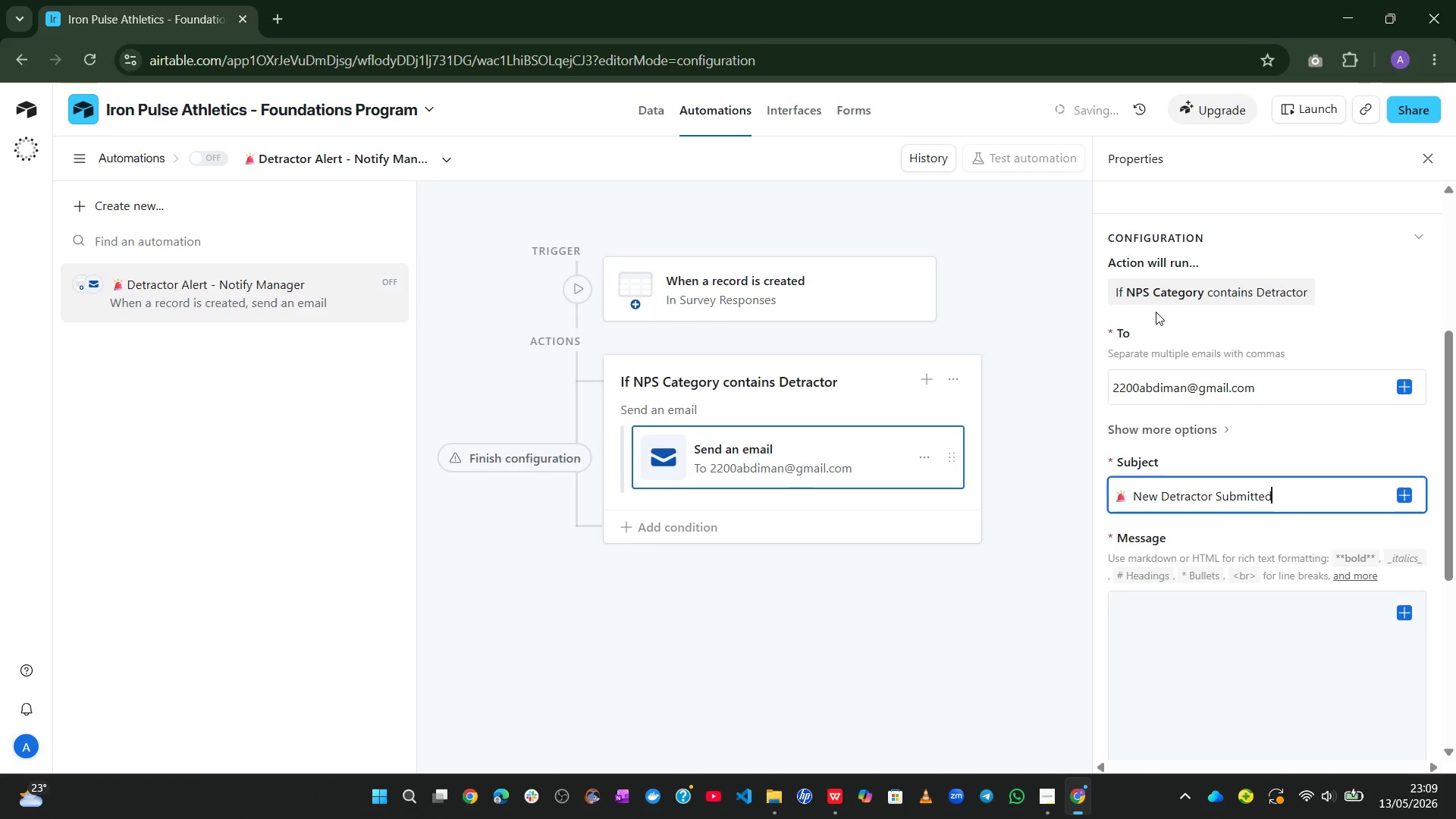 
wait(15.0)
 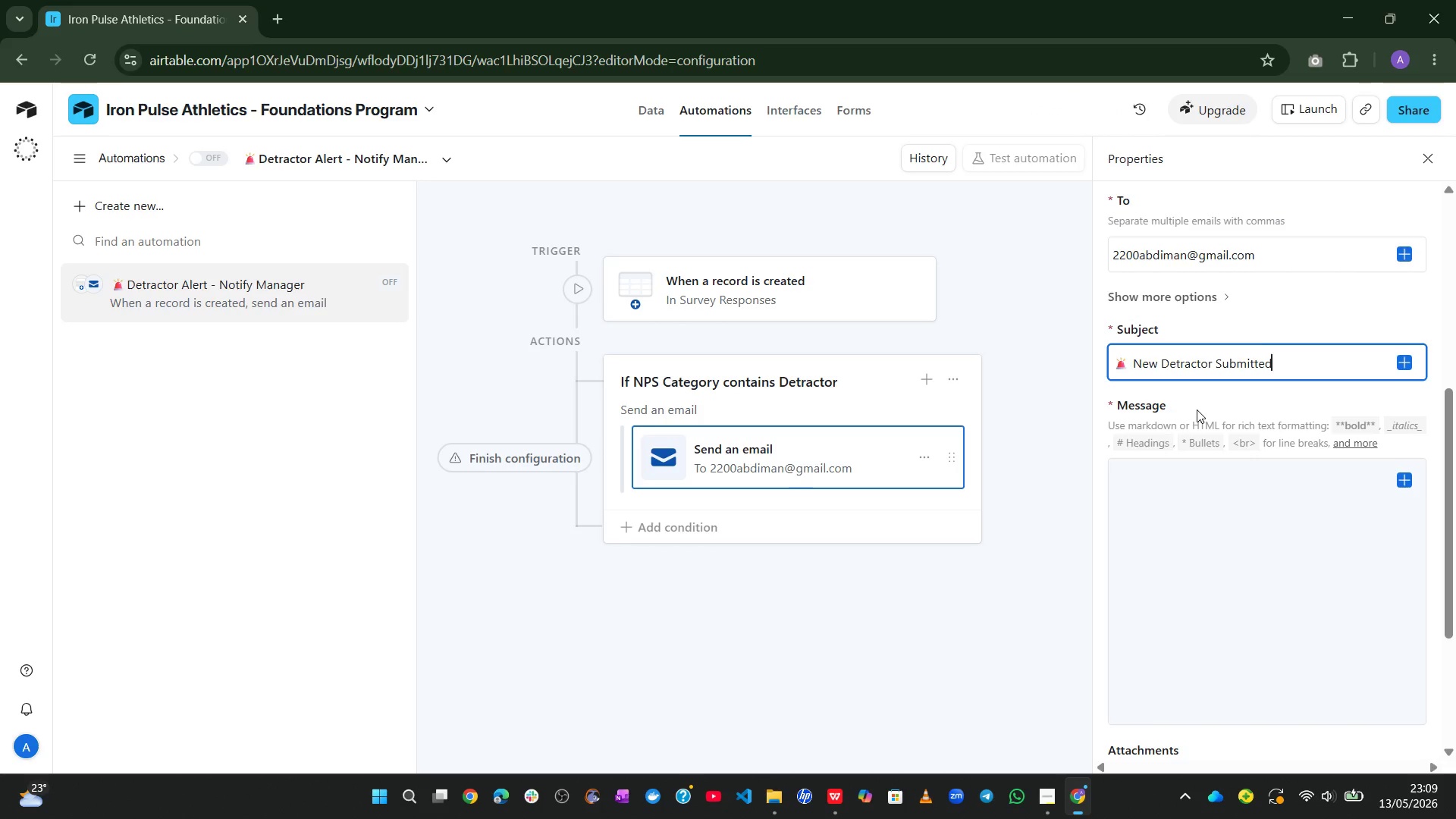 
left_click([1232, 494])
 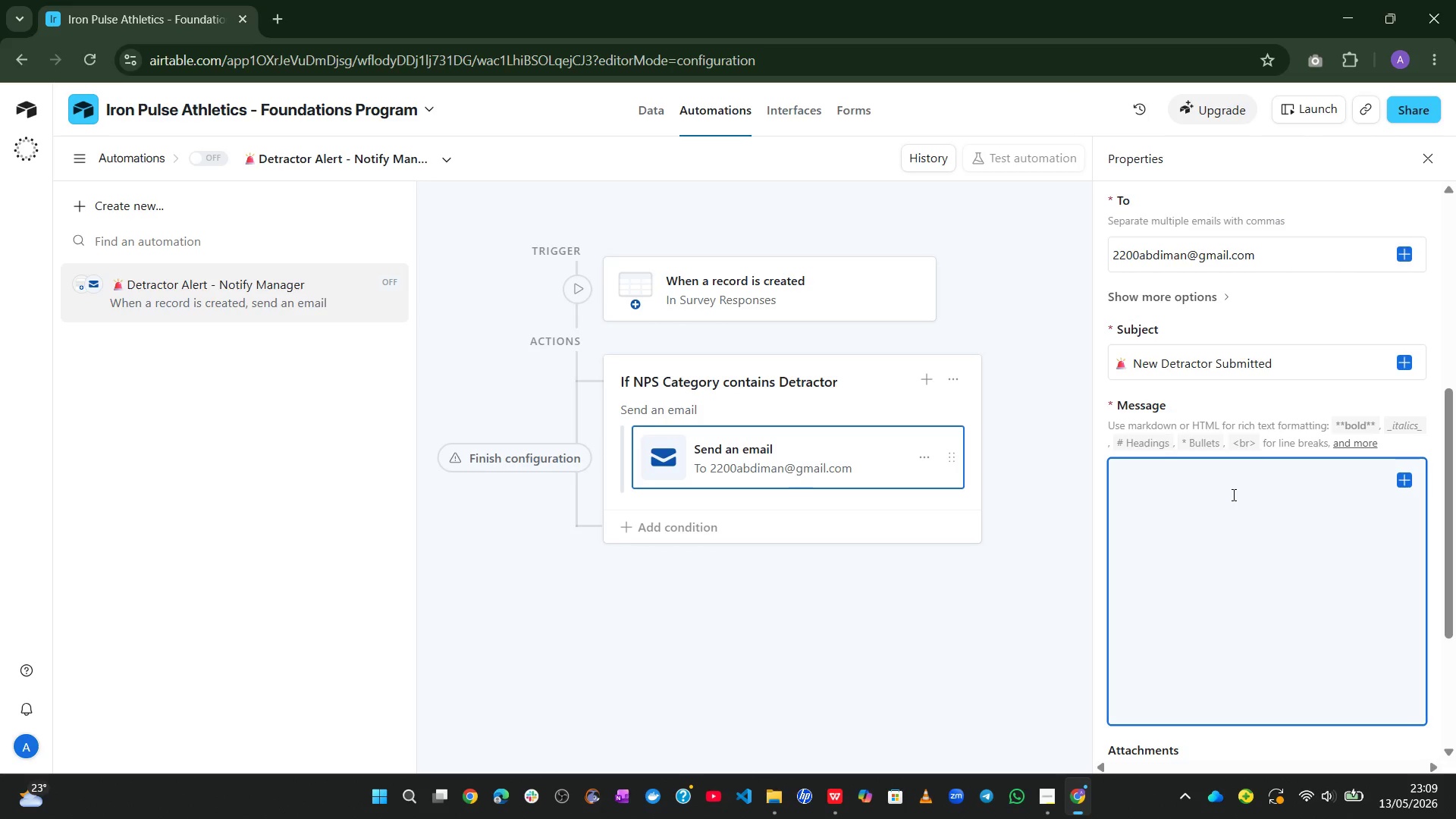 
type(Response )
 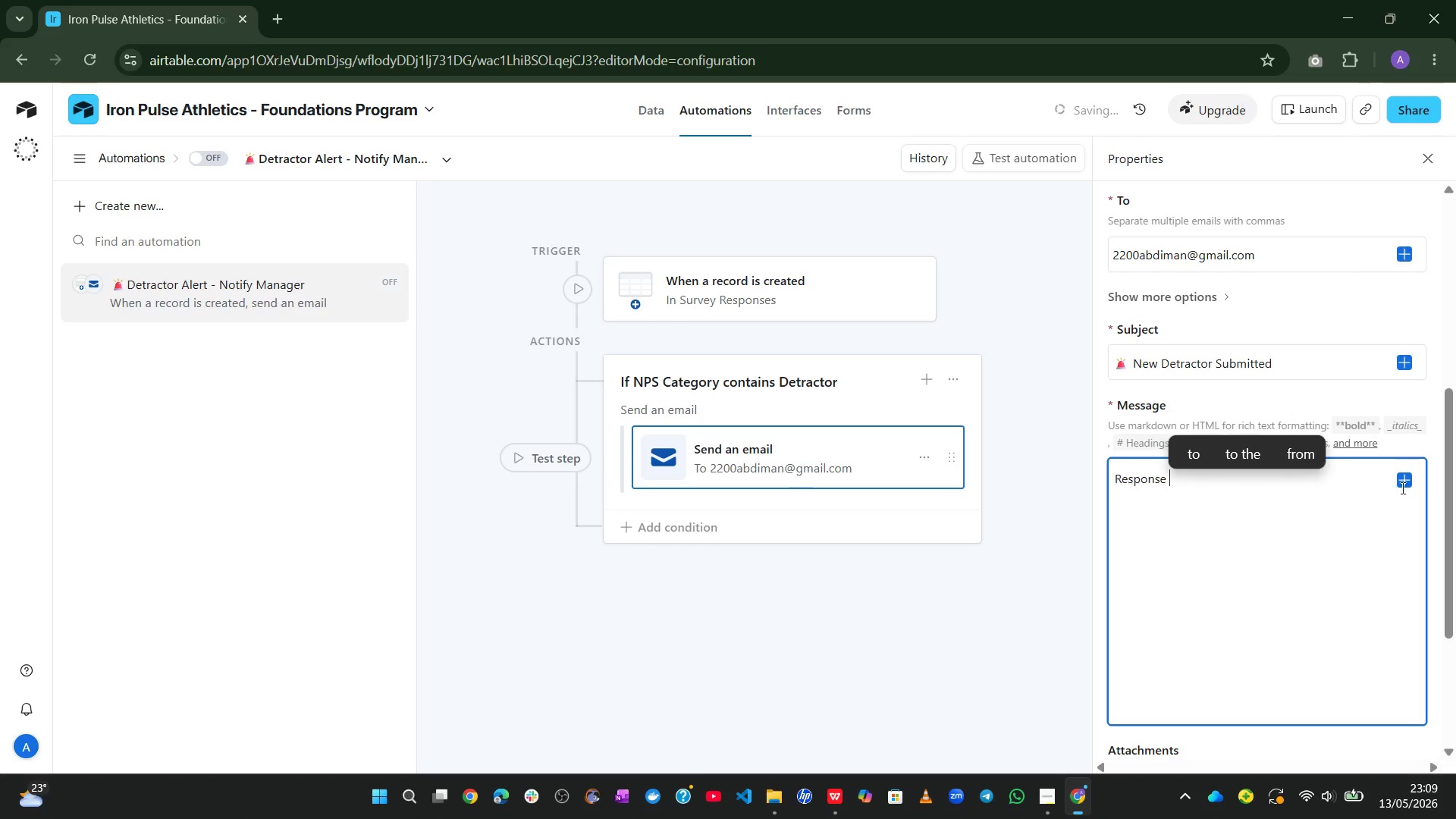 
left_click([1407, 479])
 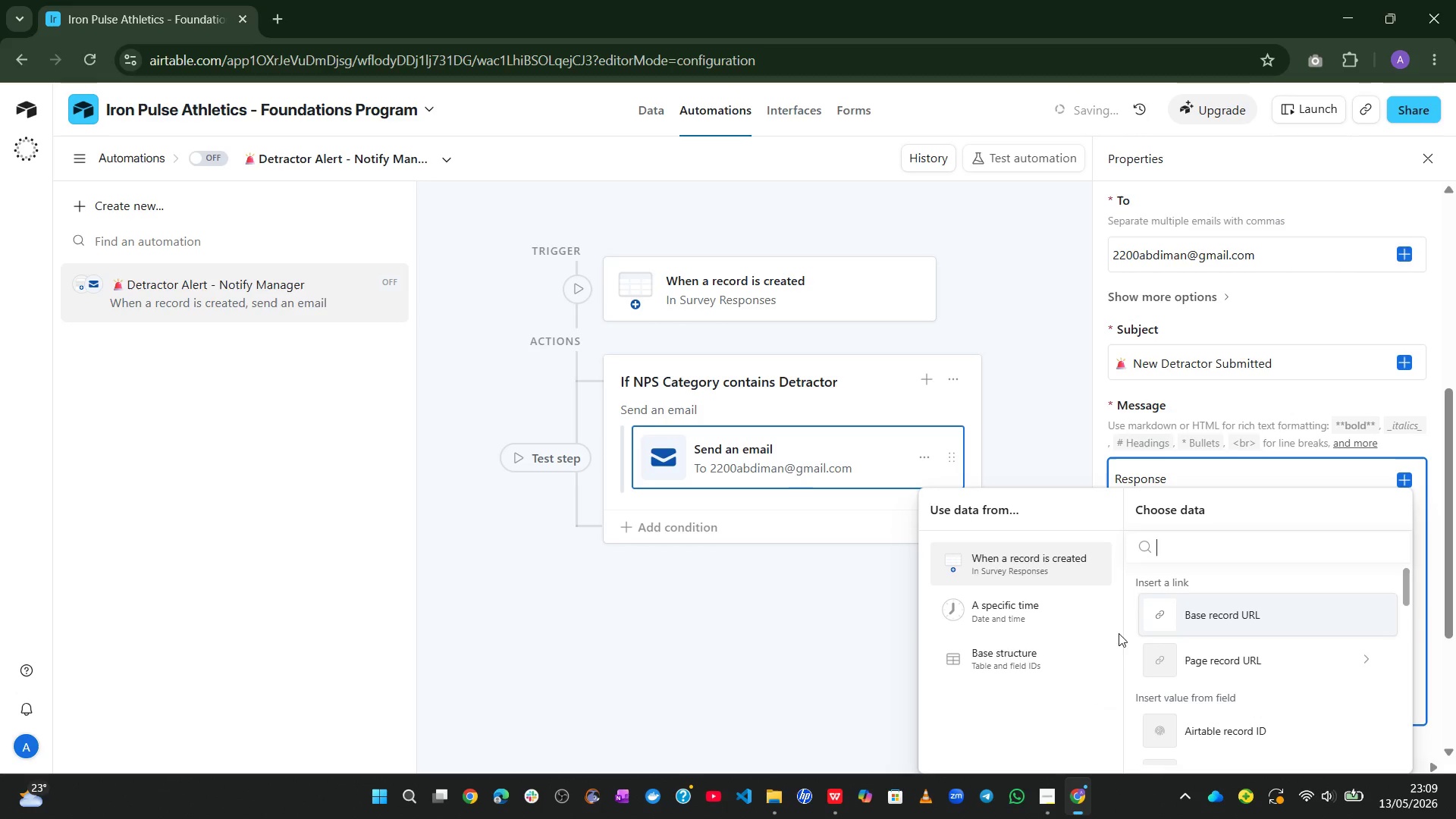 
mouse_move([1245, 620])
 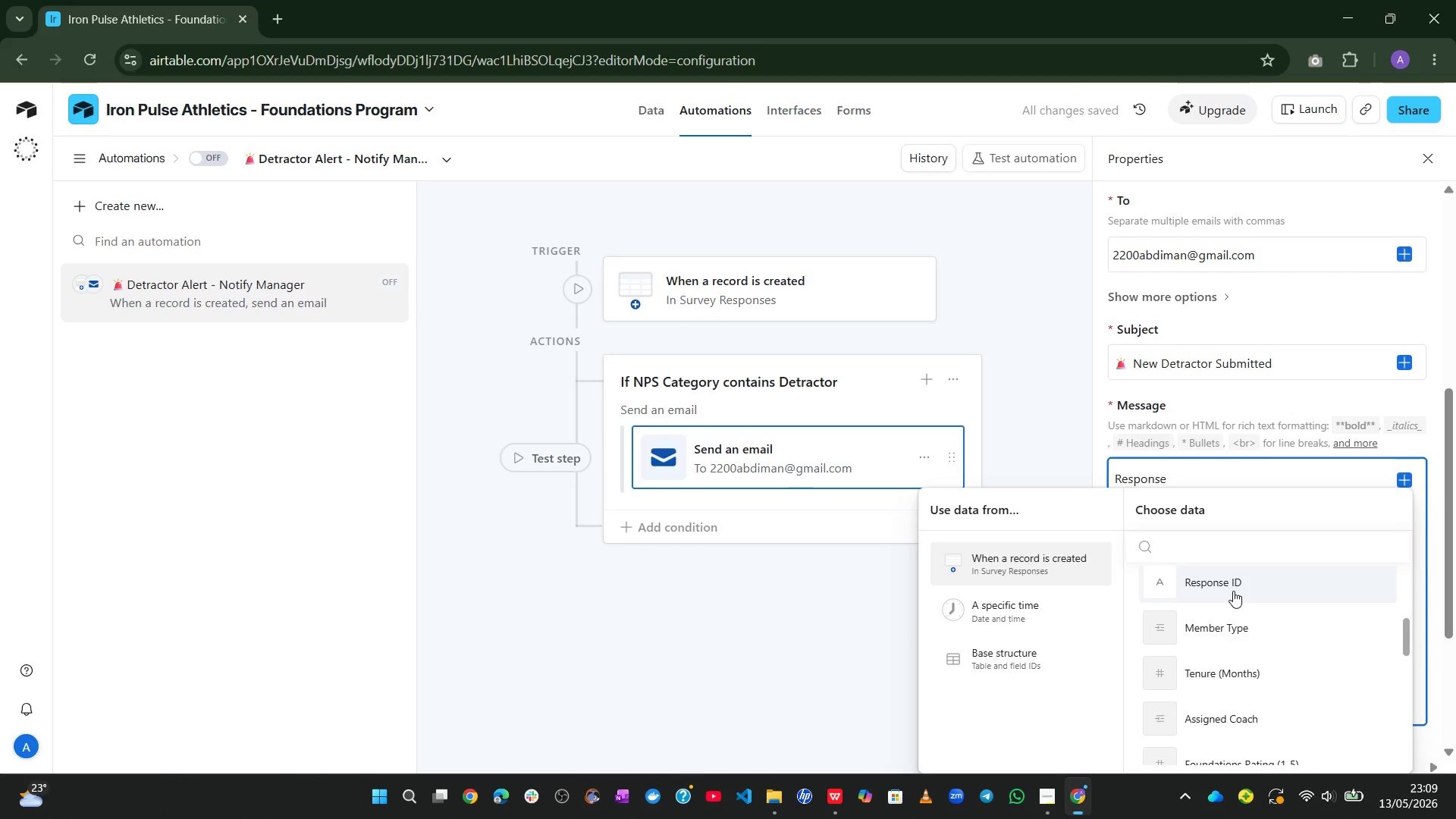 
left_click([1233, 591])
 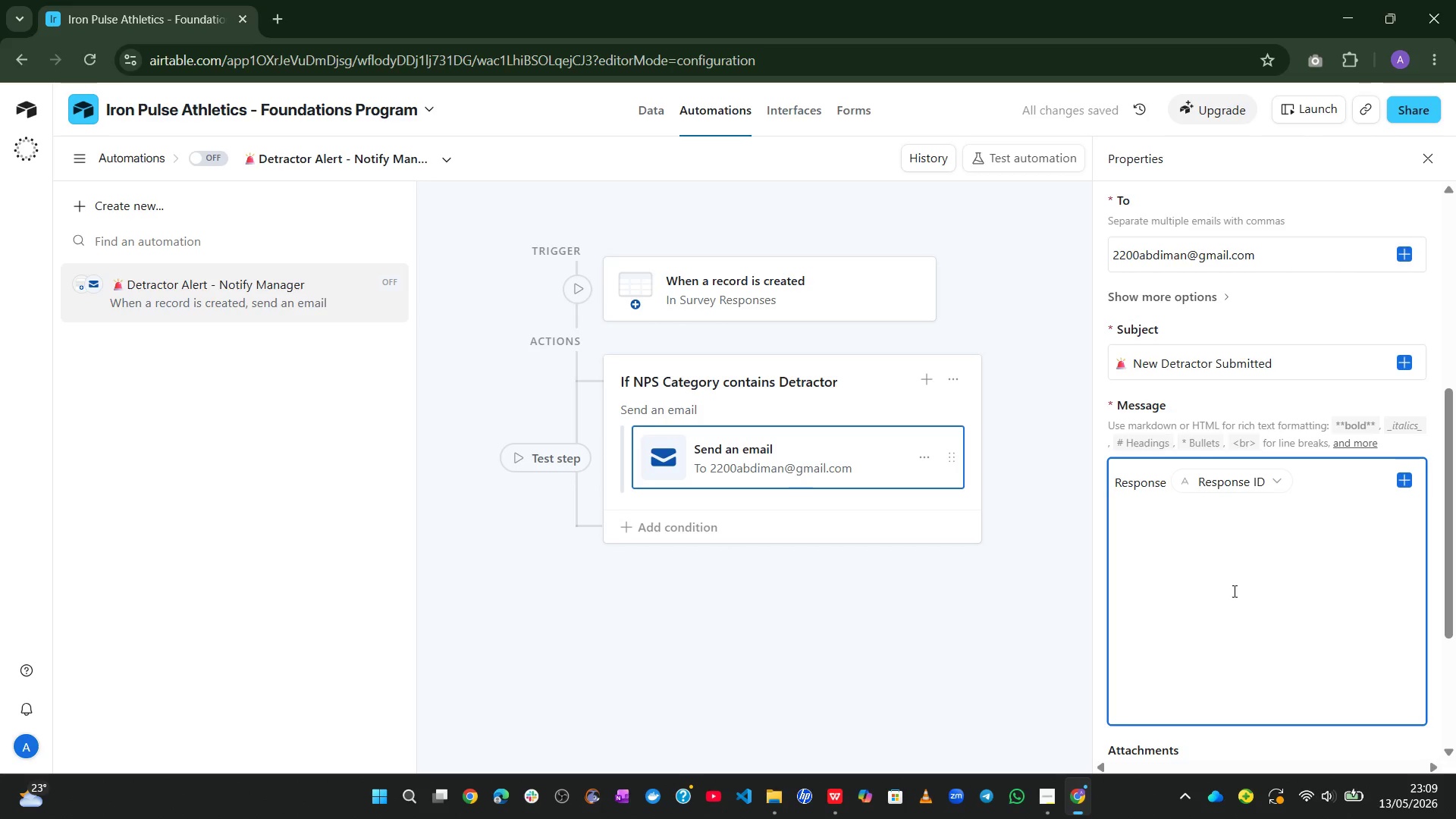 
type( from a )
 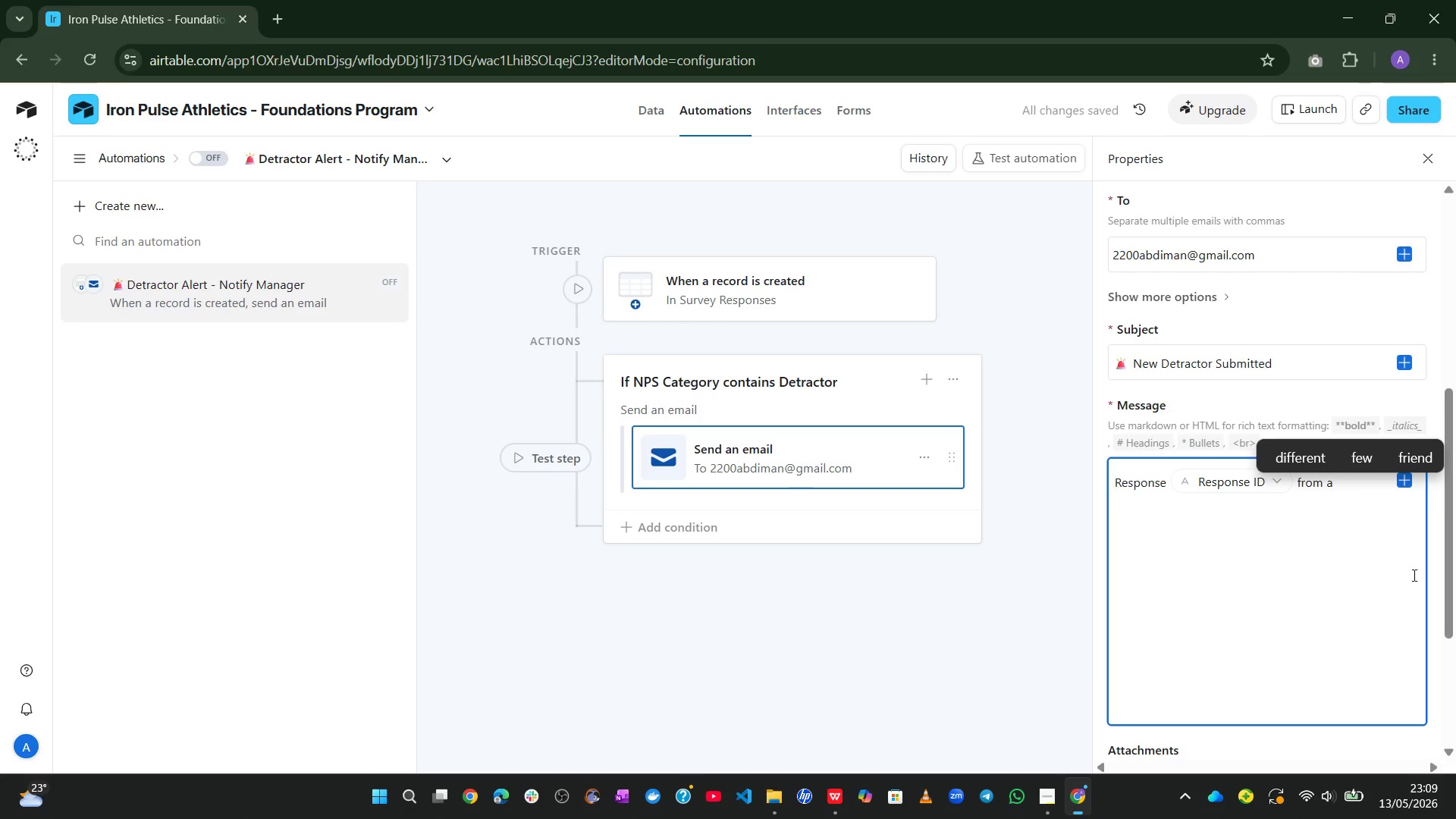 
left_click([1399, 481])
 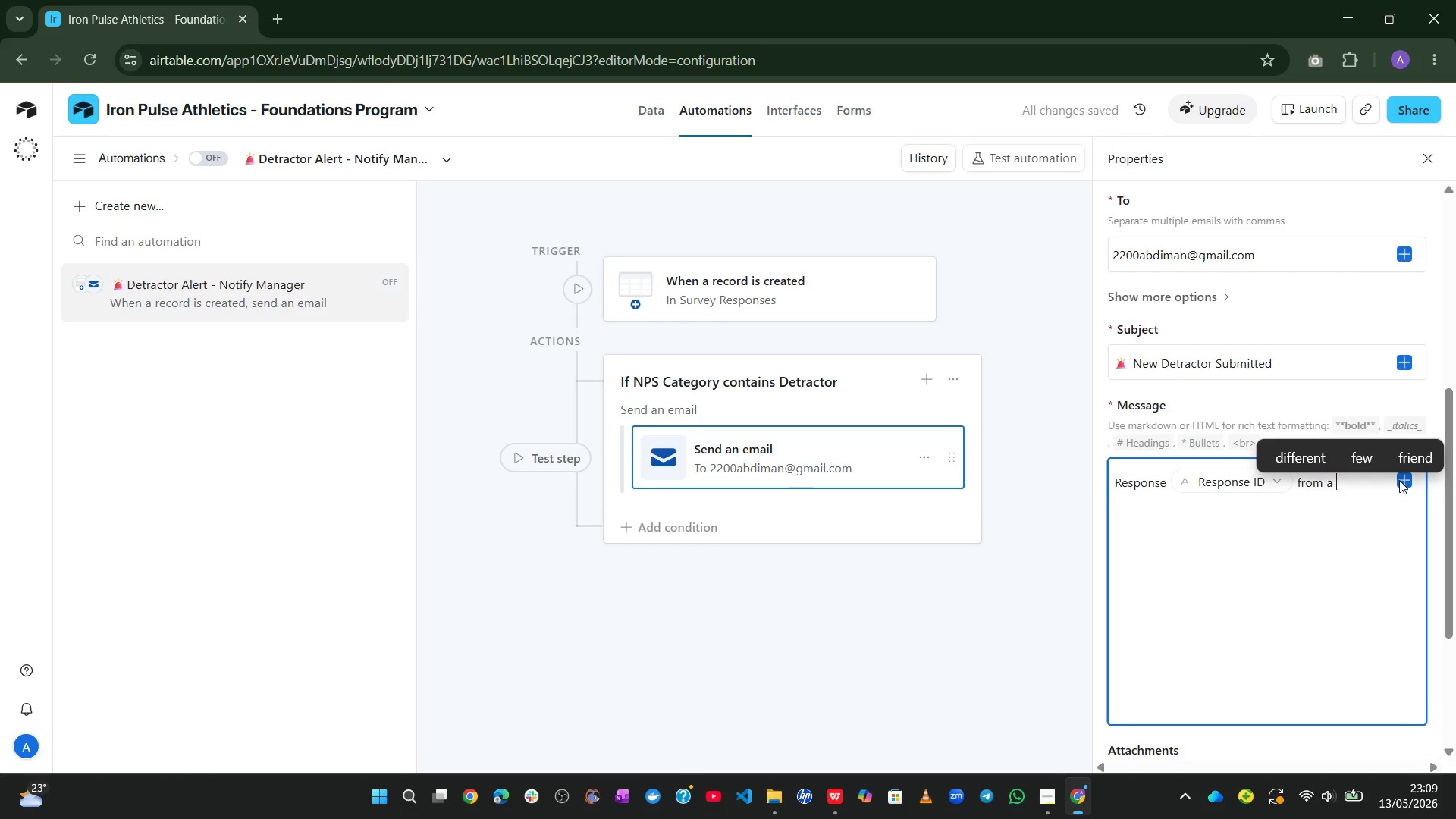 
left_click([1399, 480])
 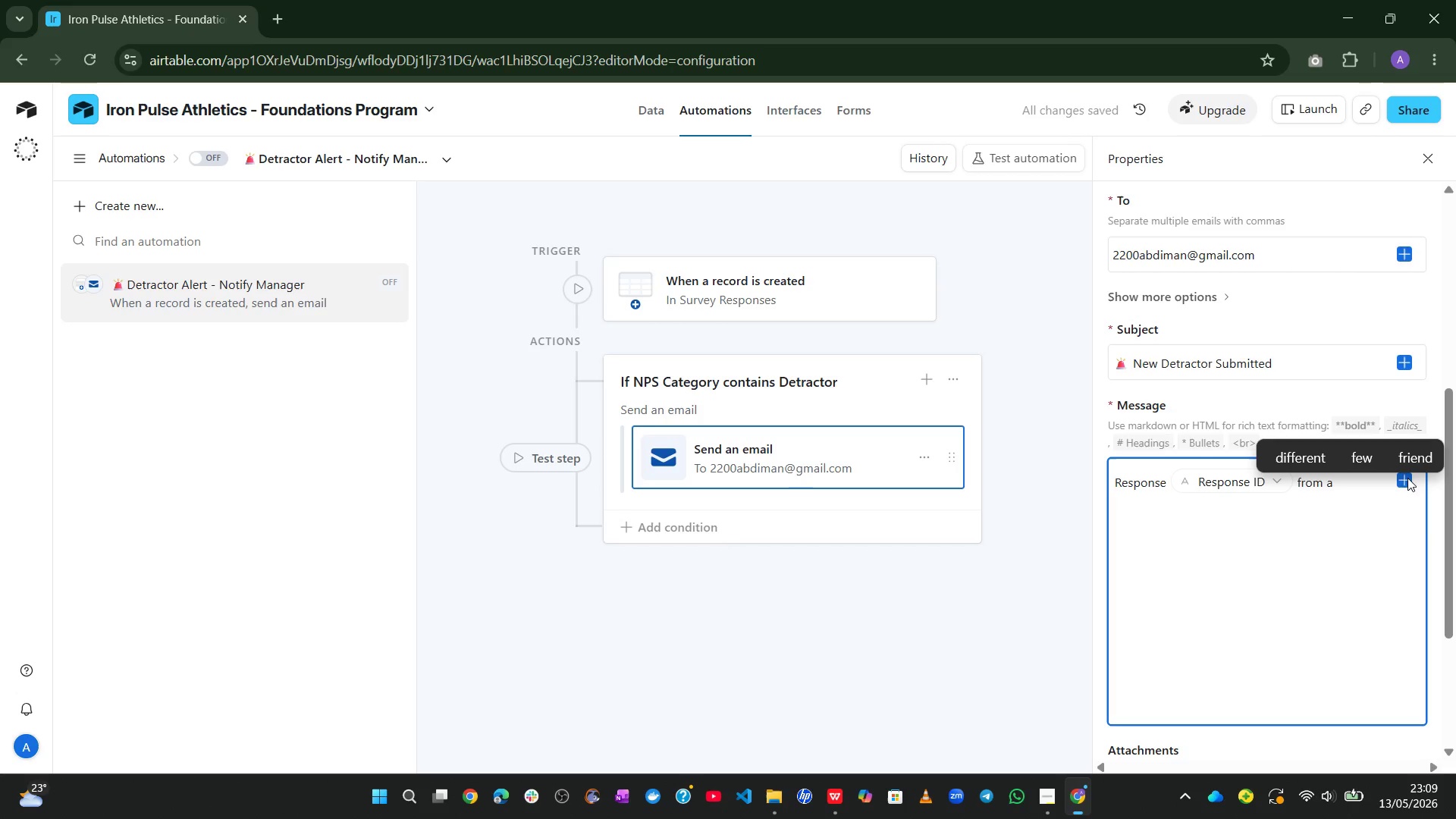 
left_click([1398, 476])
 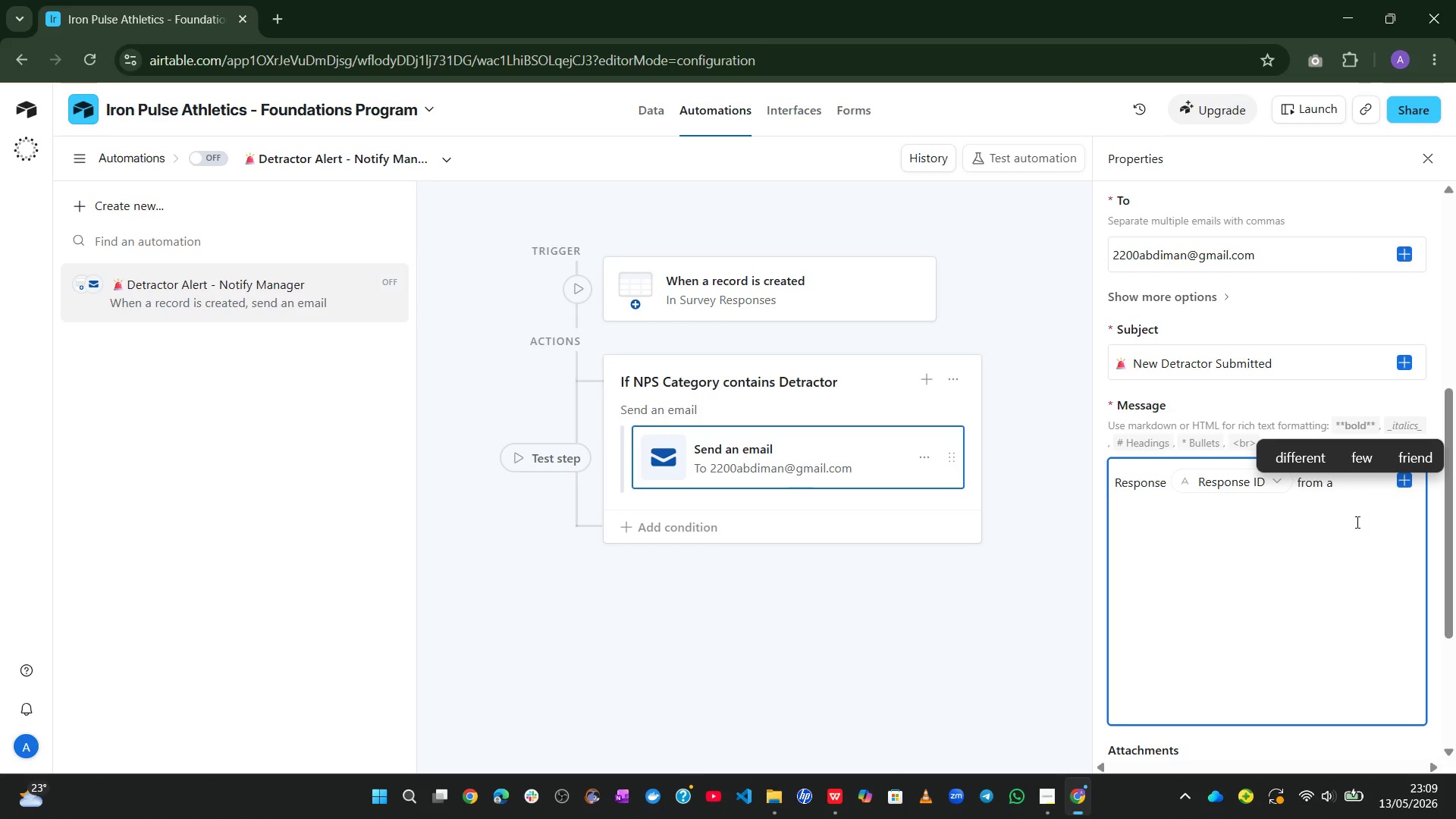 
left_click([1352, 520])
 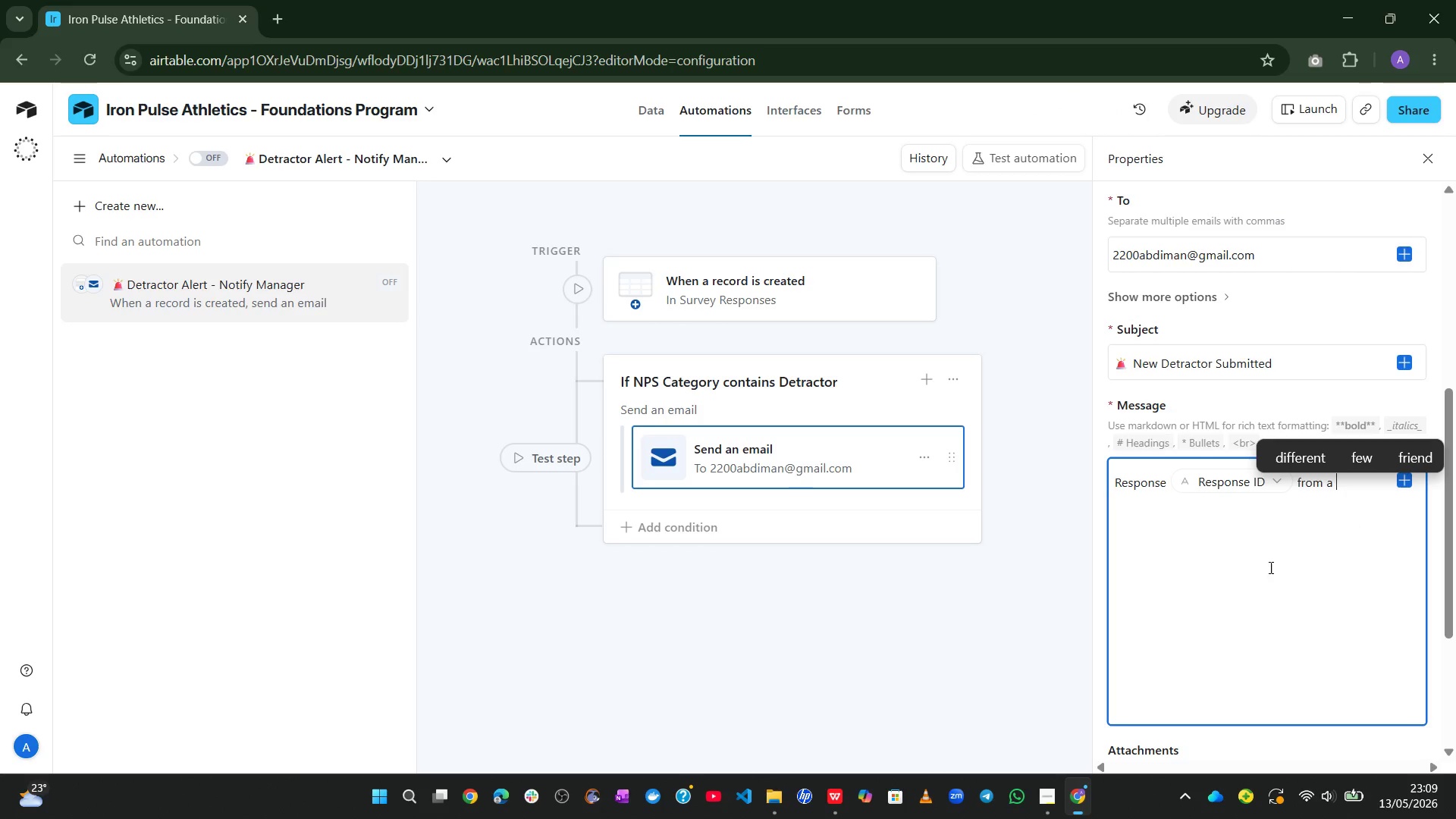 
left_click([1269, 567])
 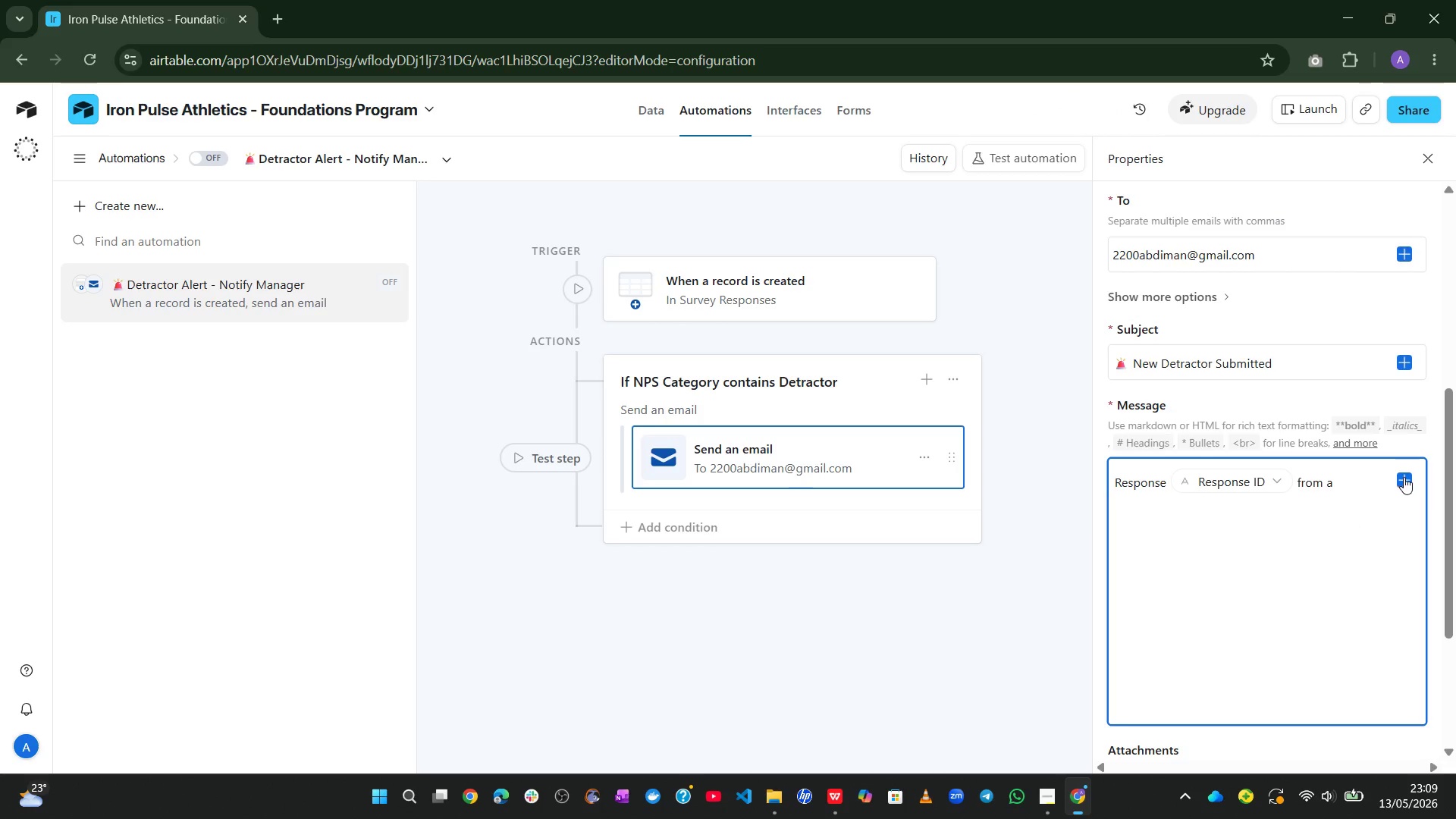 
left_click([1404, 477])
 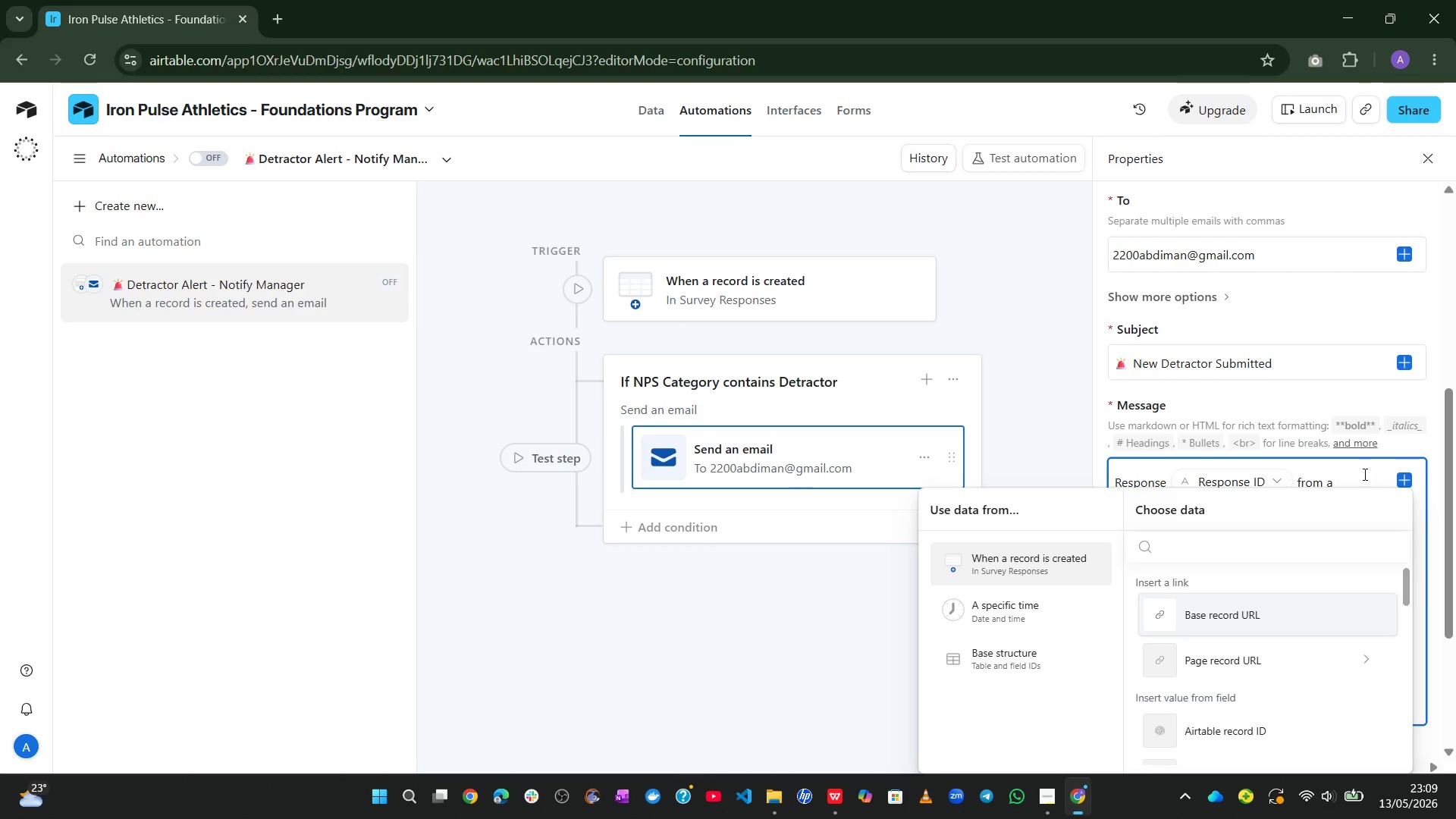 
left_click([1357, 469])
 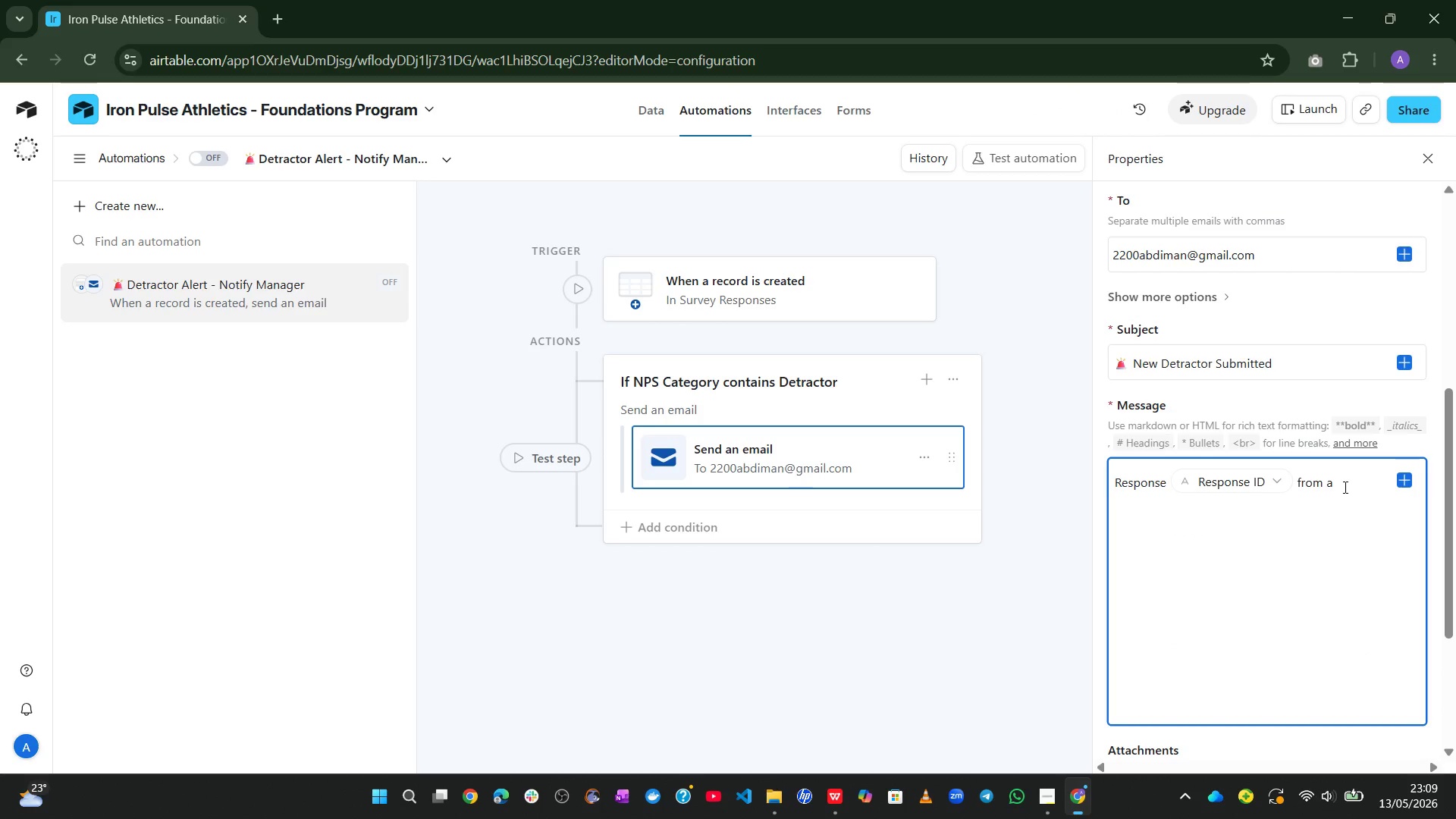 
left_click([1344, 487])
 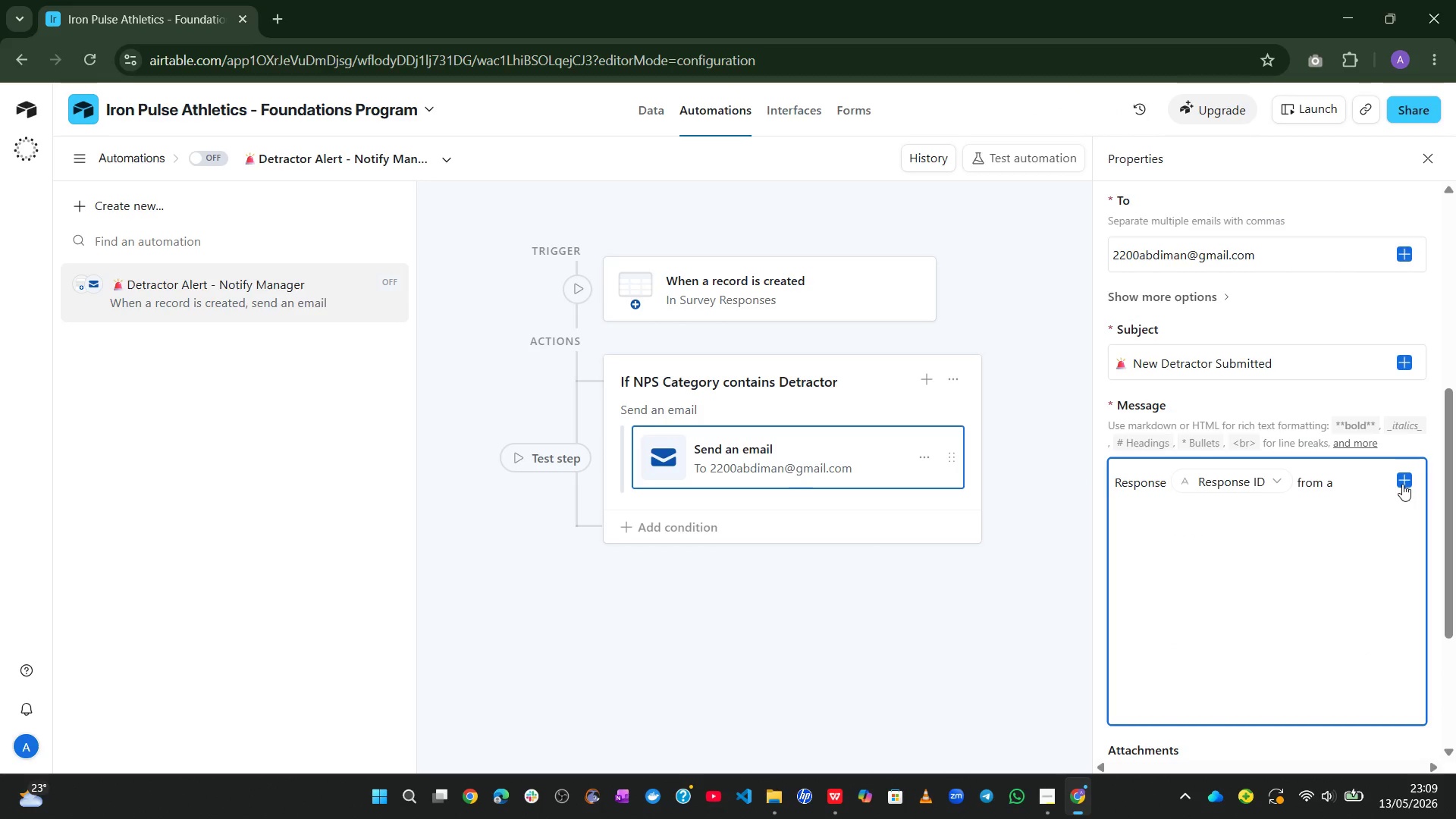 
left_click([1402, 483])
 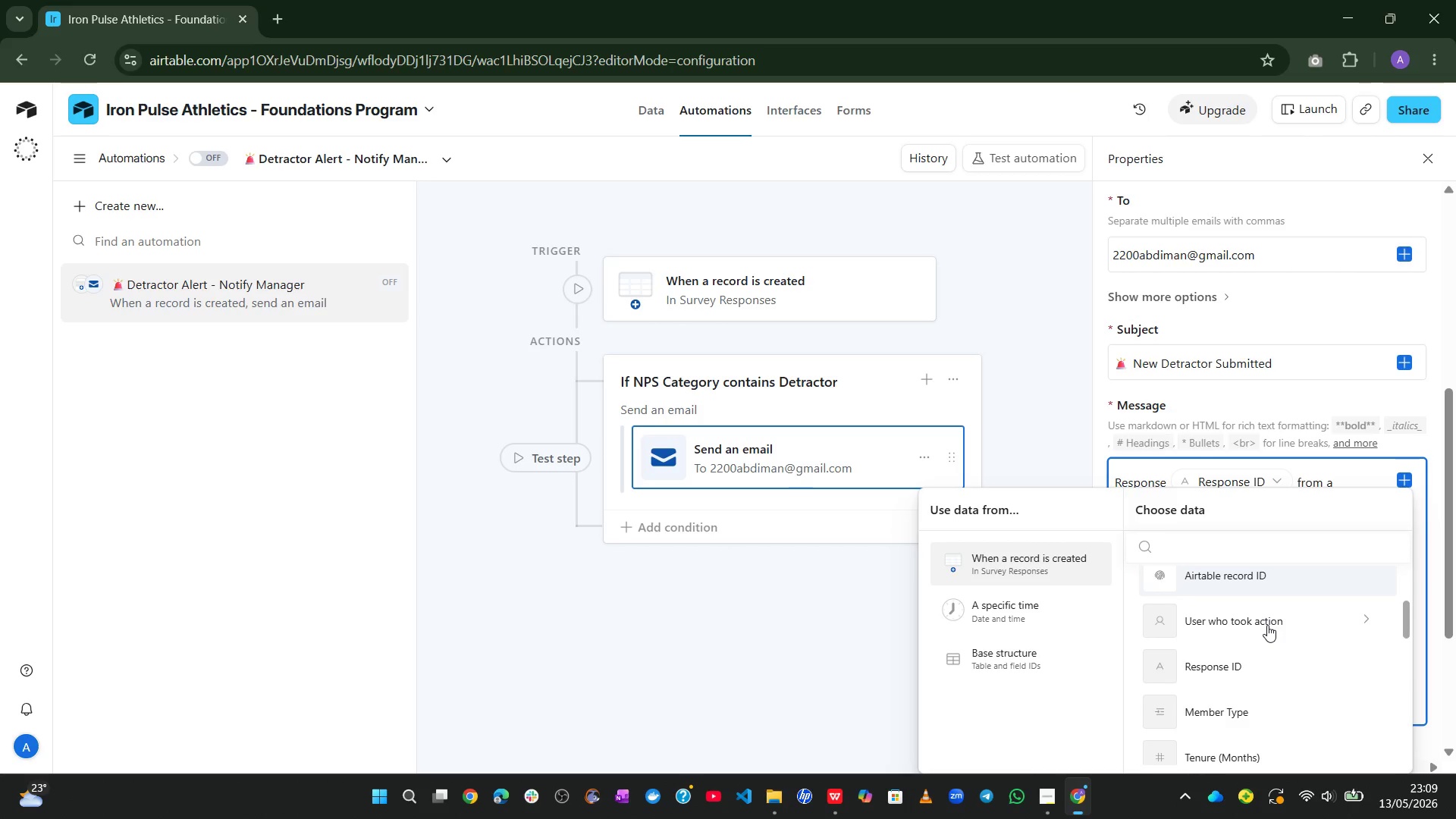 
wait(5.44)
 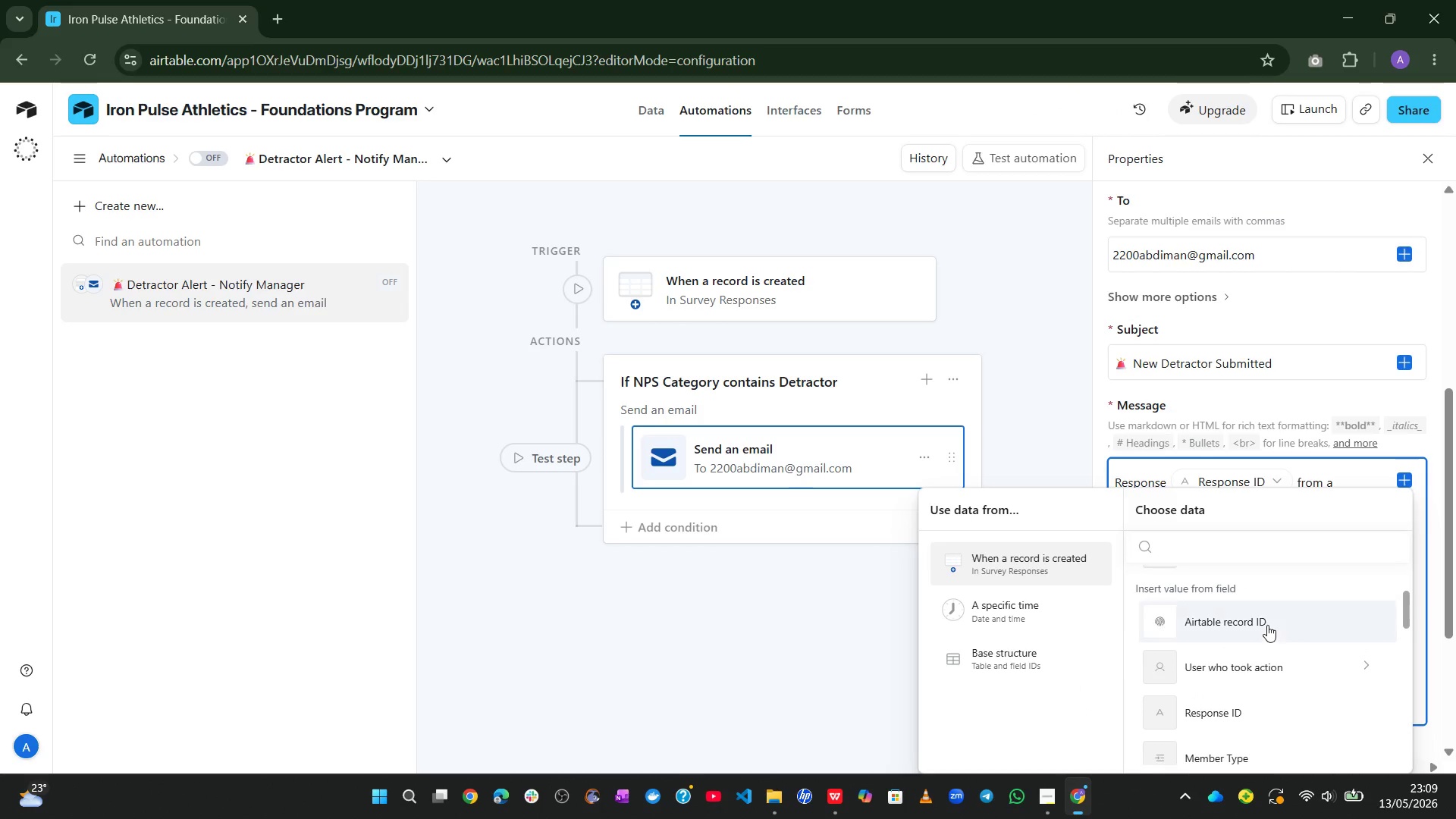 
left_click([1228, 686])
 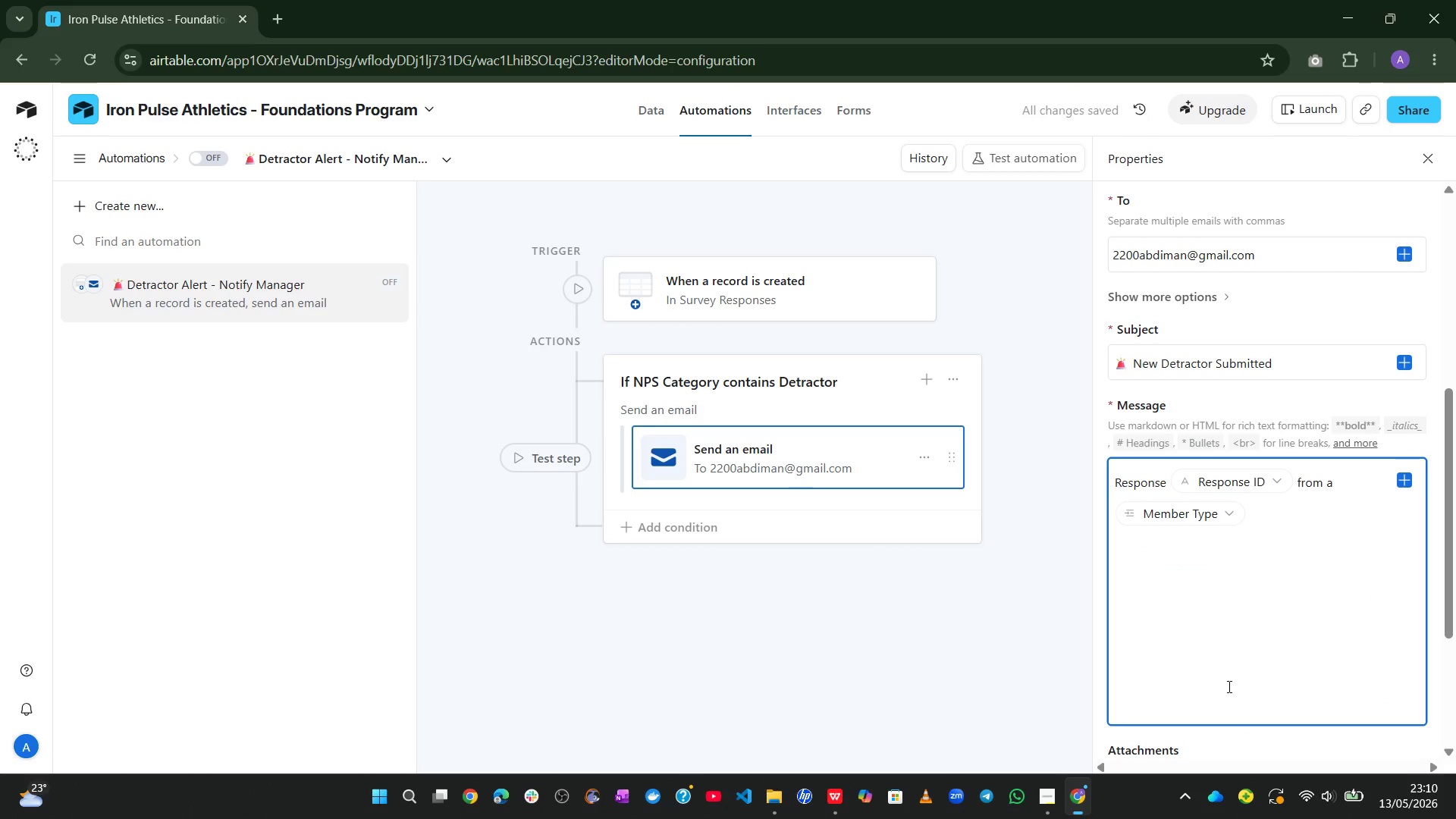 
wait(5.34)
 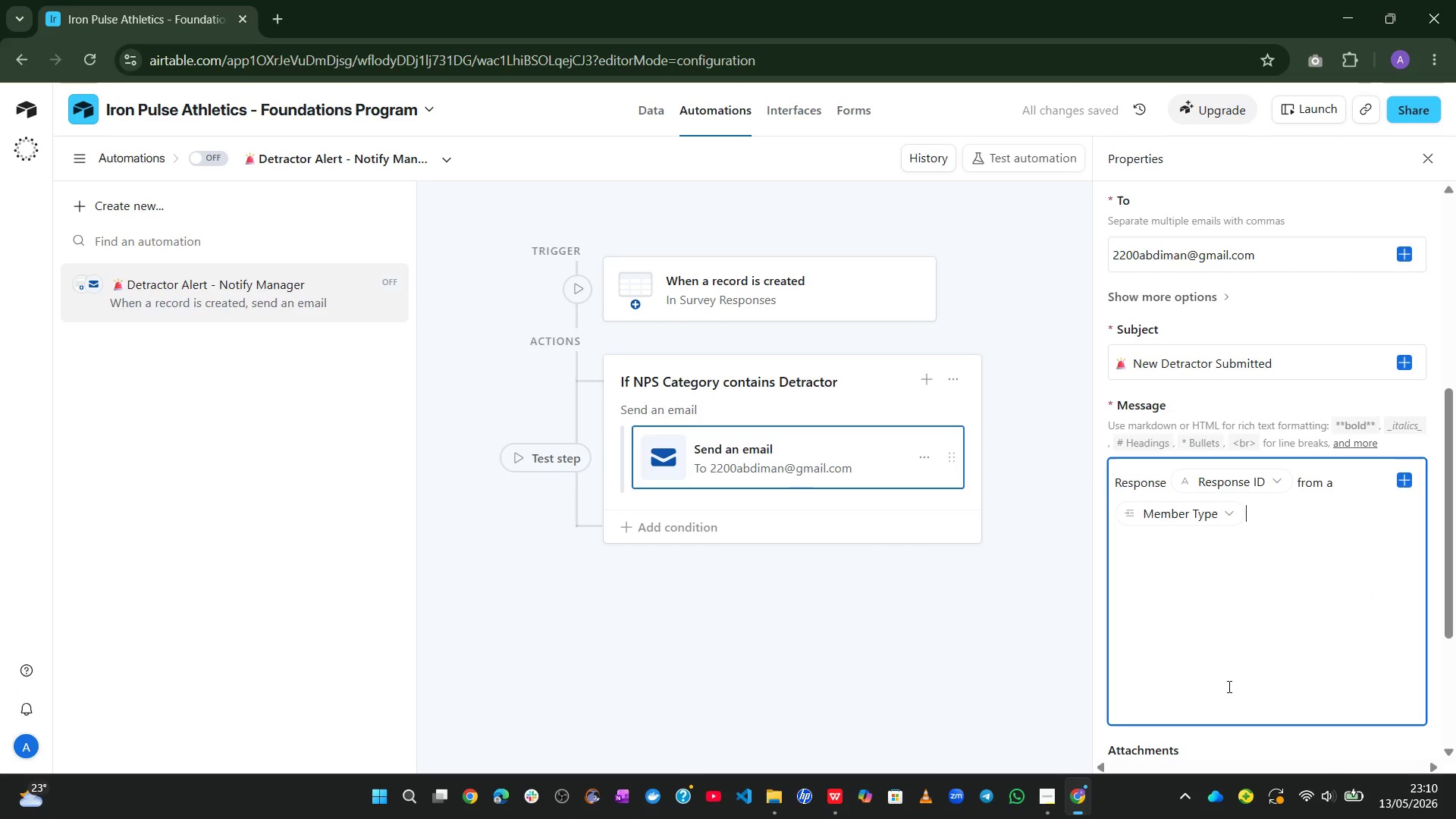 
type( member scored )
 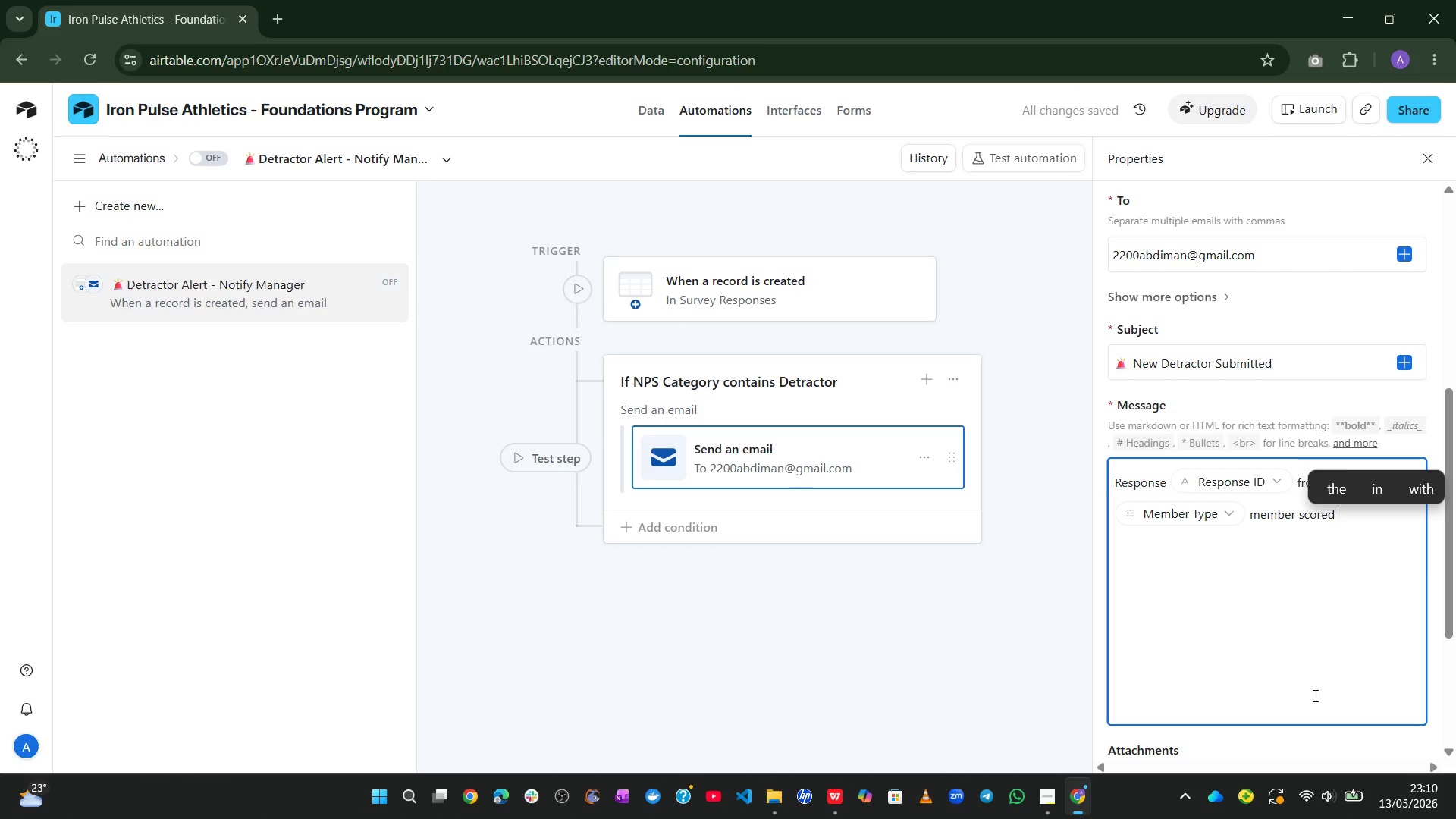 
wait(5.7)
 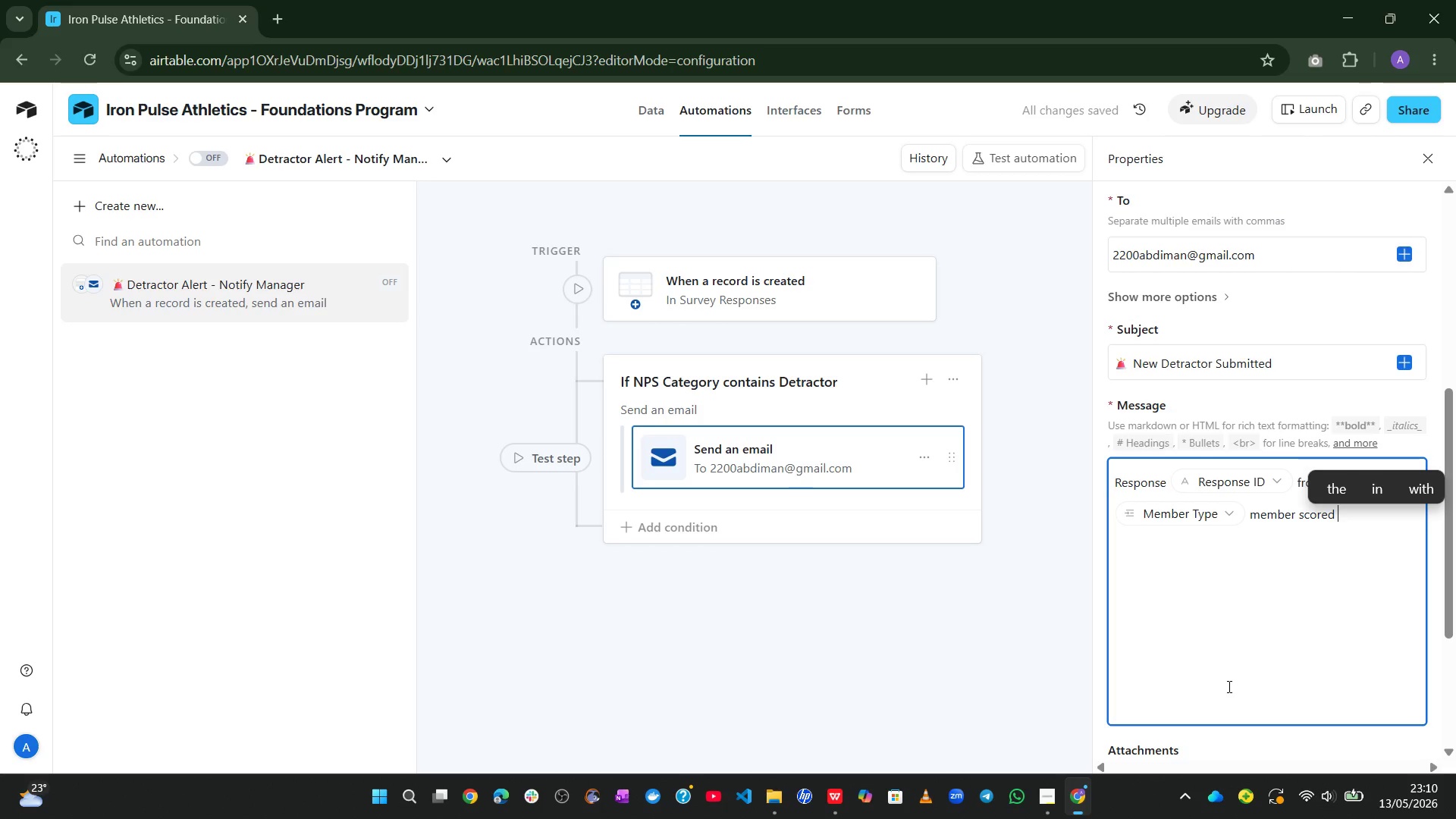 
left_click([1395, 541])
 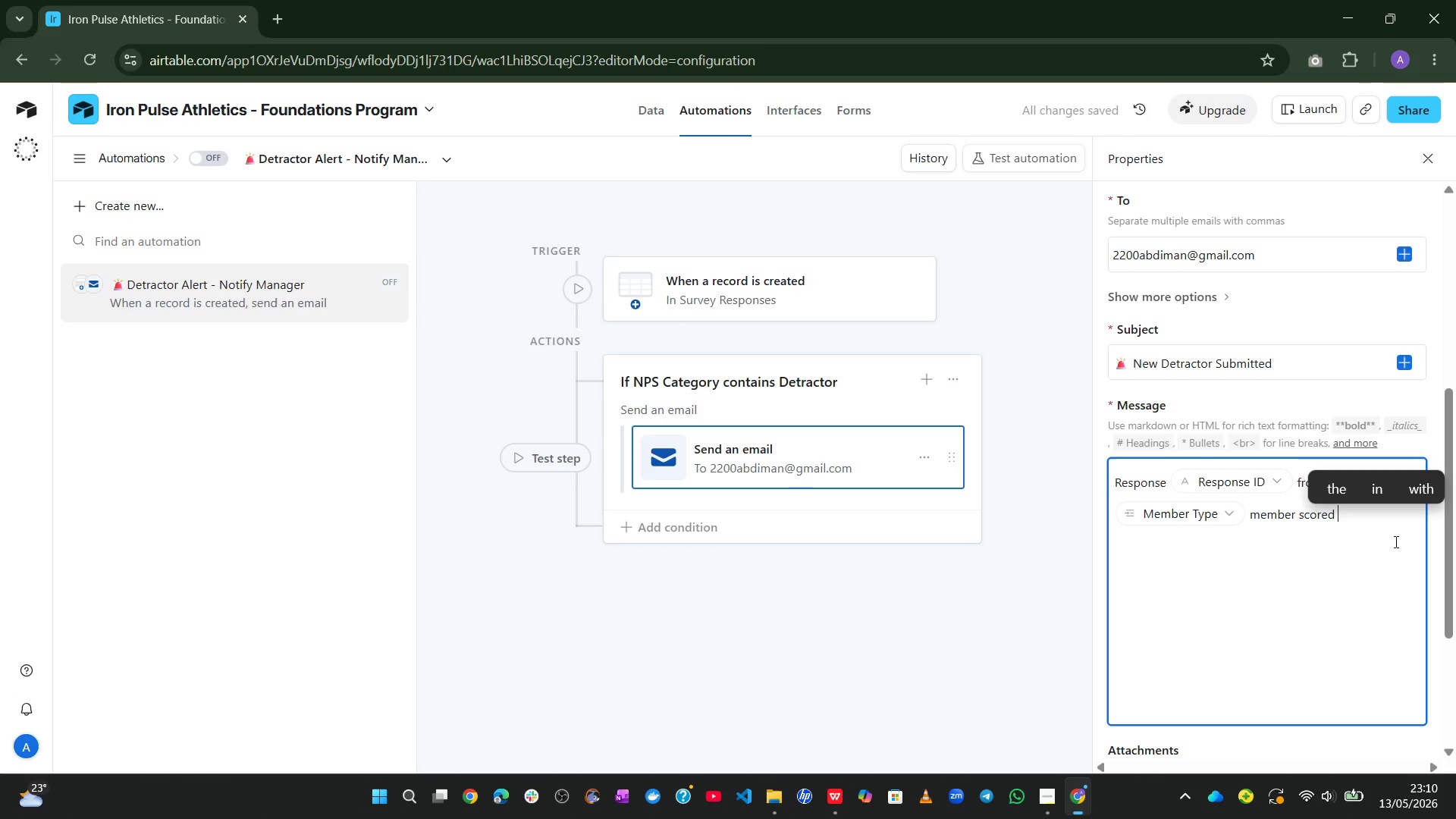 
key(Space)
 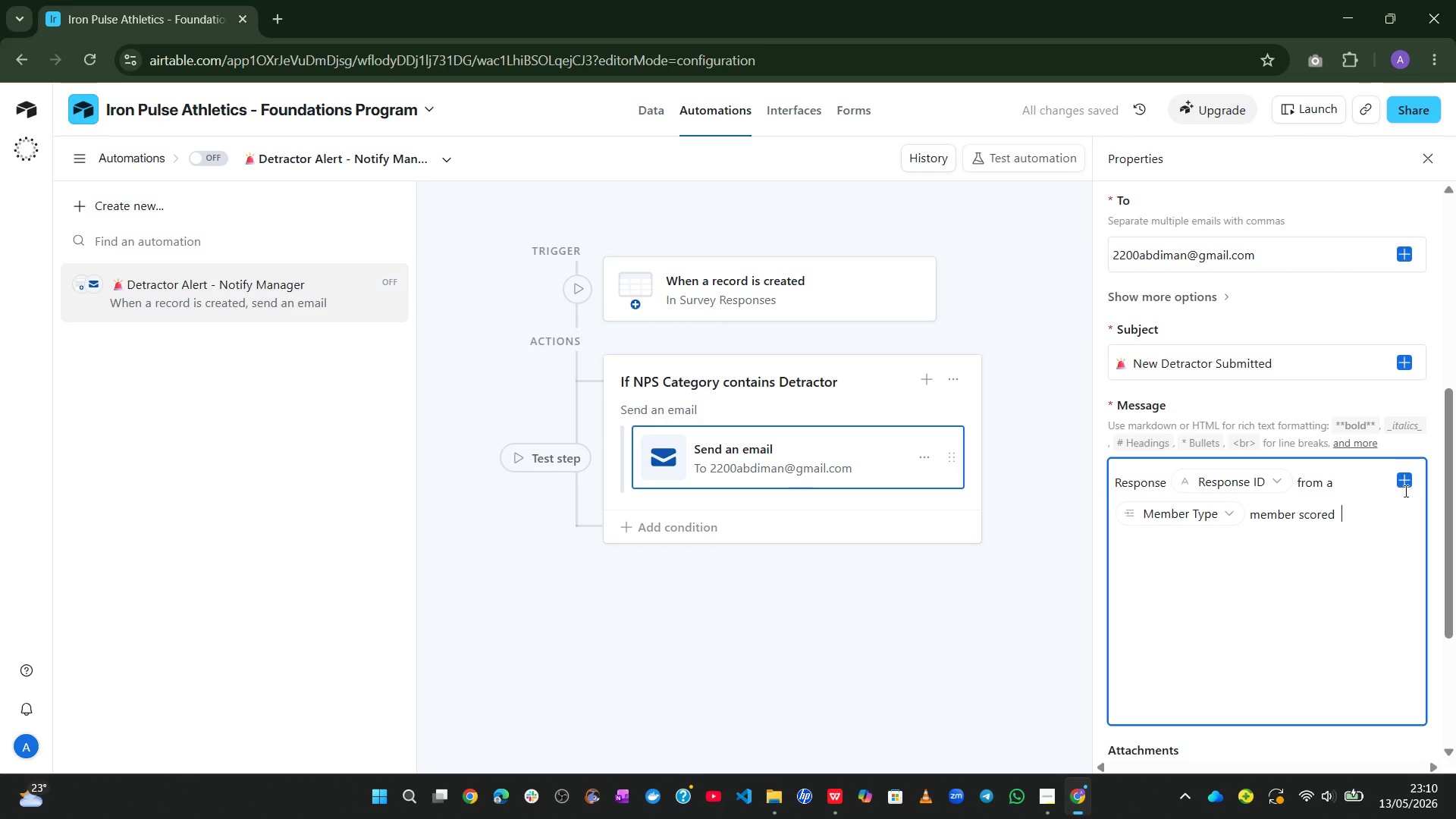 
left_click([1405, 471])
 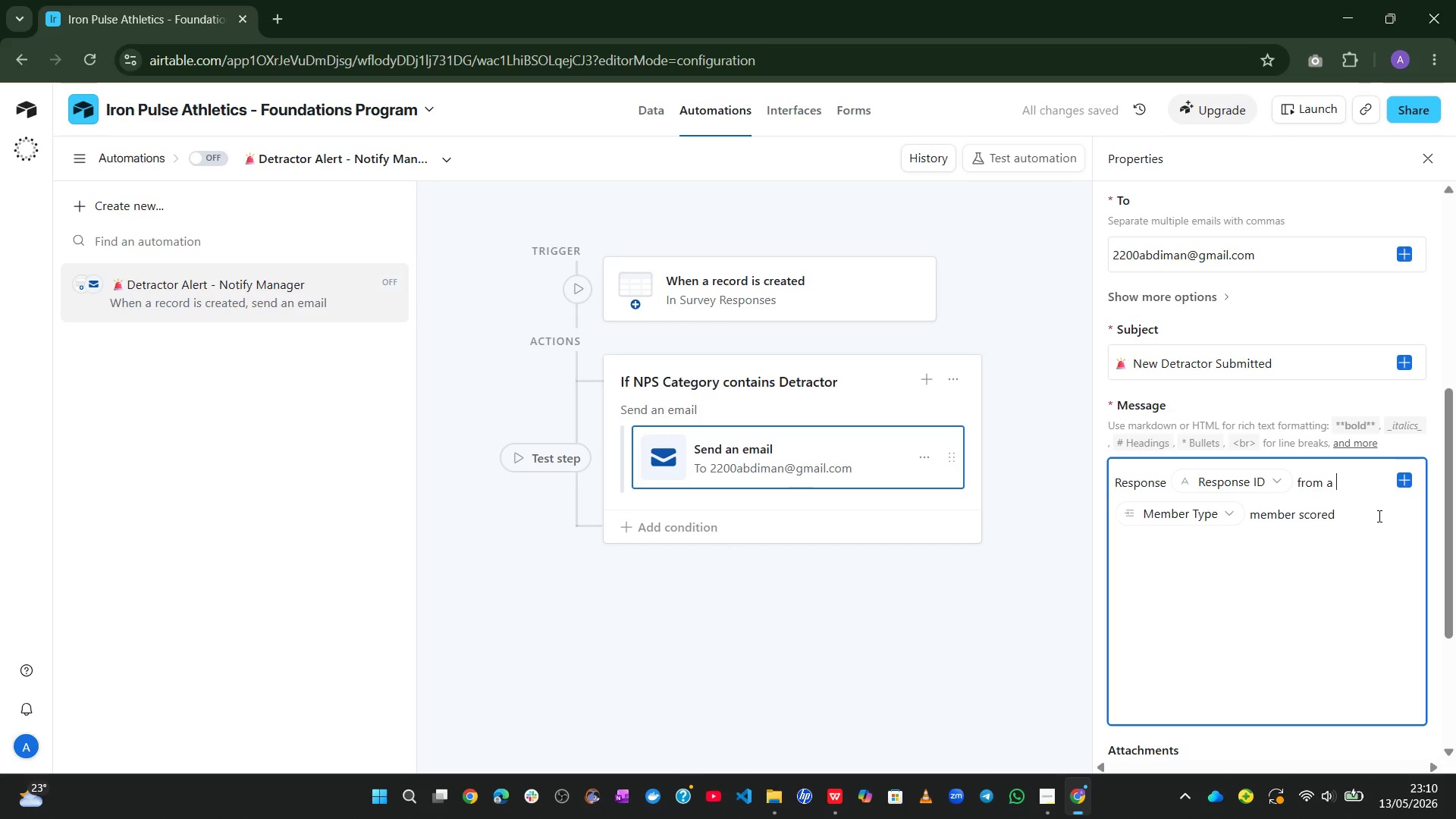 
left_click([1376, 516])
 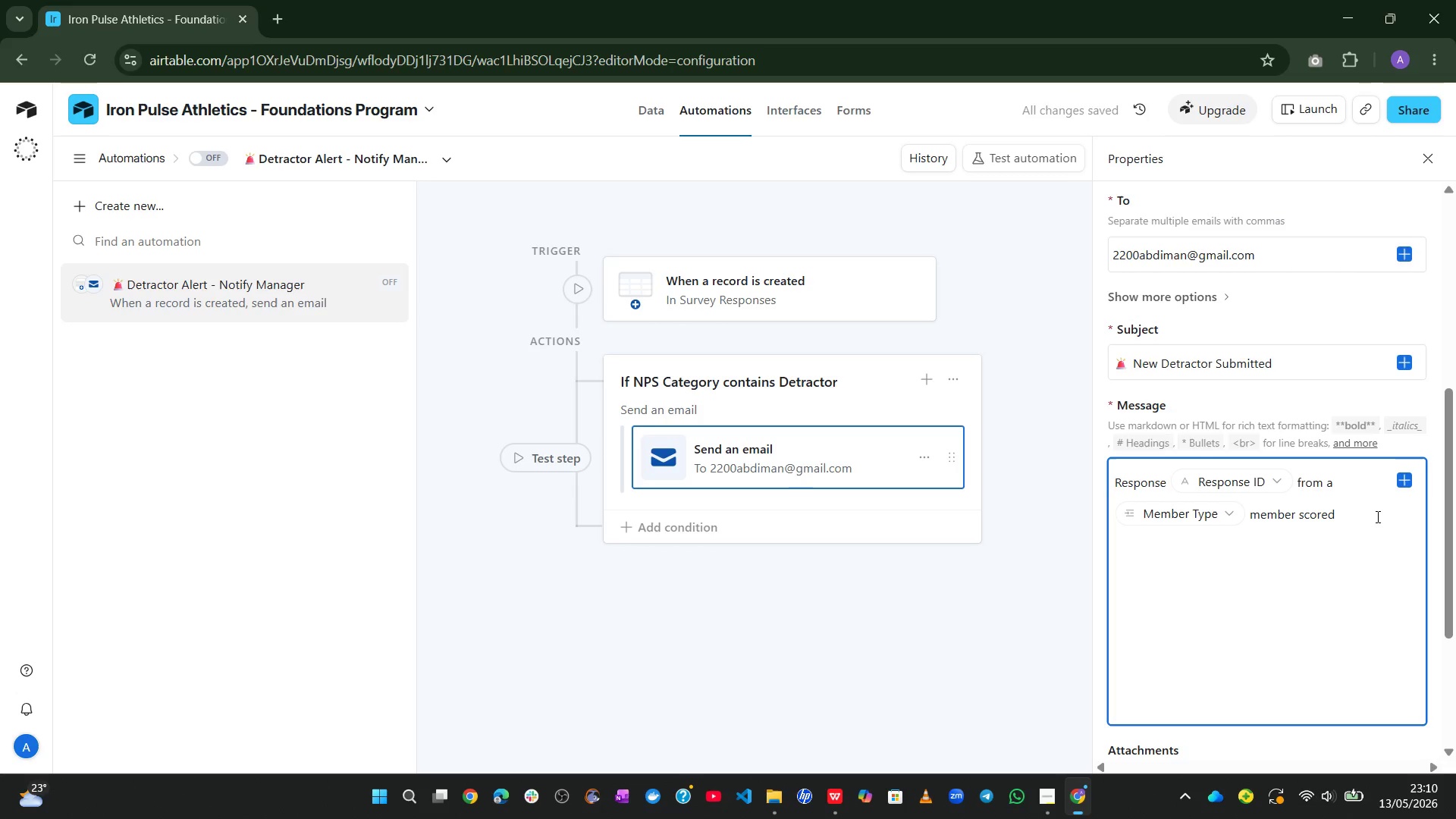 
key(Backspace)
 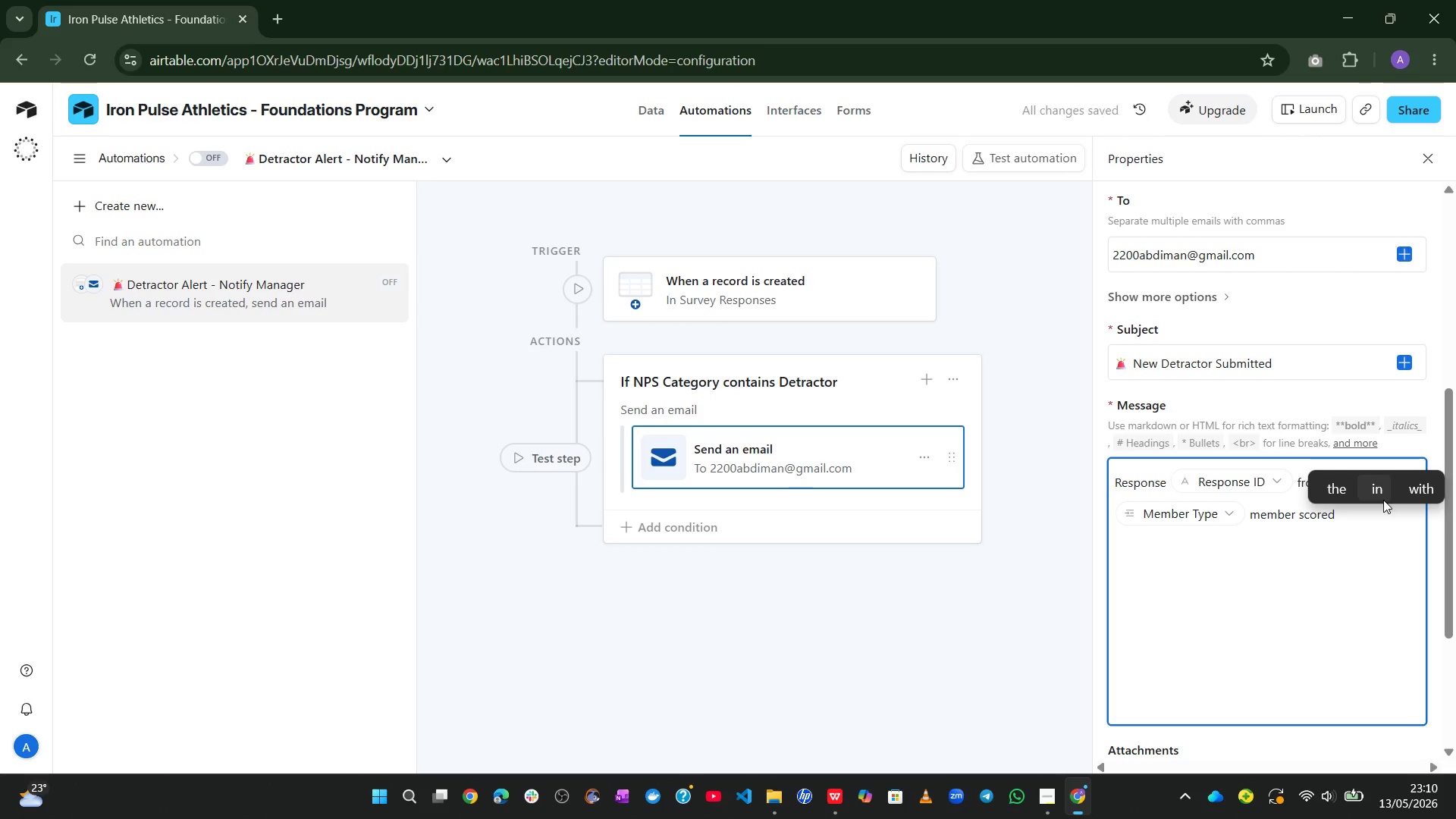 
left_click([1376, 535])
 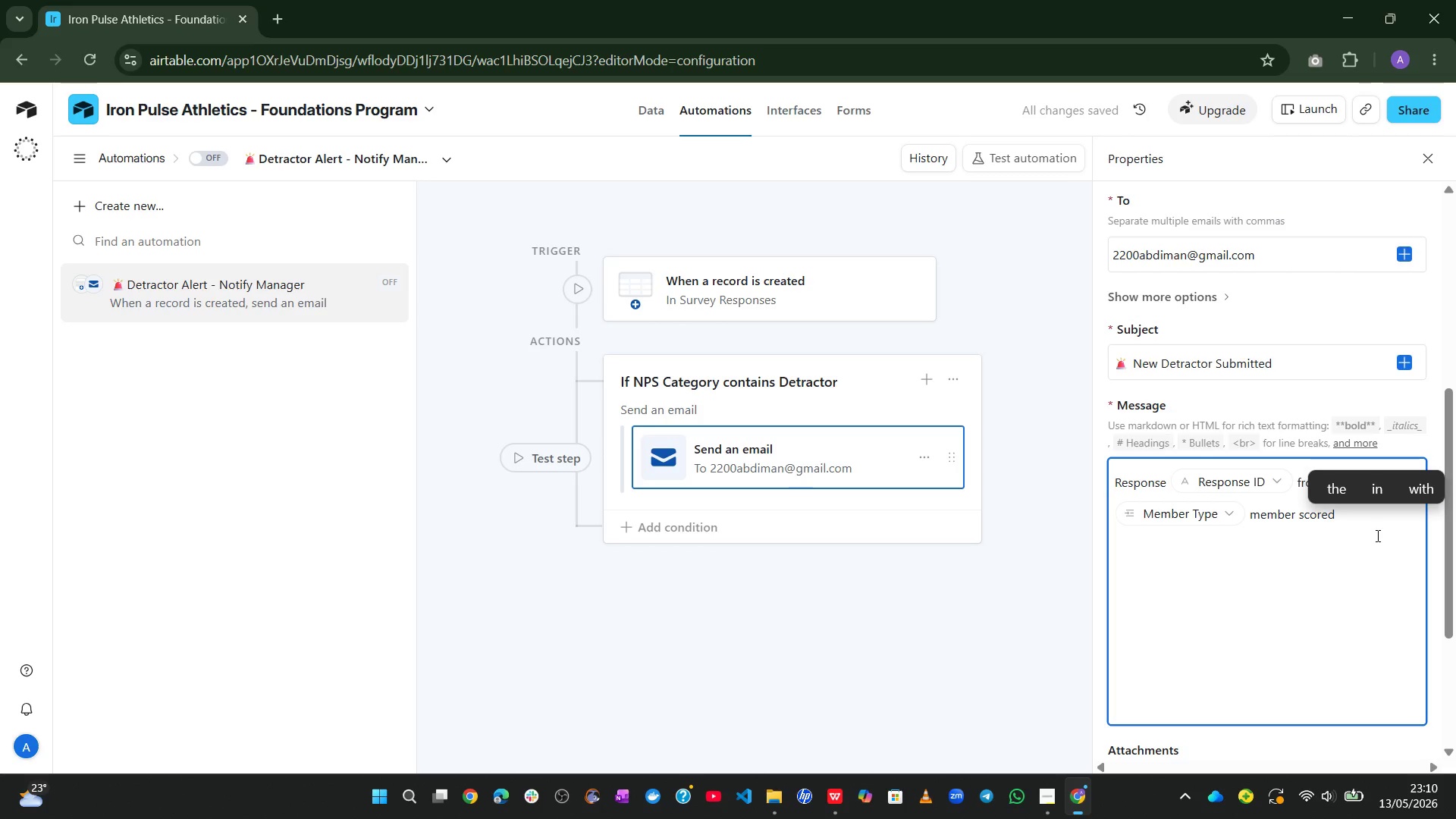 
key(Space)
 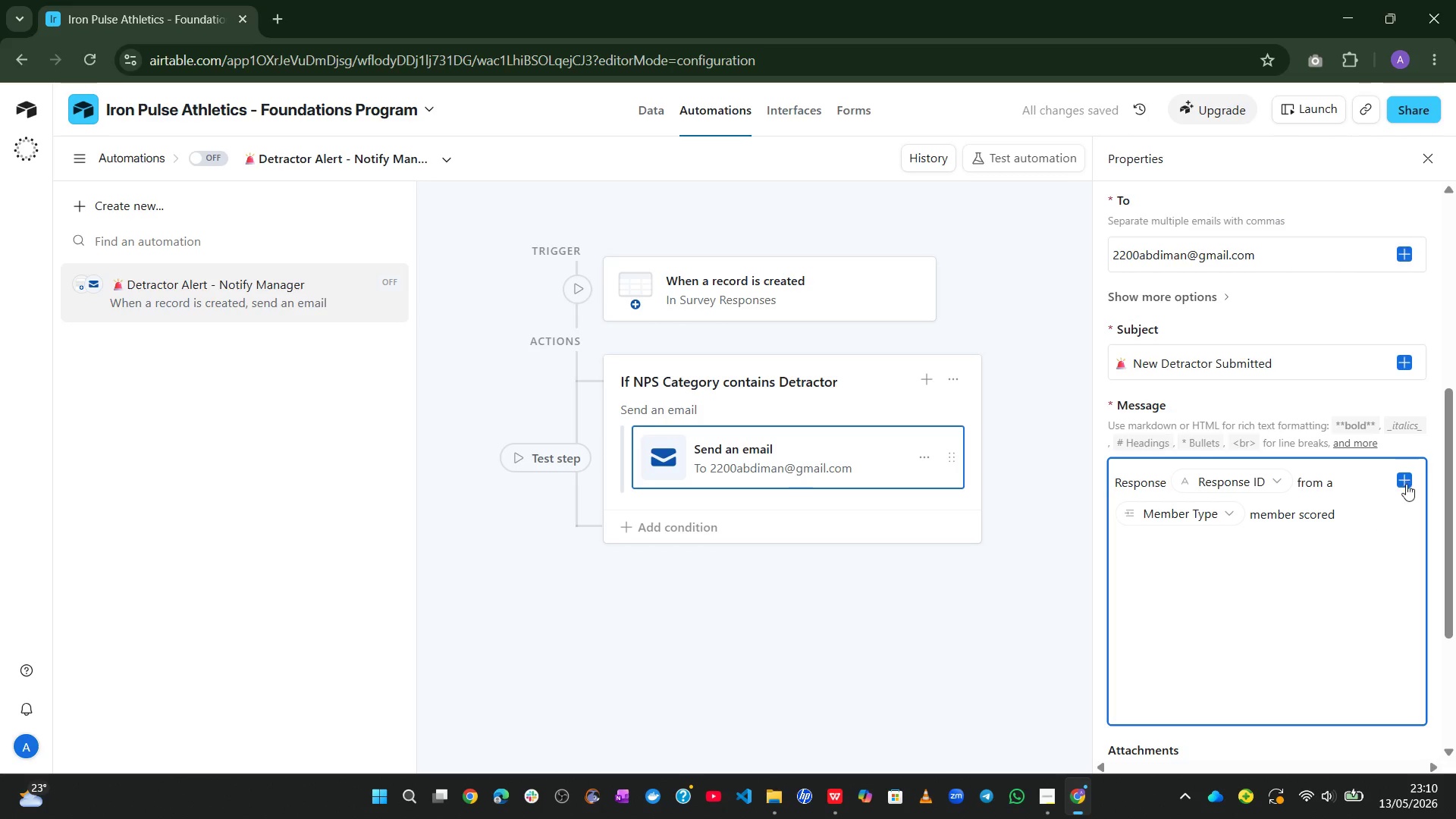 
left_click([1406, 479])
 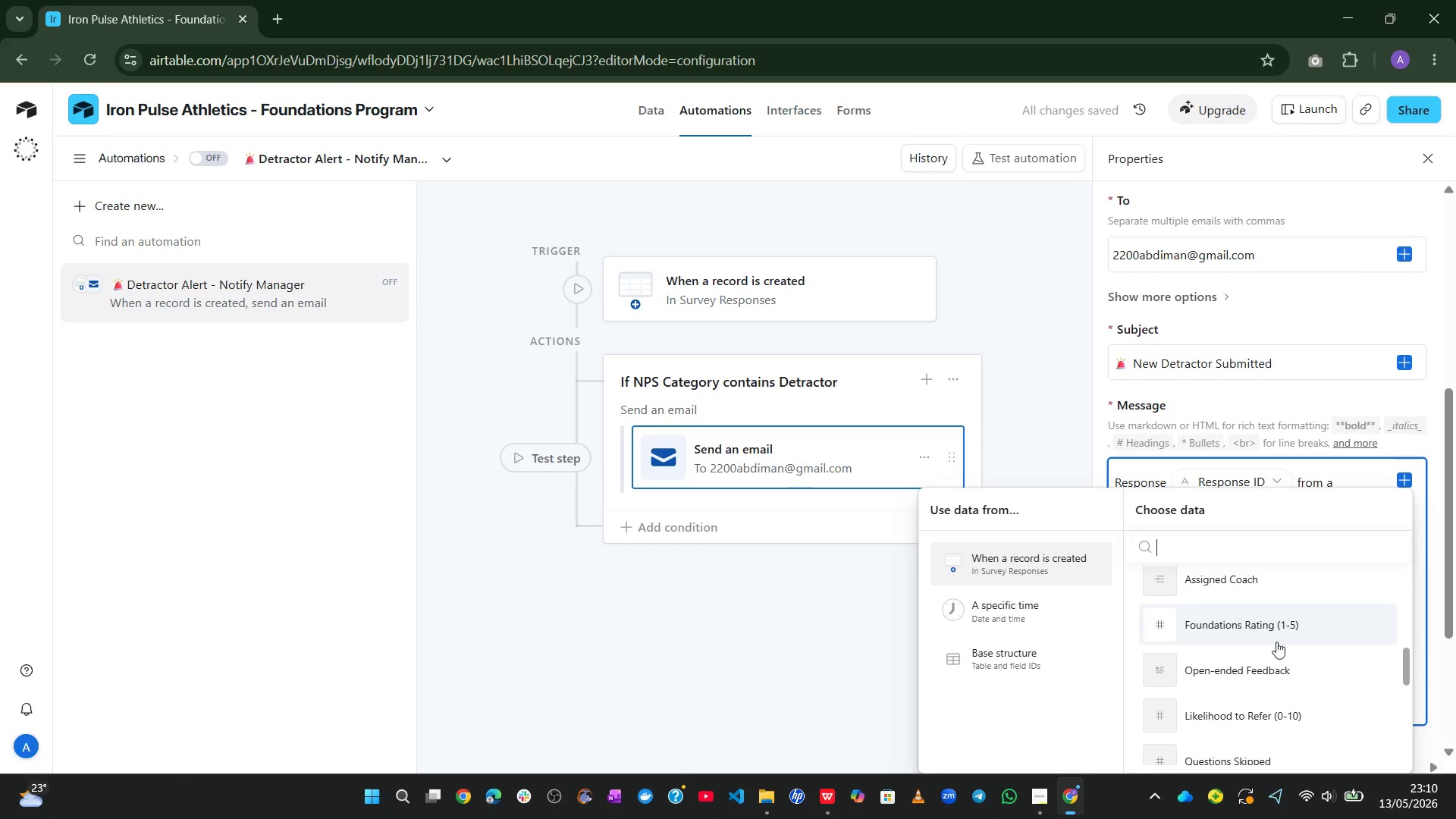 
left_click([1260, 707])
 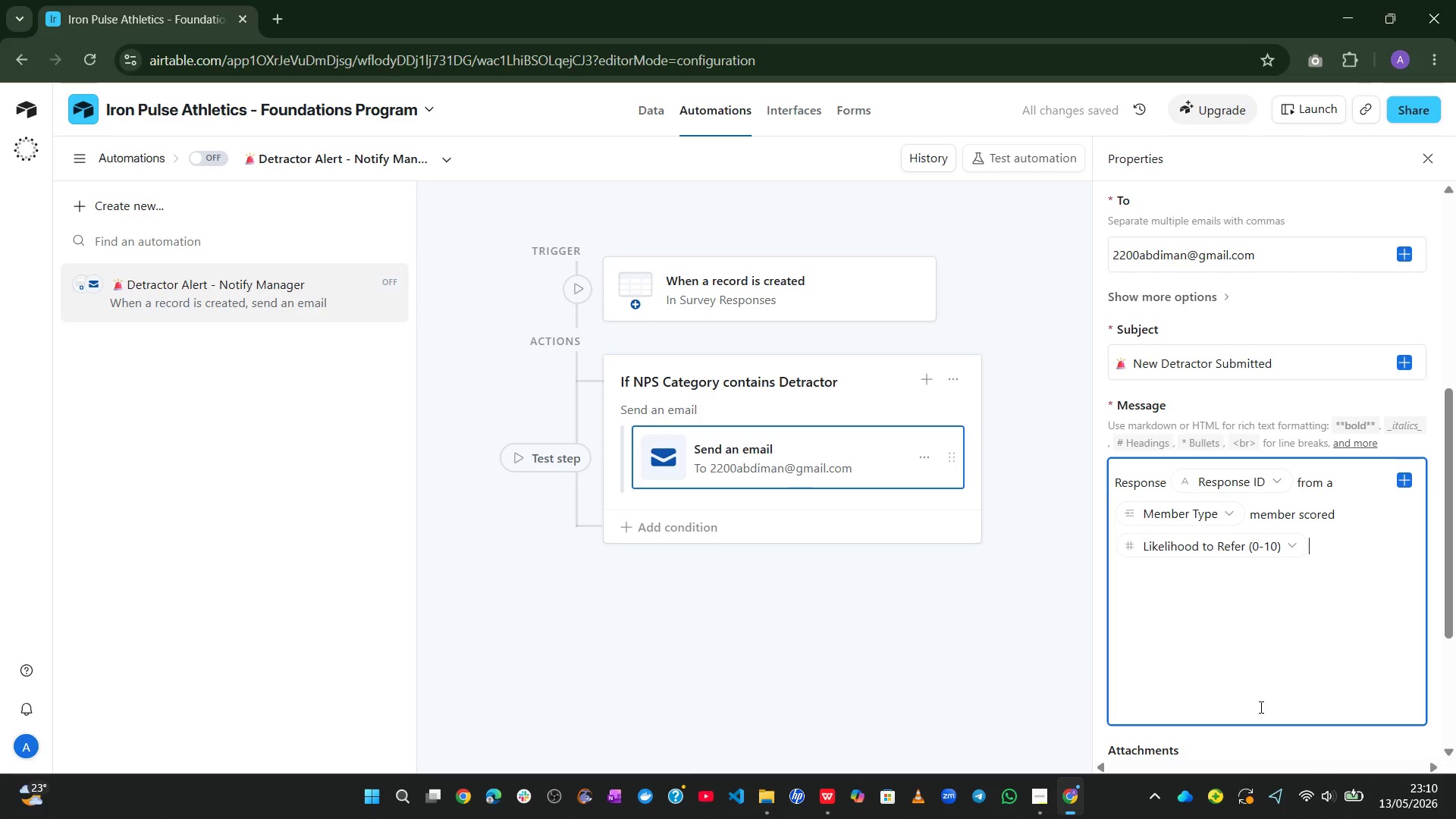 
type( on NPS)
 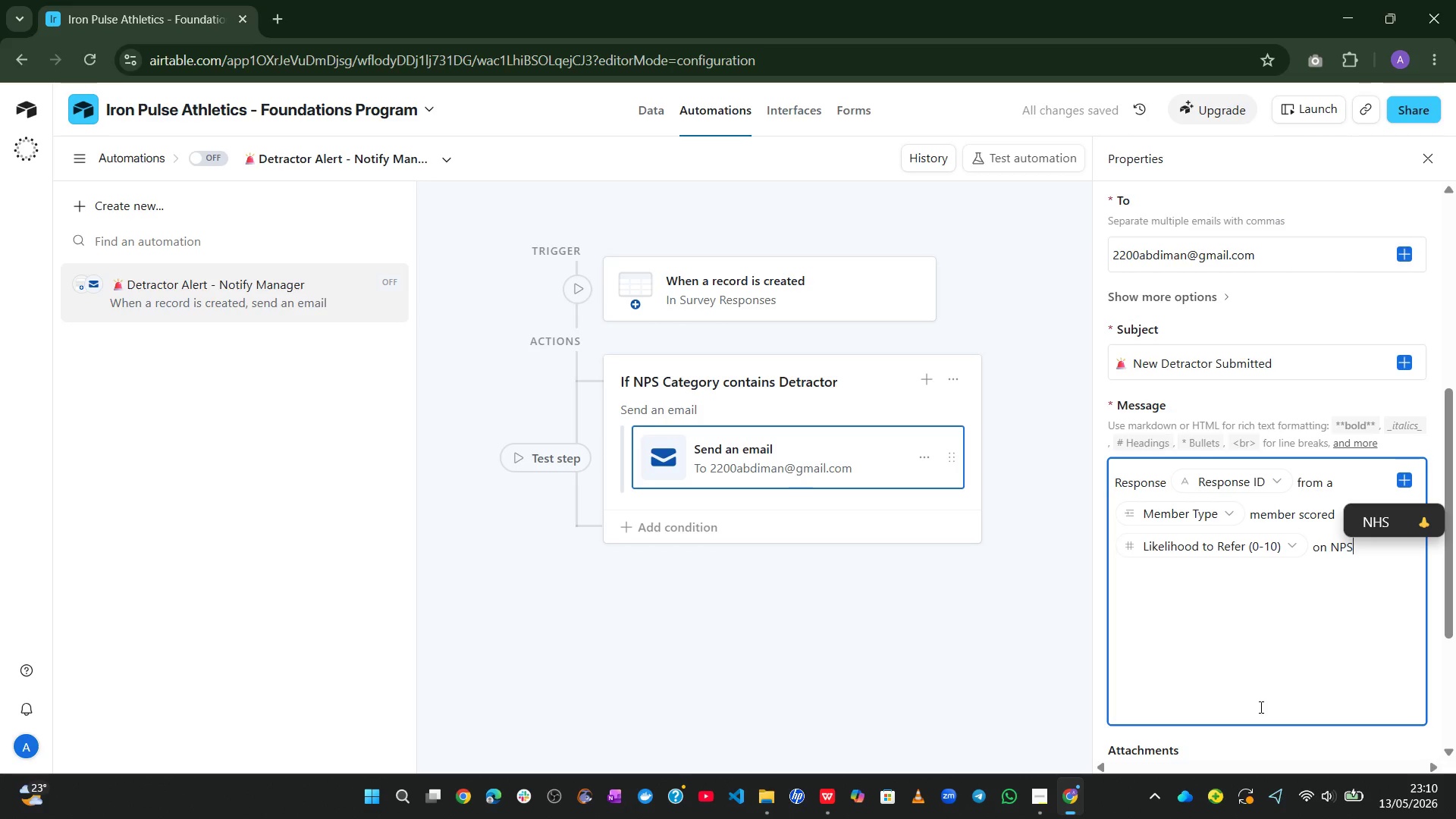 
type(. Coach : )
 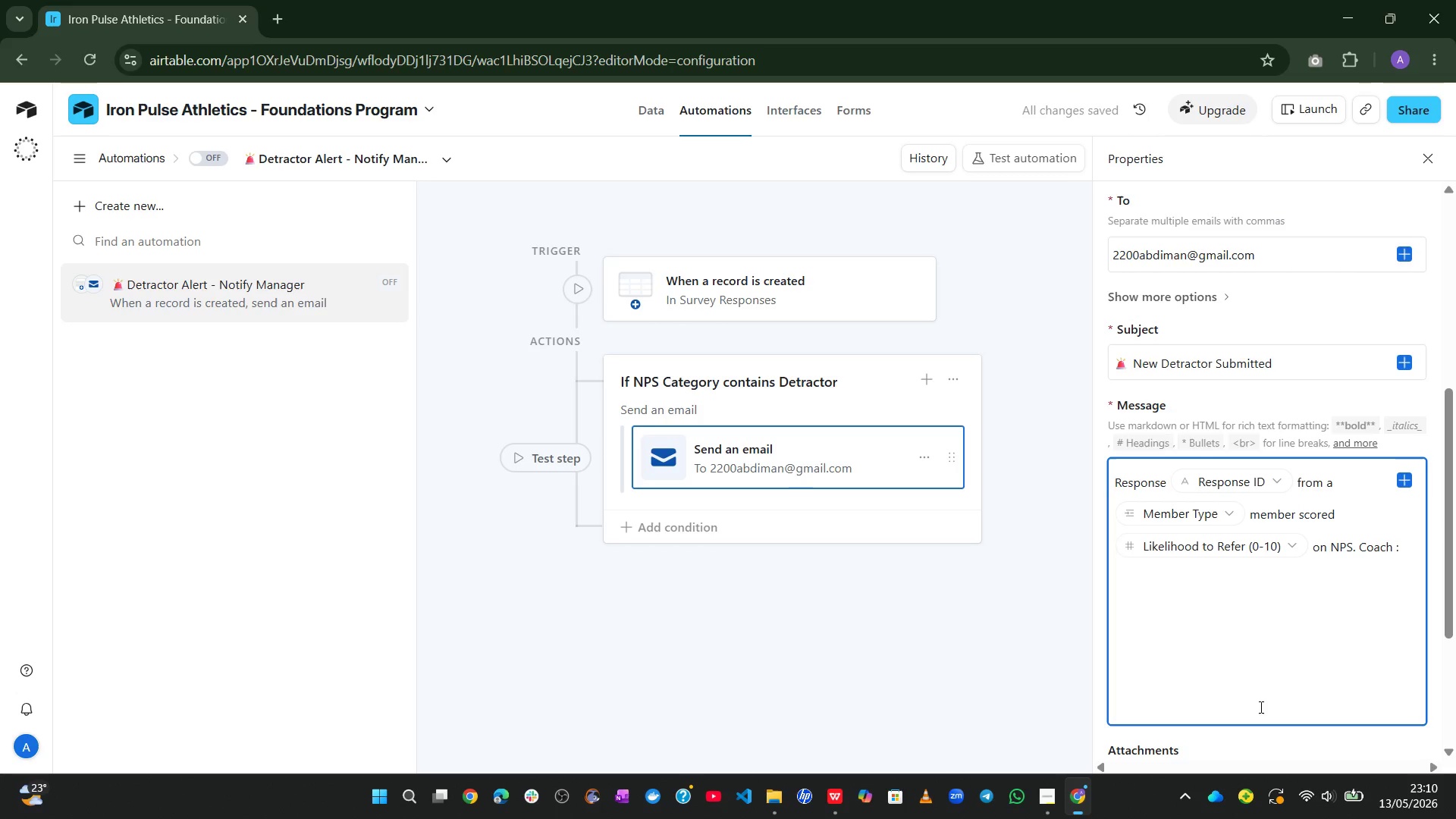 
wait(5.94)
 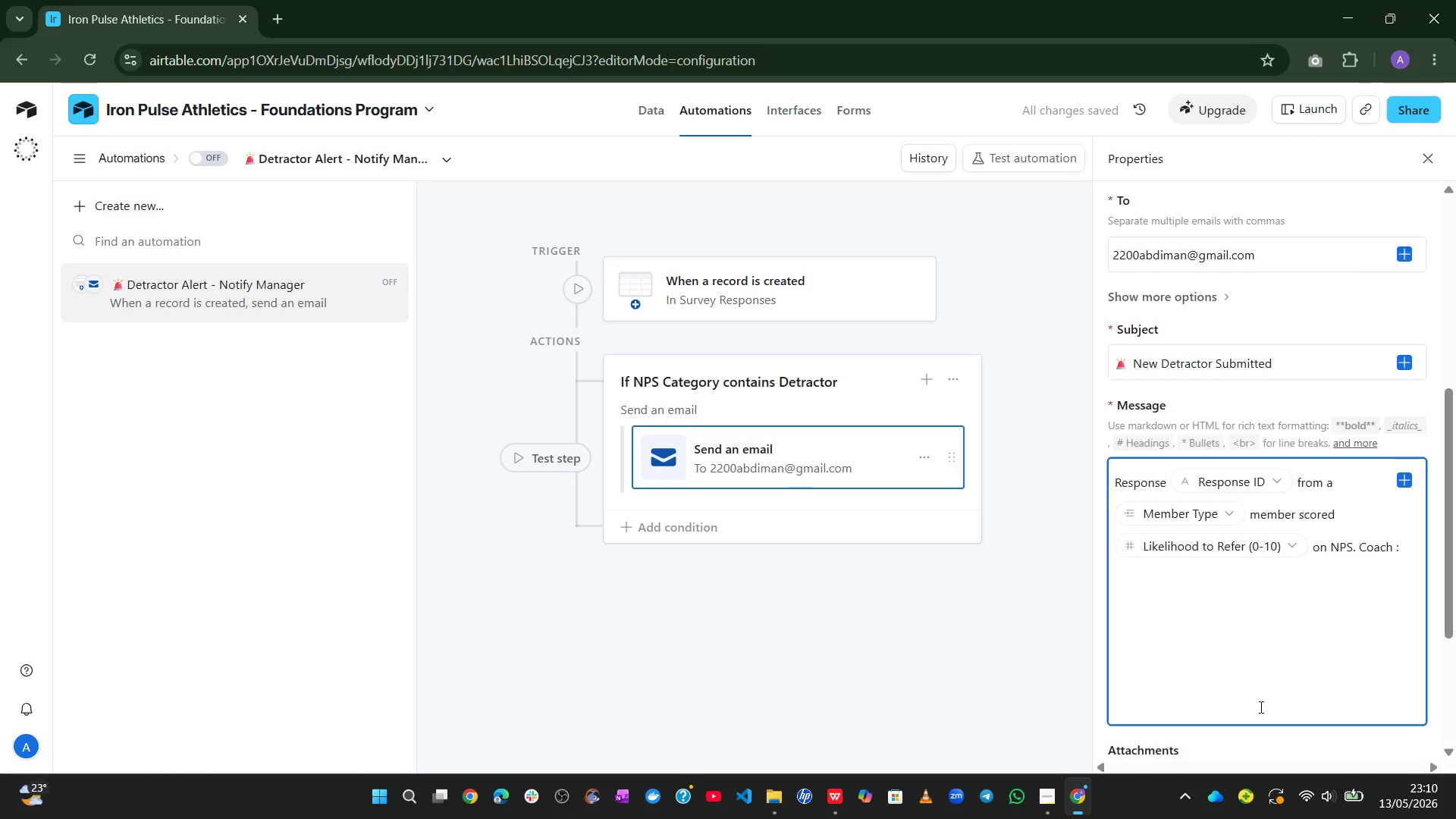 
left_click([1404, 479])
 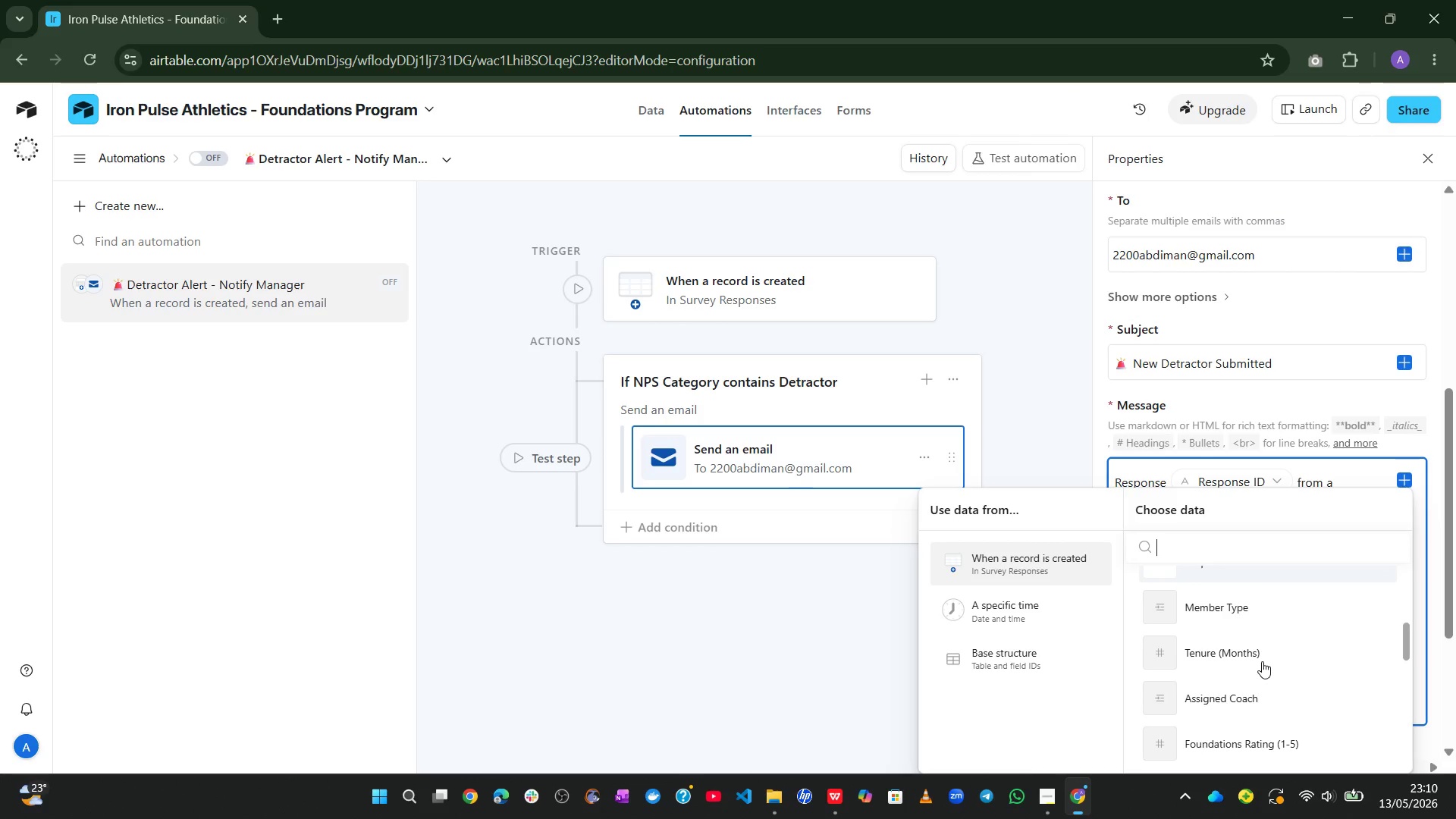 
left_click([1262, 661])
 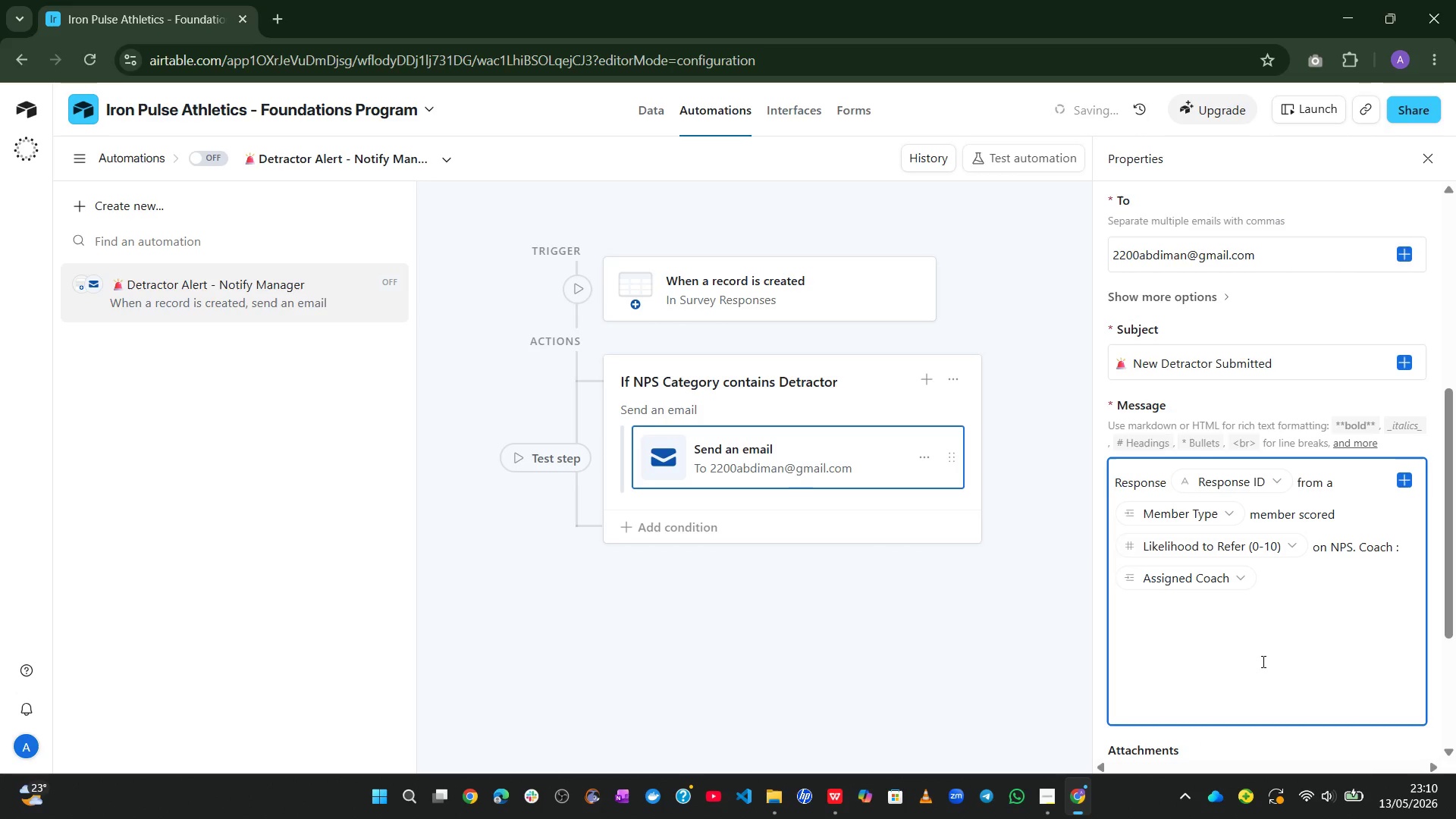 
key(Space)
 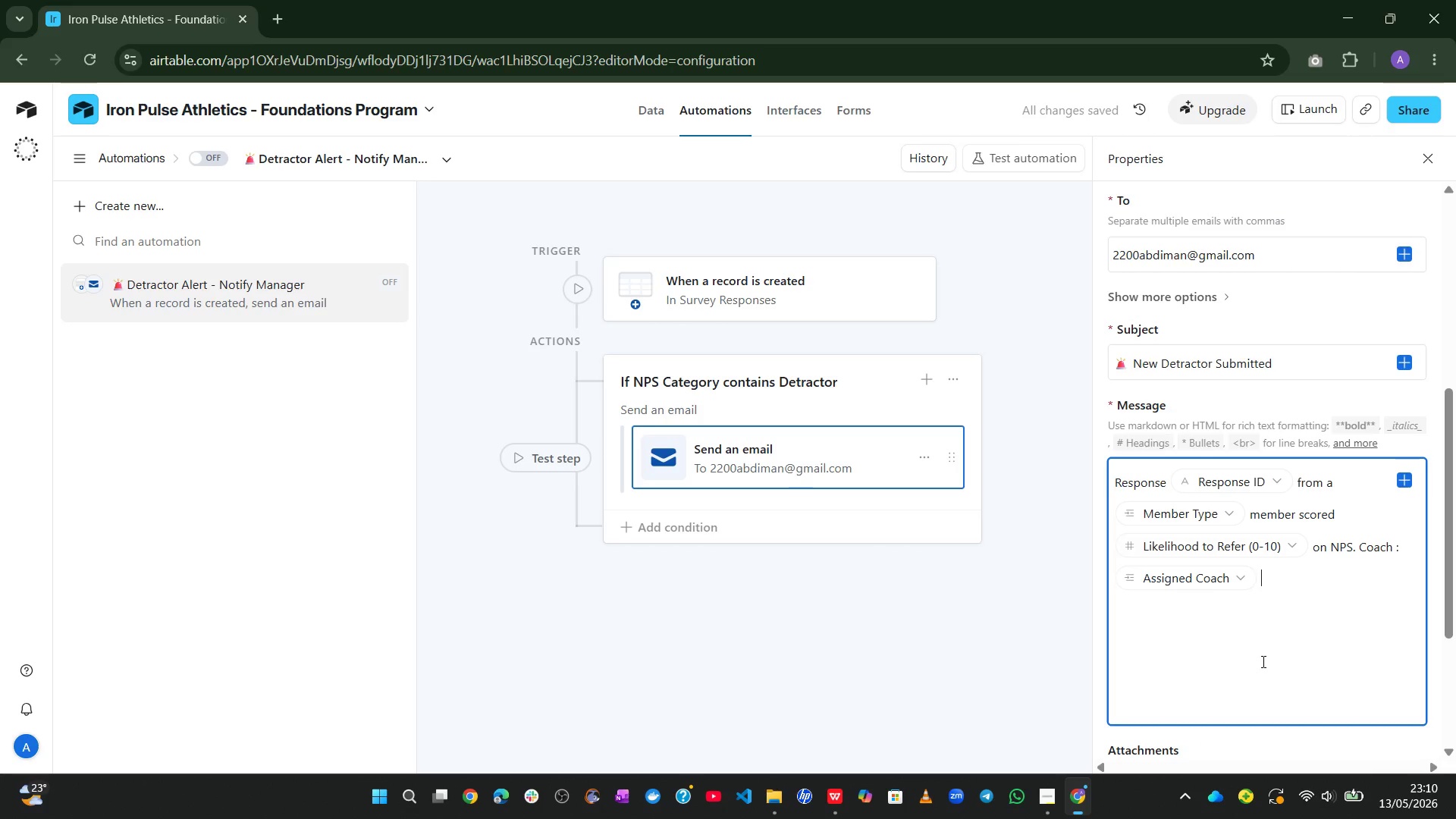 
type(, Rating : )
 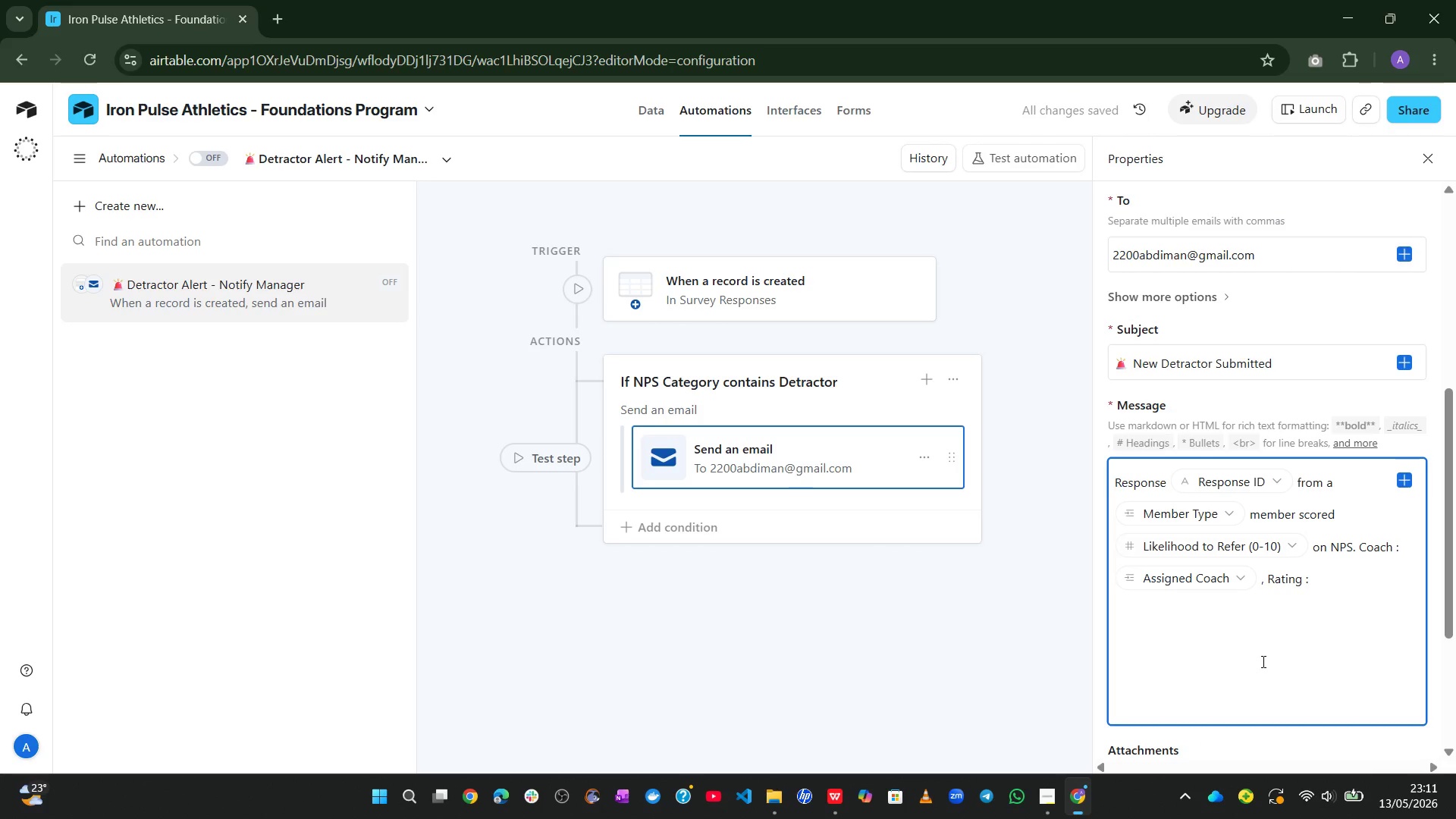 
wait(6.39)
 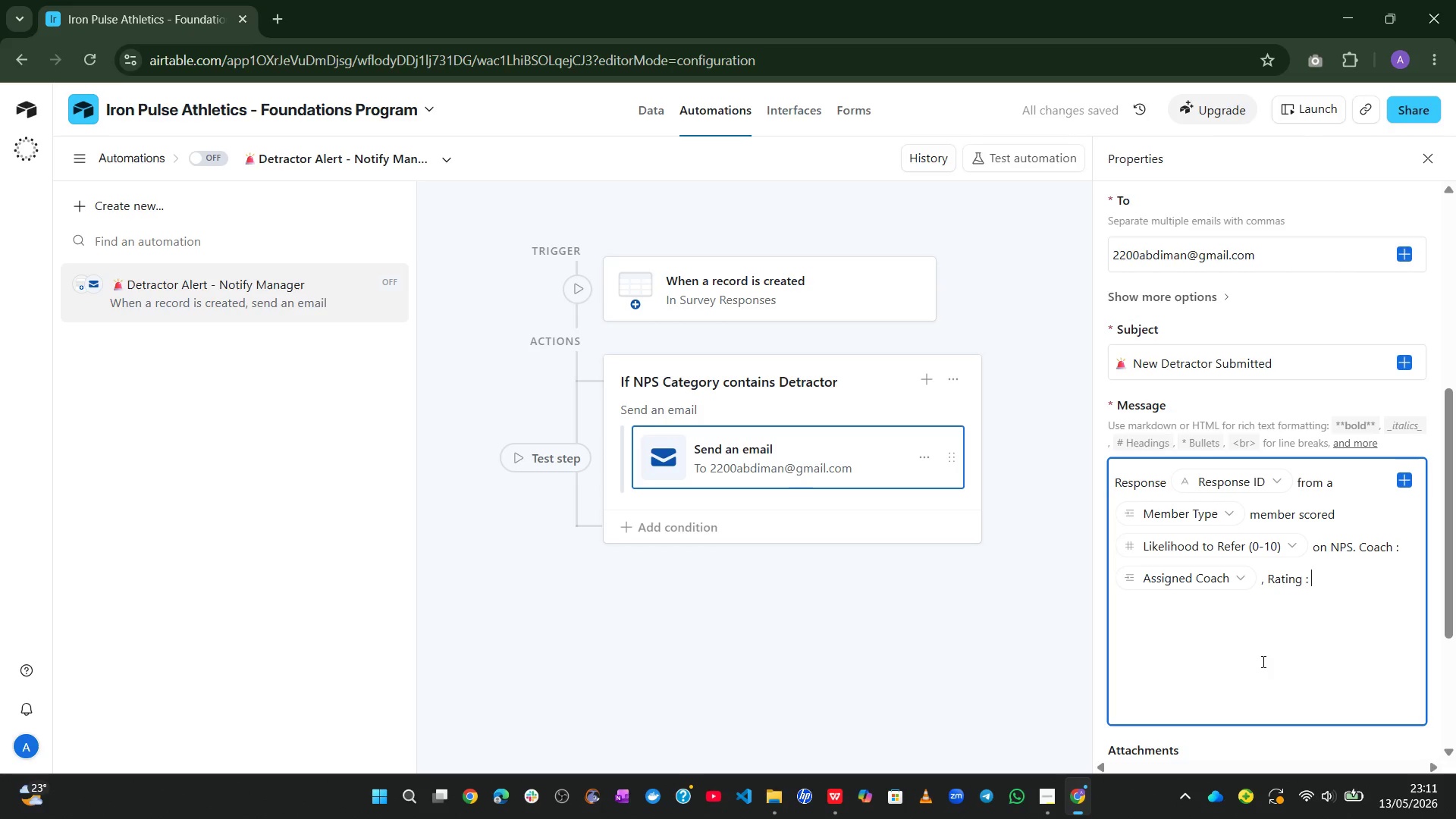 
left_click([1407, 476])
 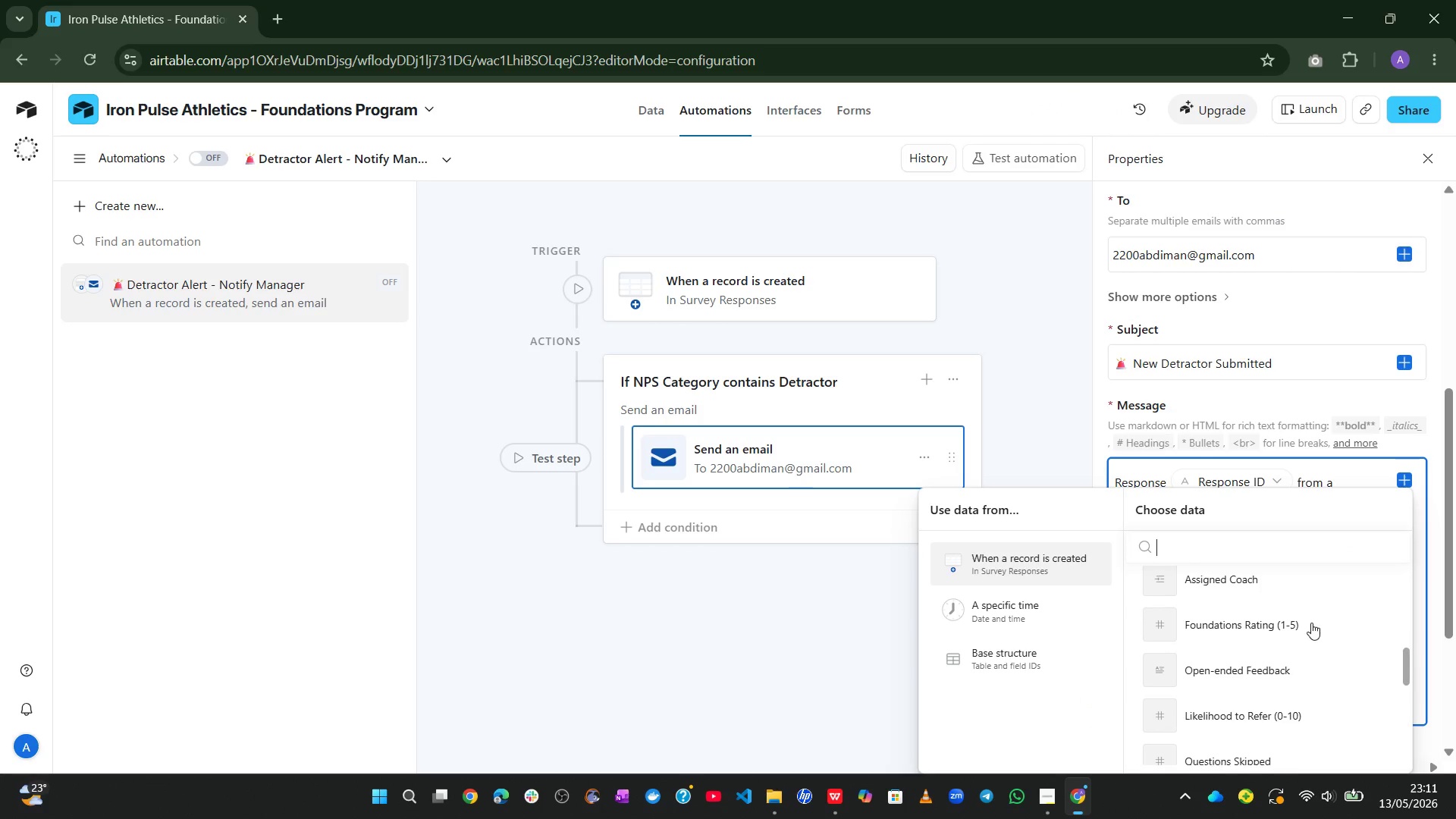 
left_click([1311, 623])
 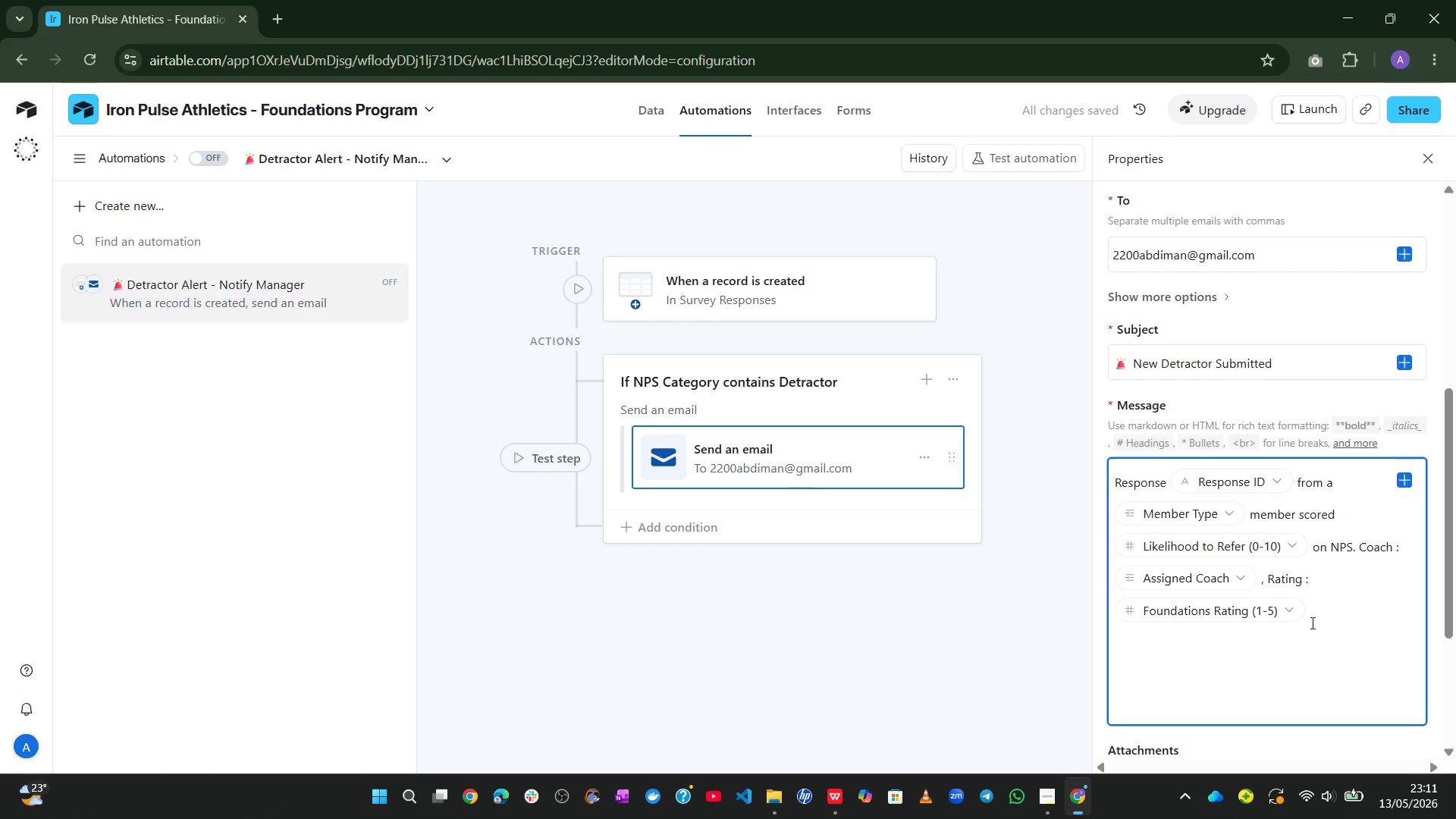 
wait(8.98)
 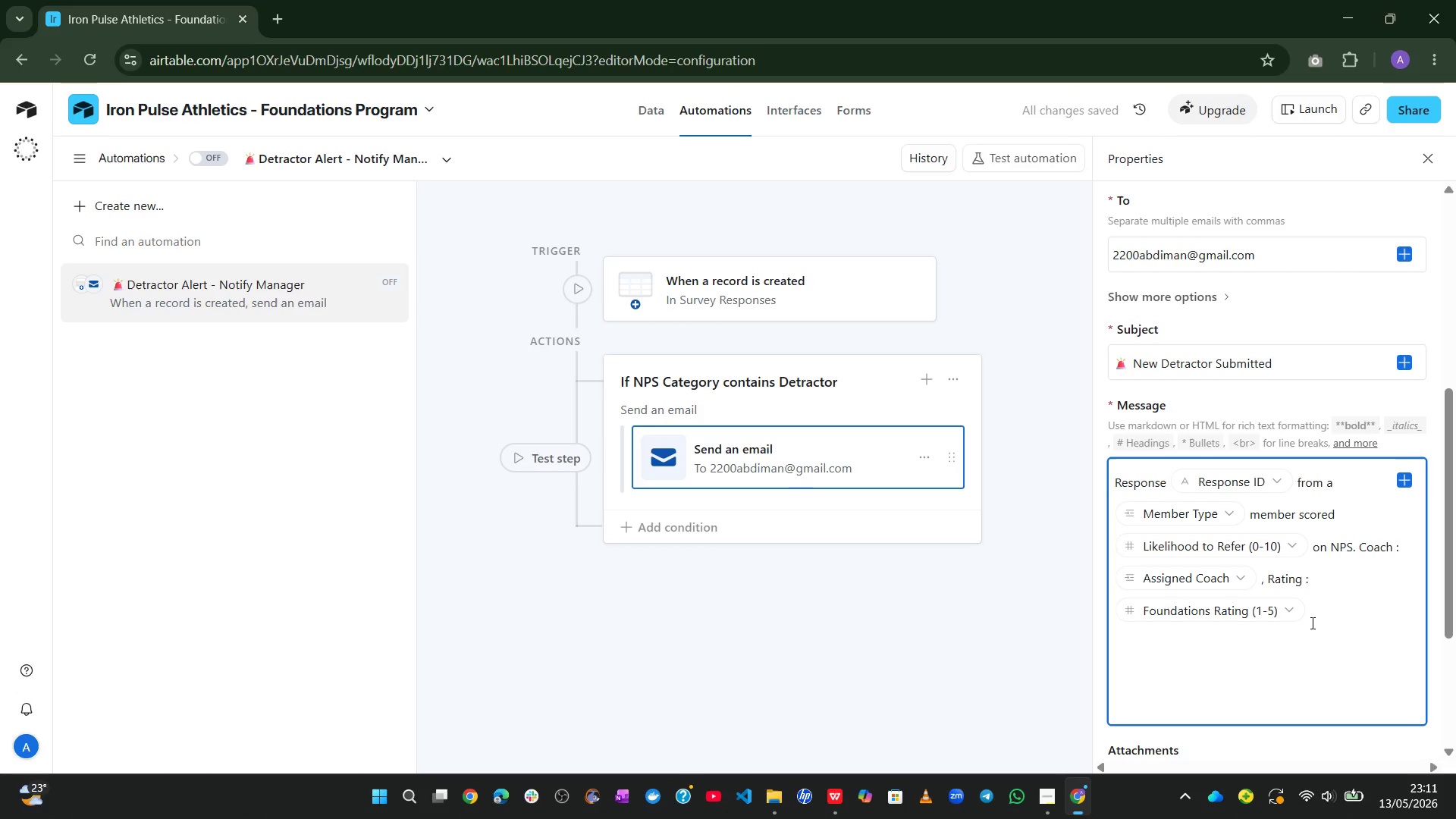 
key(Slash)
 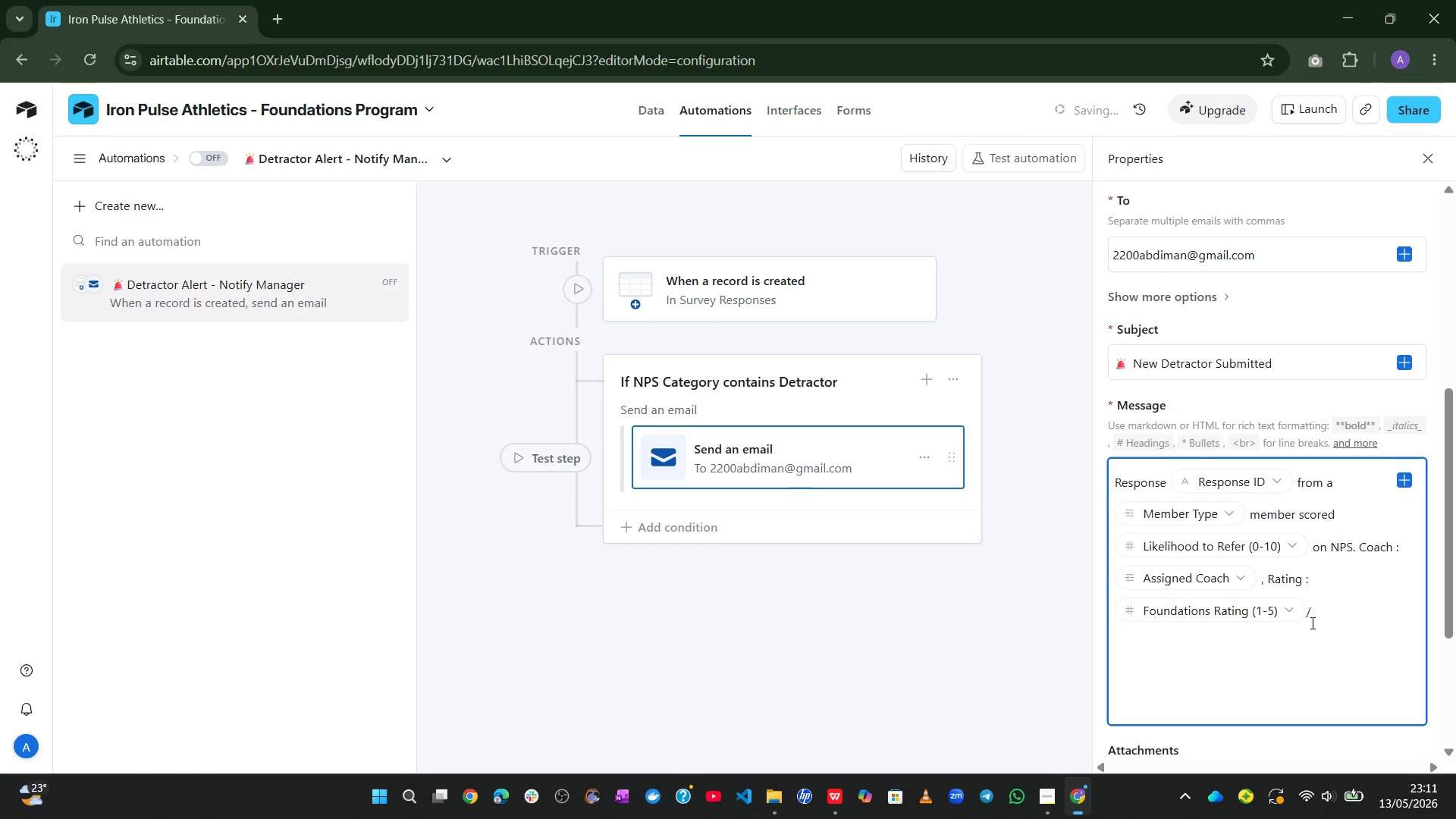 
key(5)
 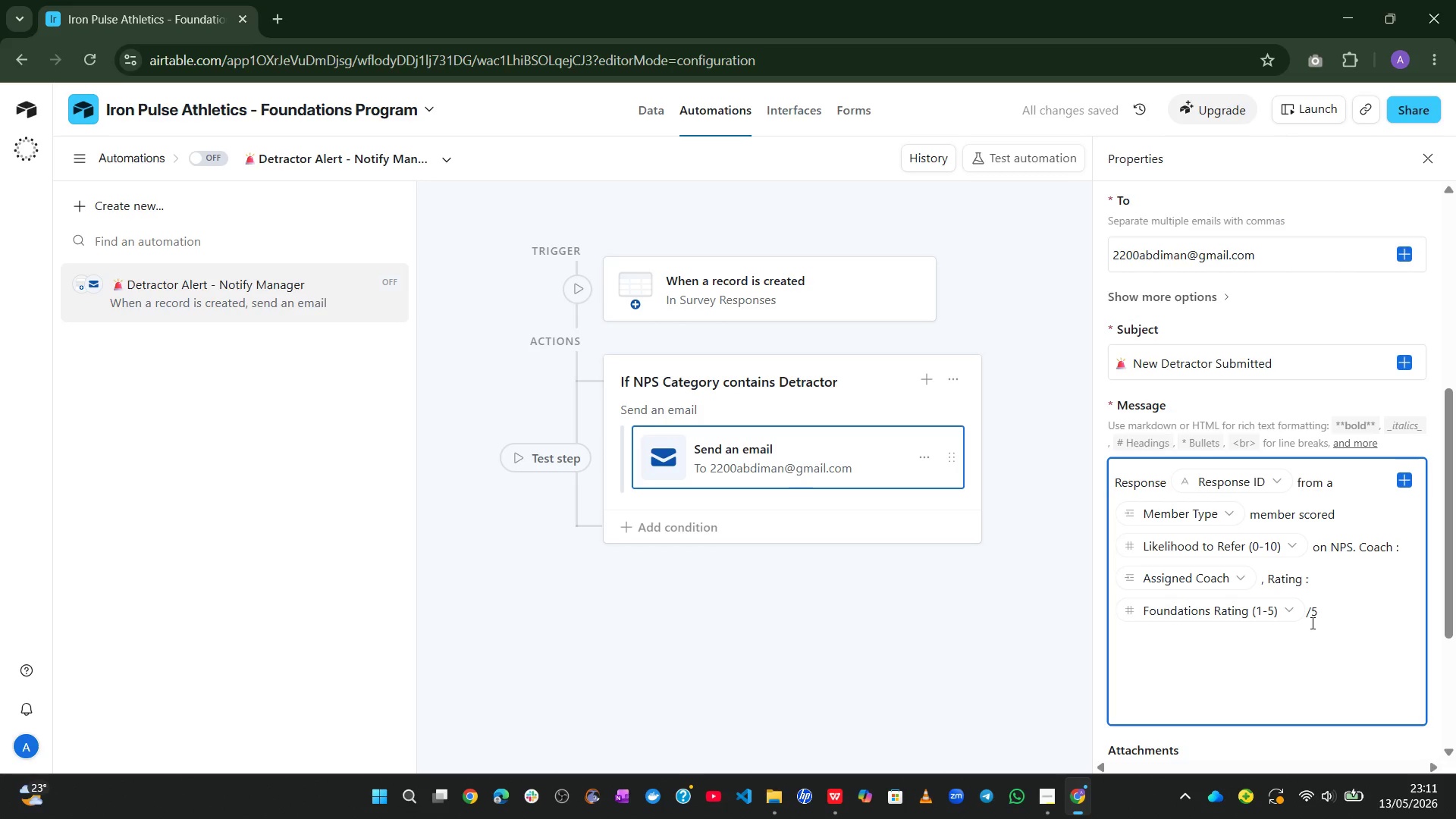 
wait(6.38)
 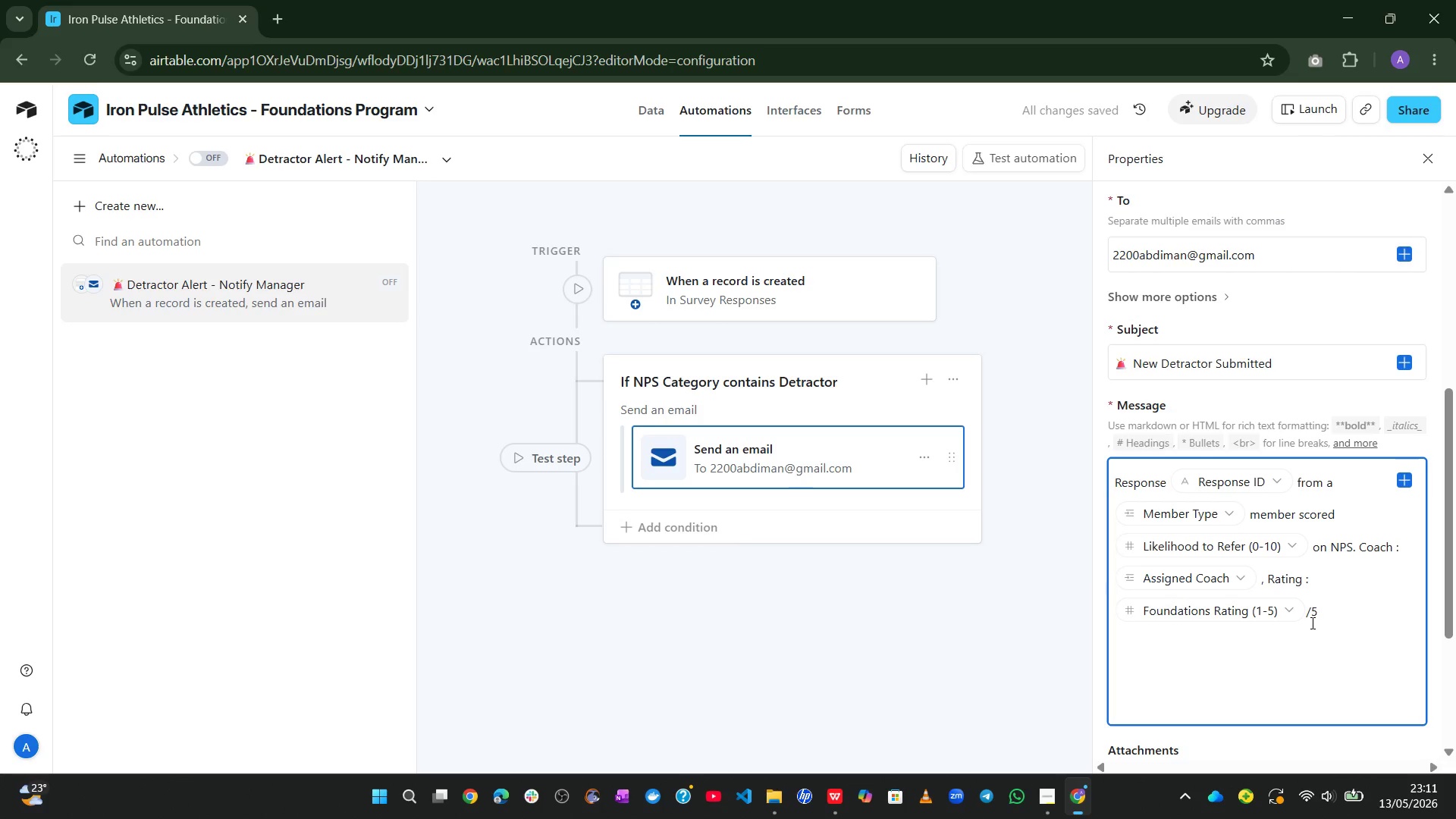 
left_click([1062, 704])
 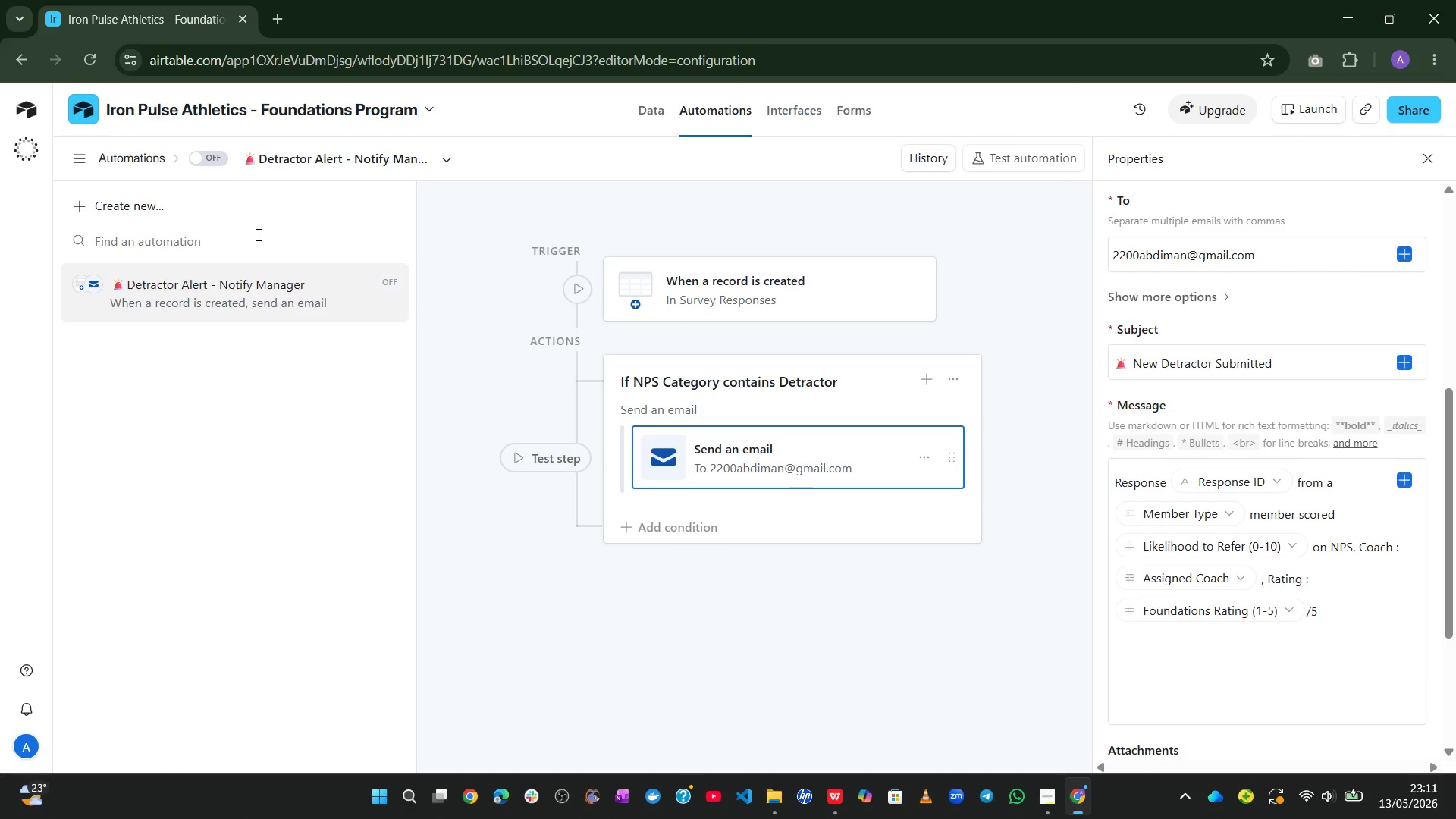 
left_click([212, 165])
 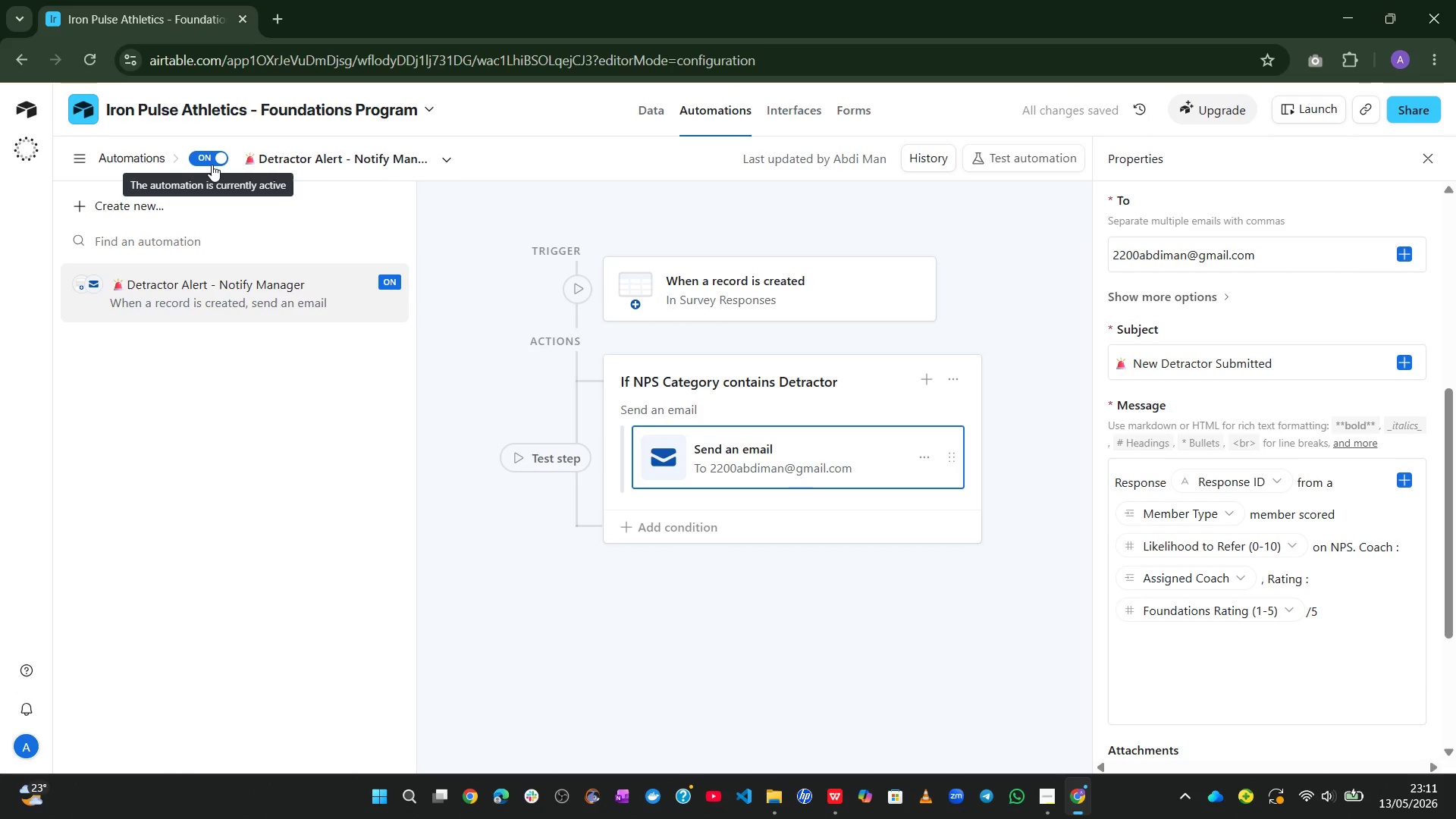 
wait(7.34)
 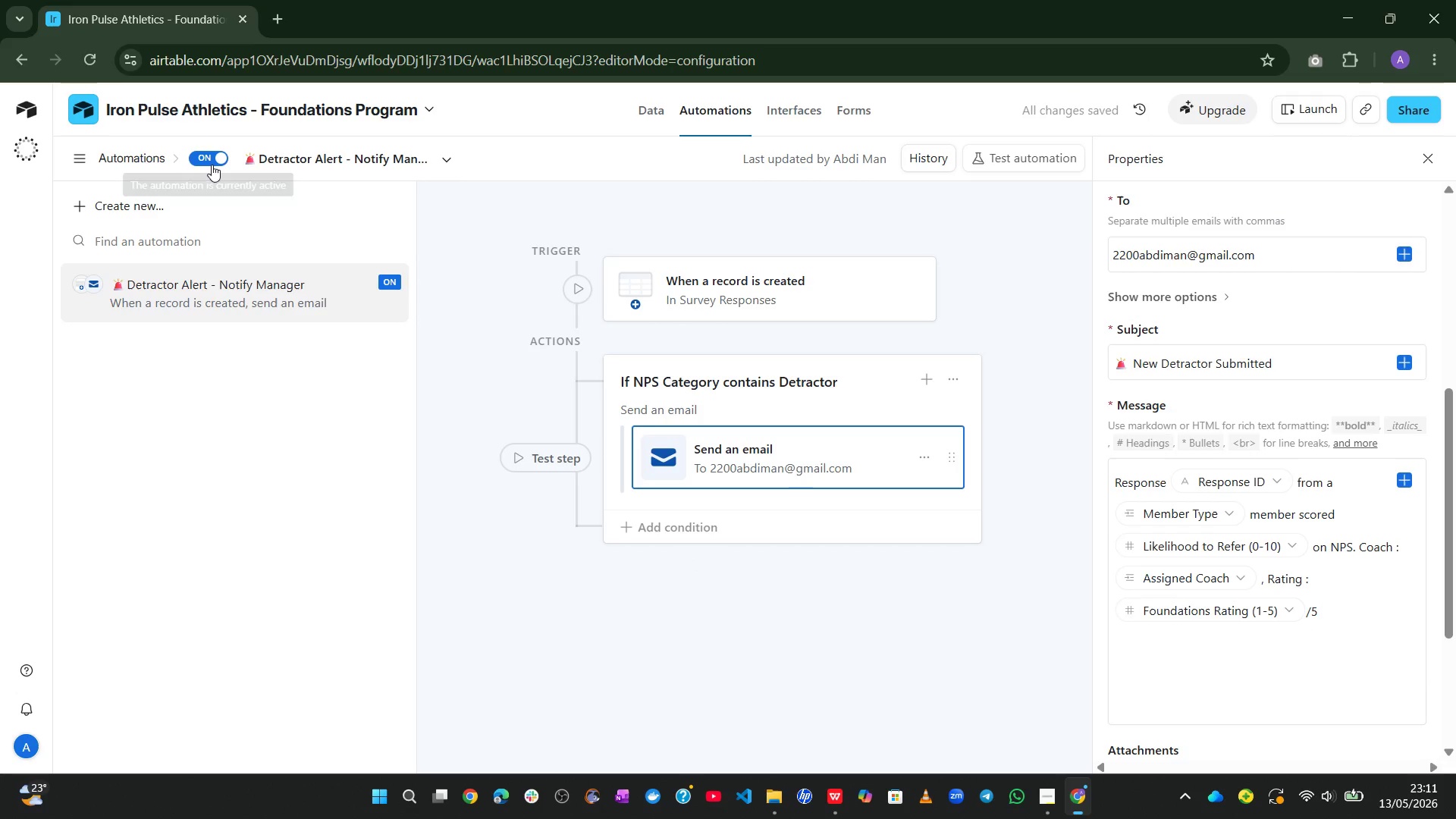 
left_click([1023, 155])
 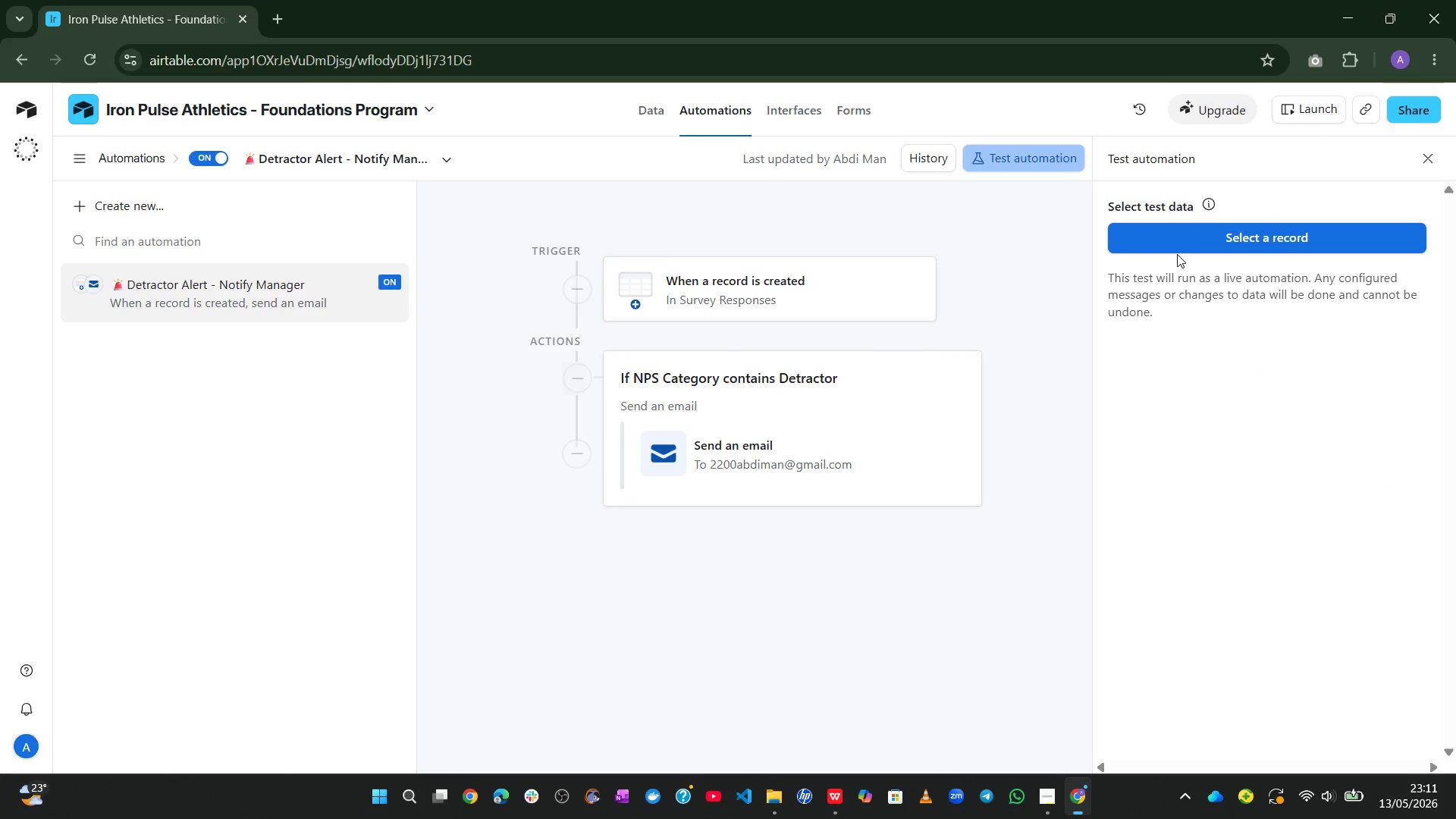 
left_click([1180, 253])
 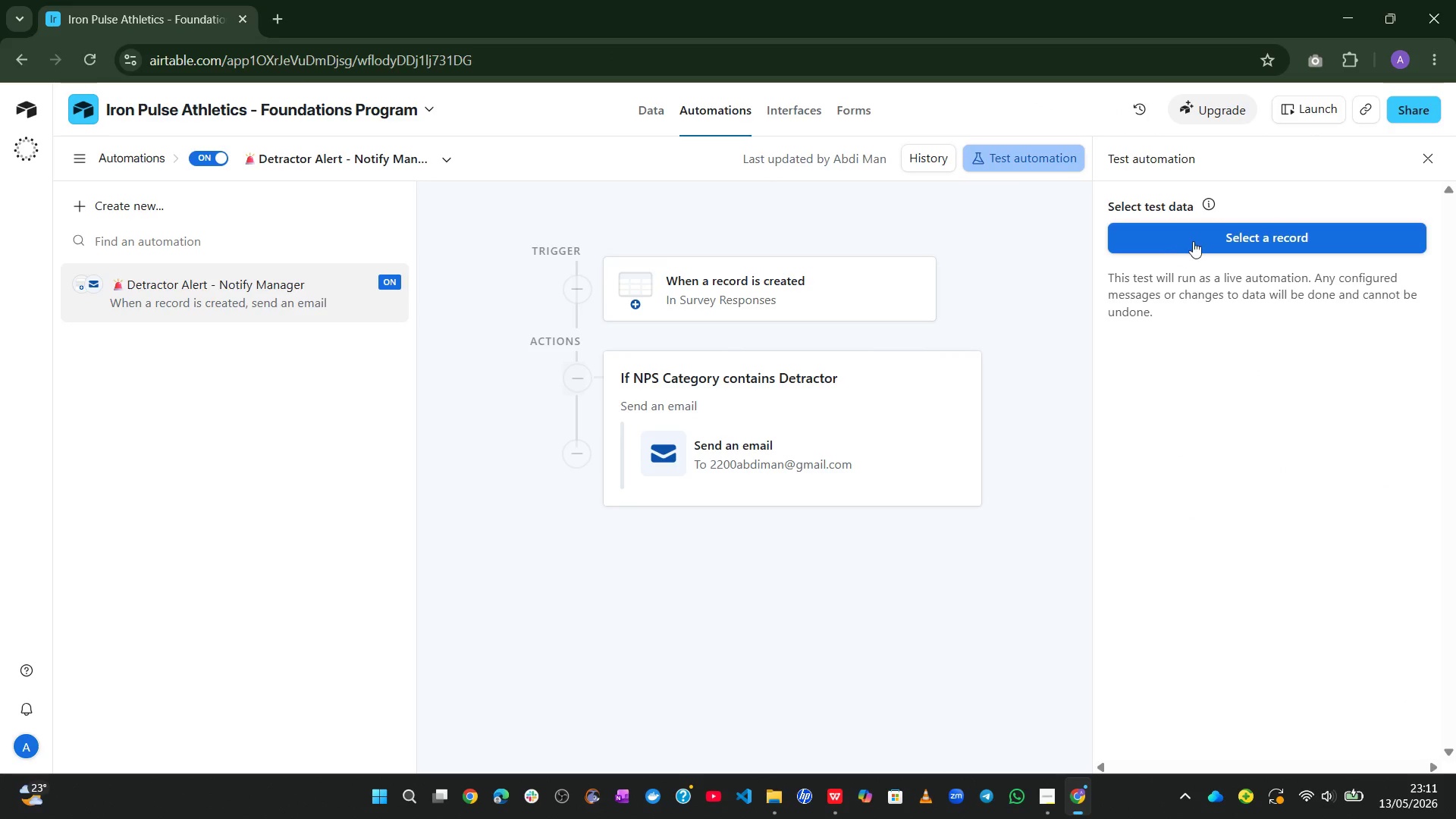 
left_click([1202, 238])
 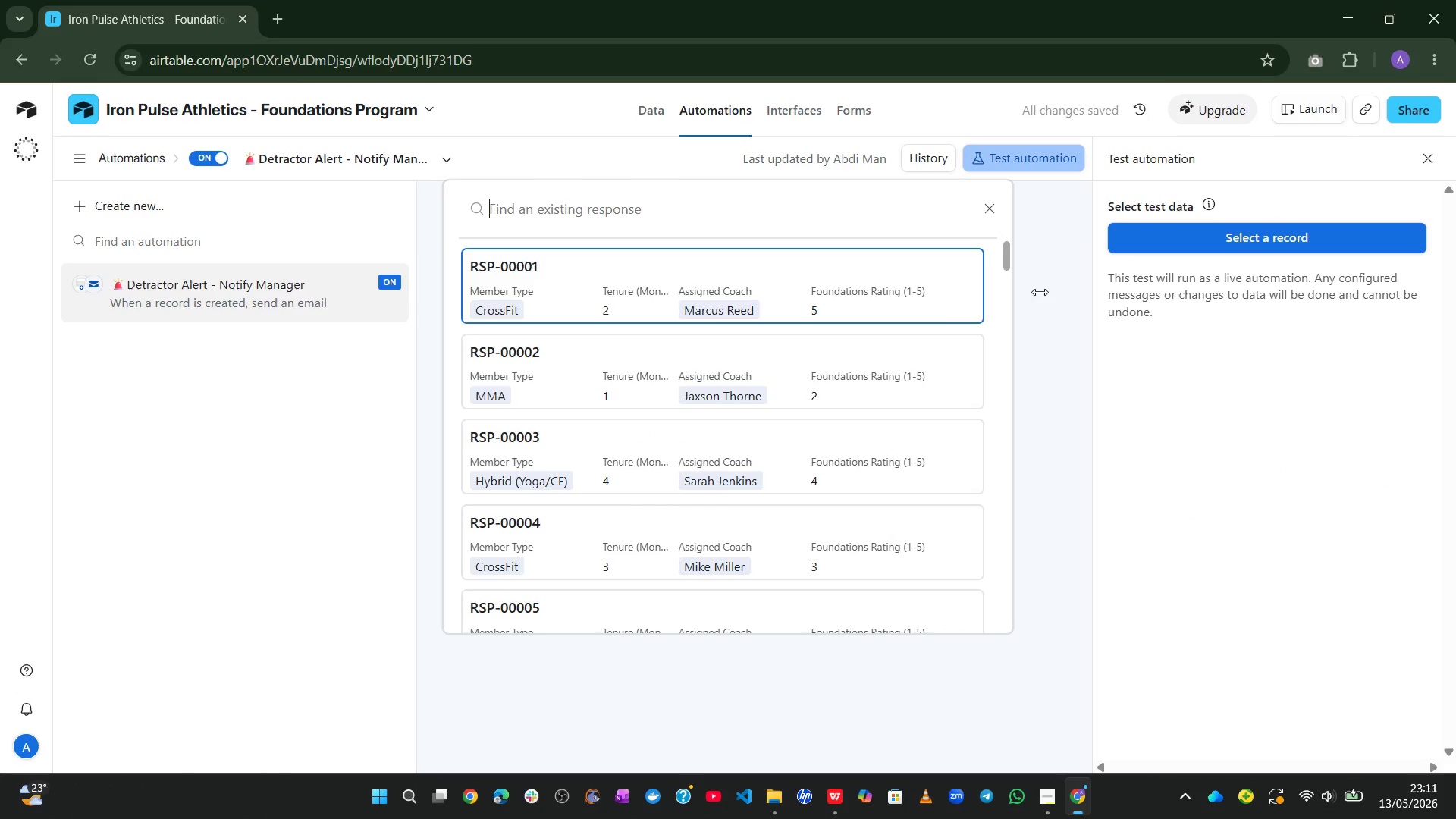 
left_click([847, 293])
 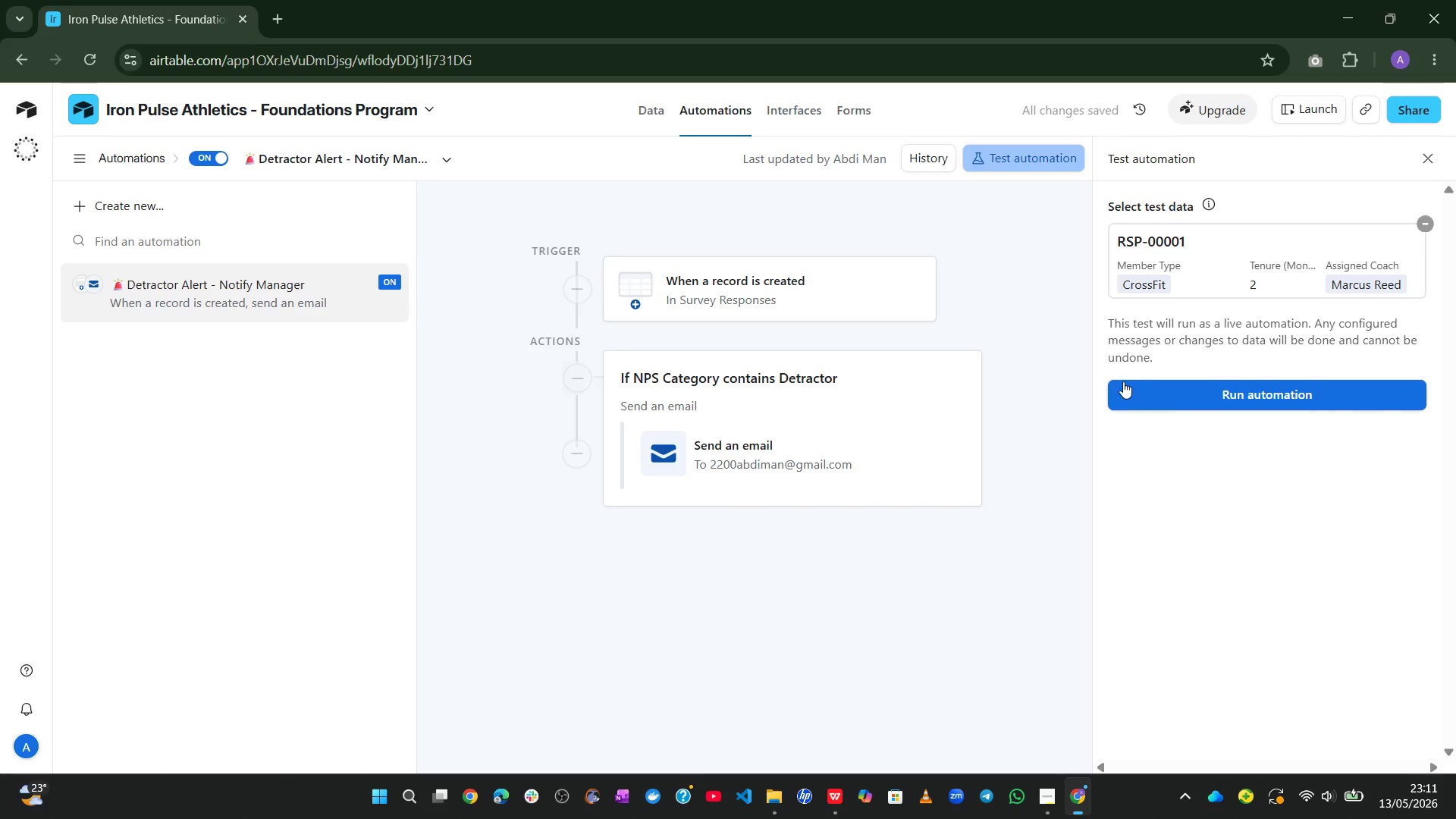 
left_click([1138, 387])
 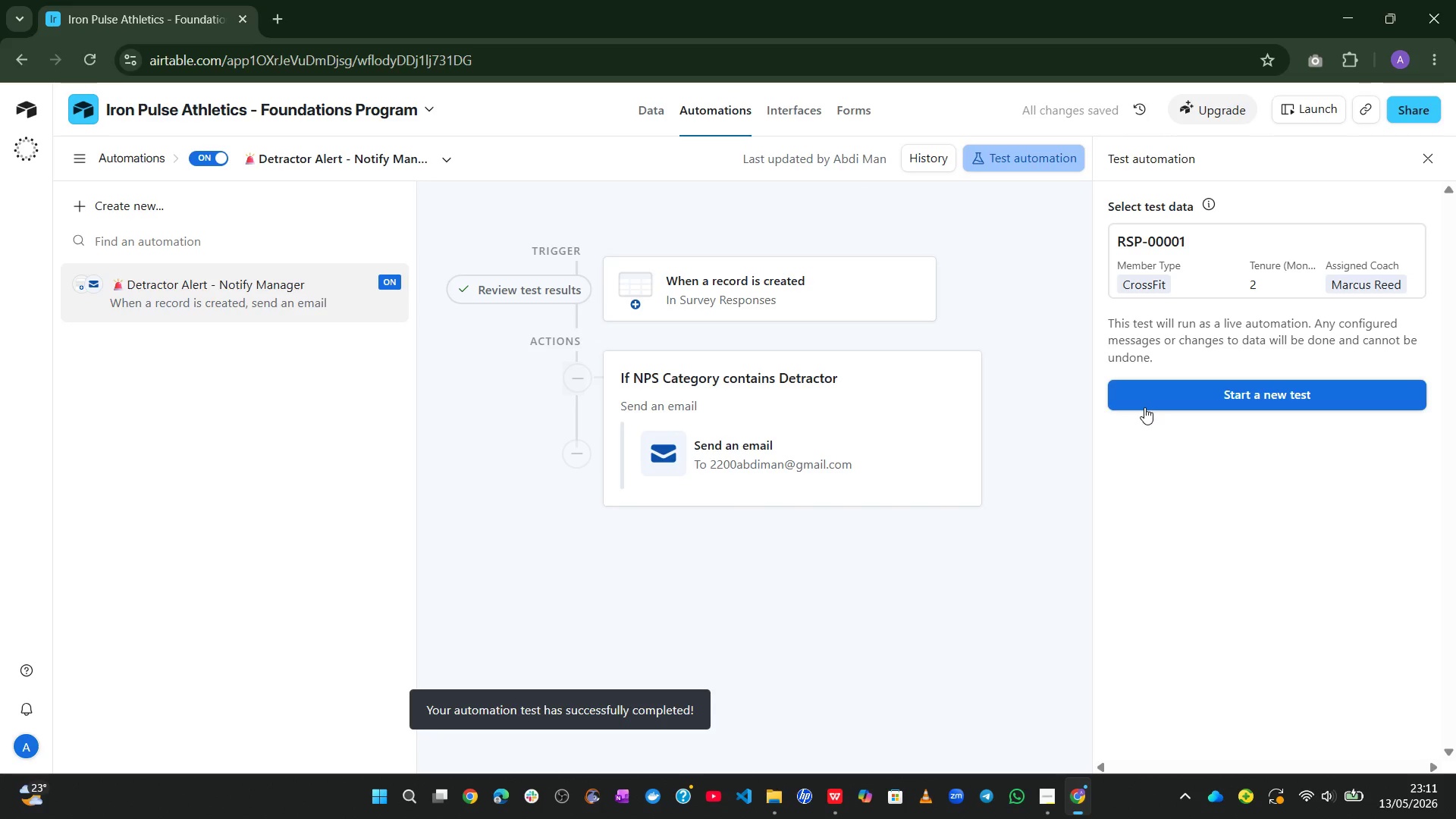 
wait(6.27)
 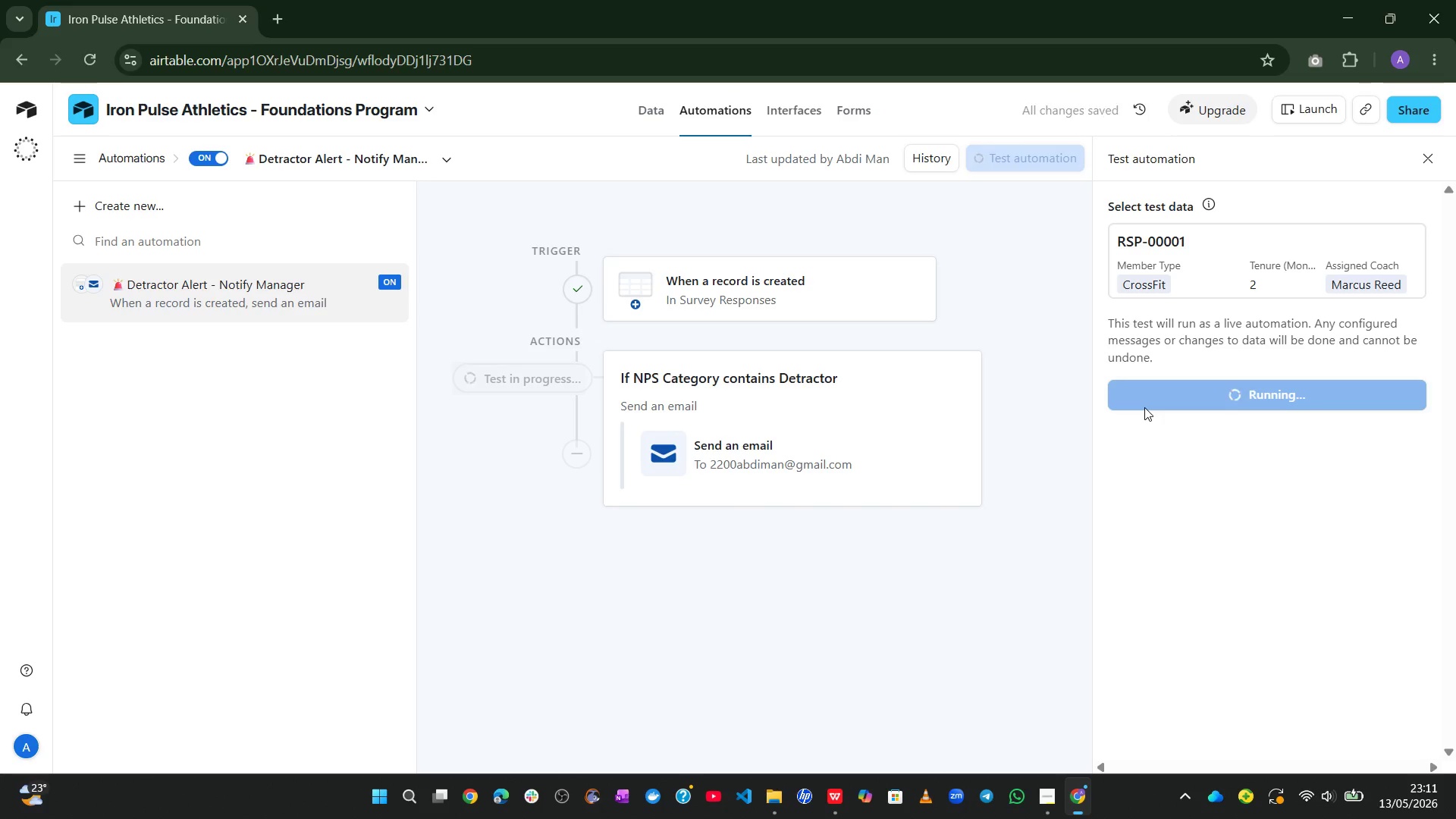 
left_click([284, 12])
 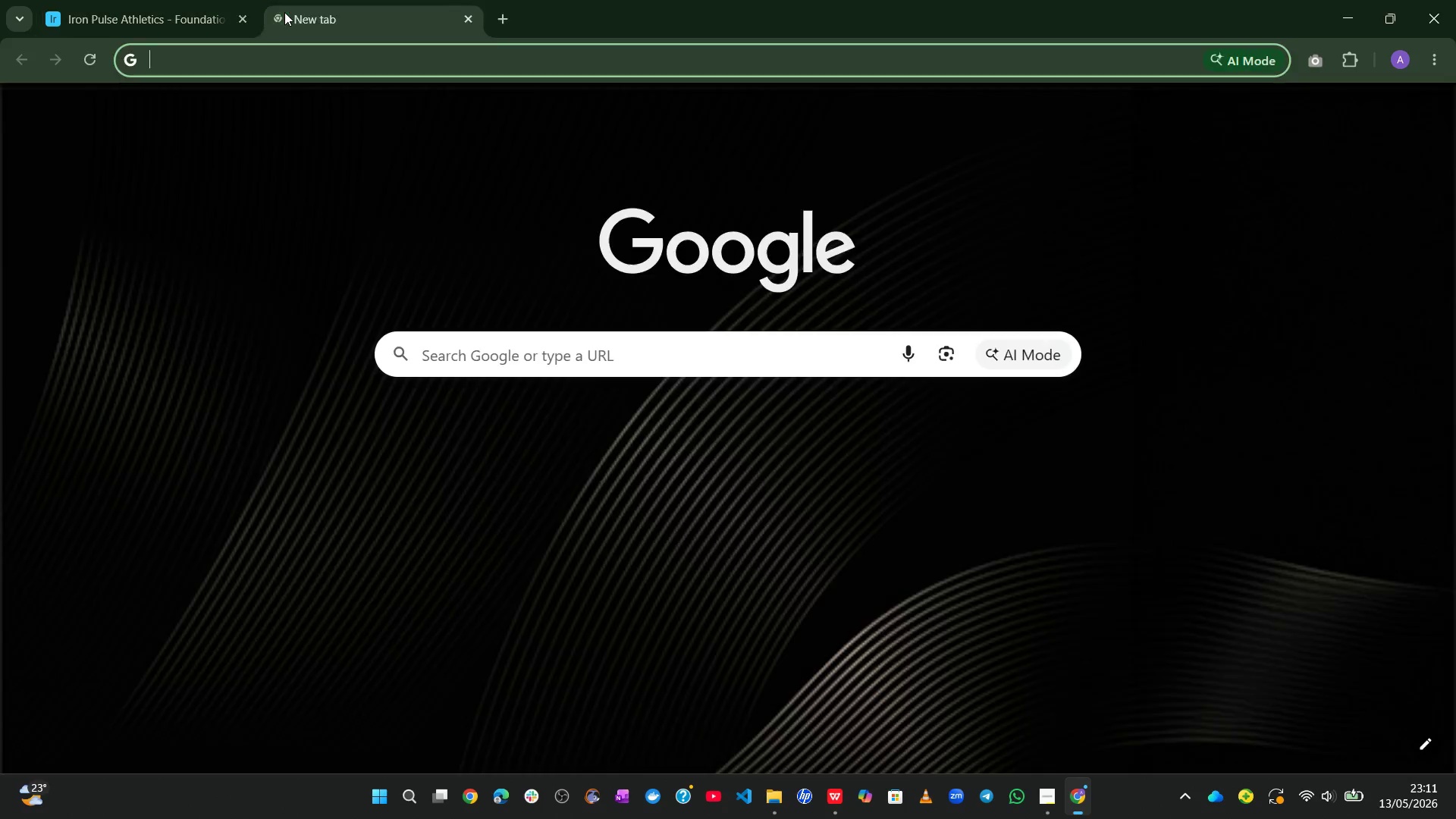 
key(G)
 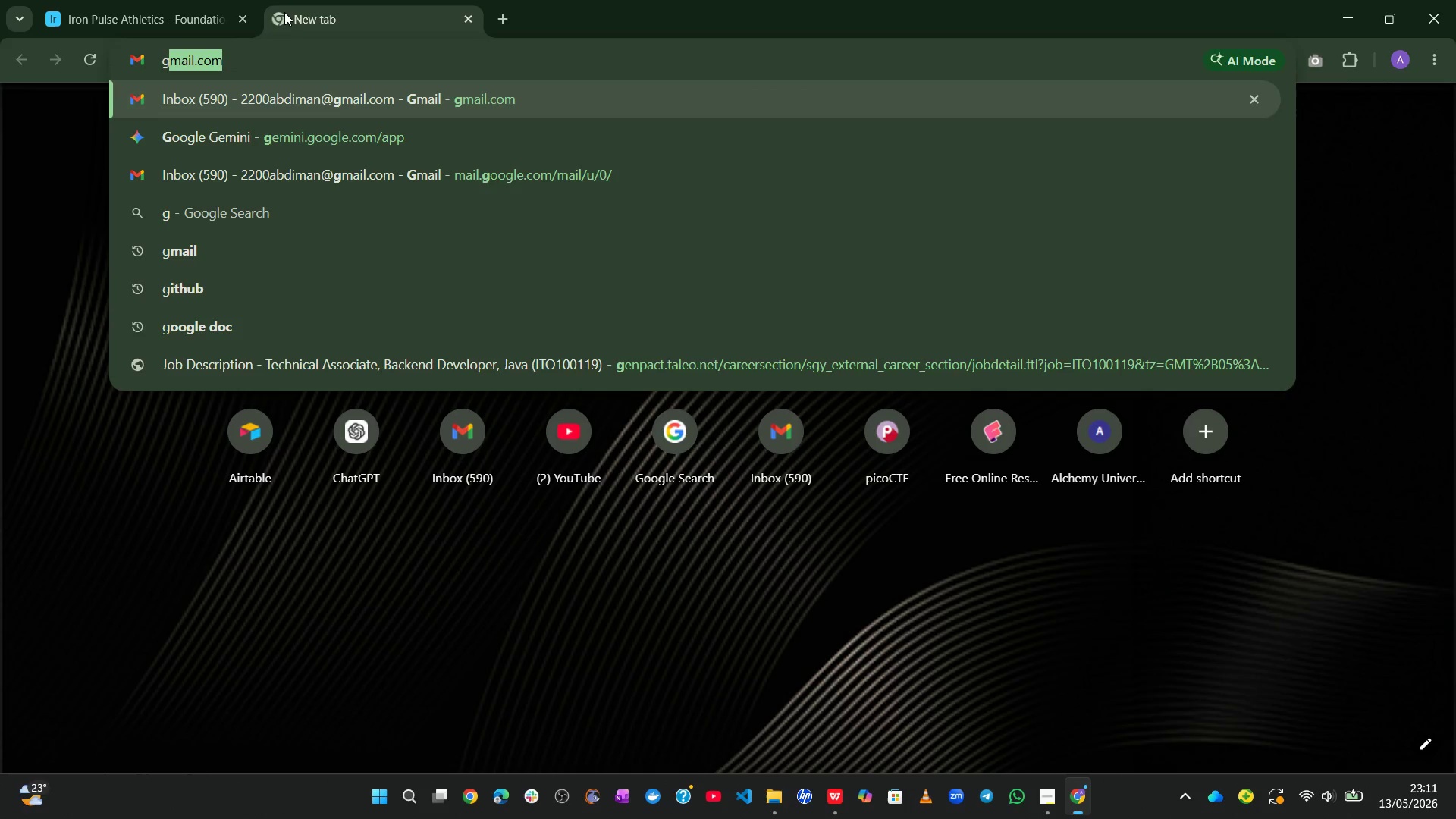 
key(Enter)
 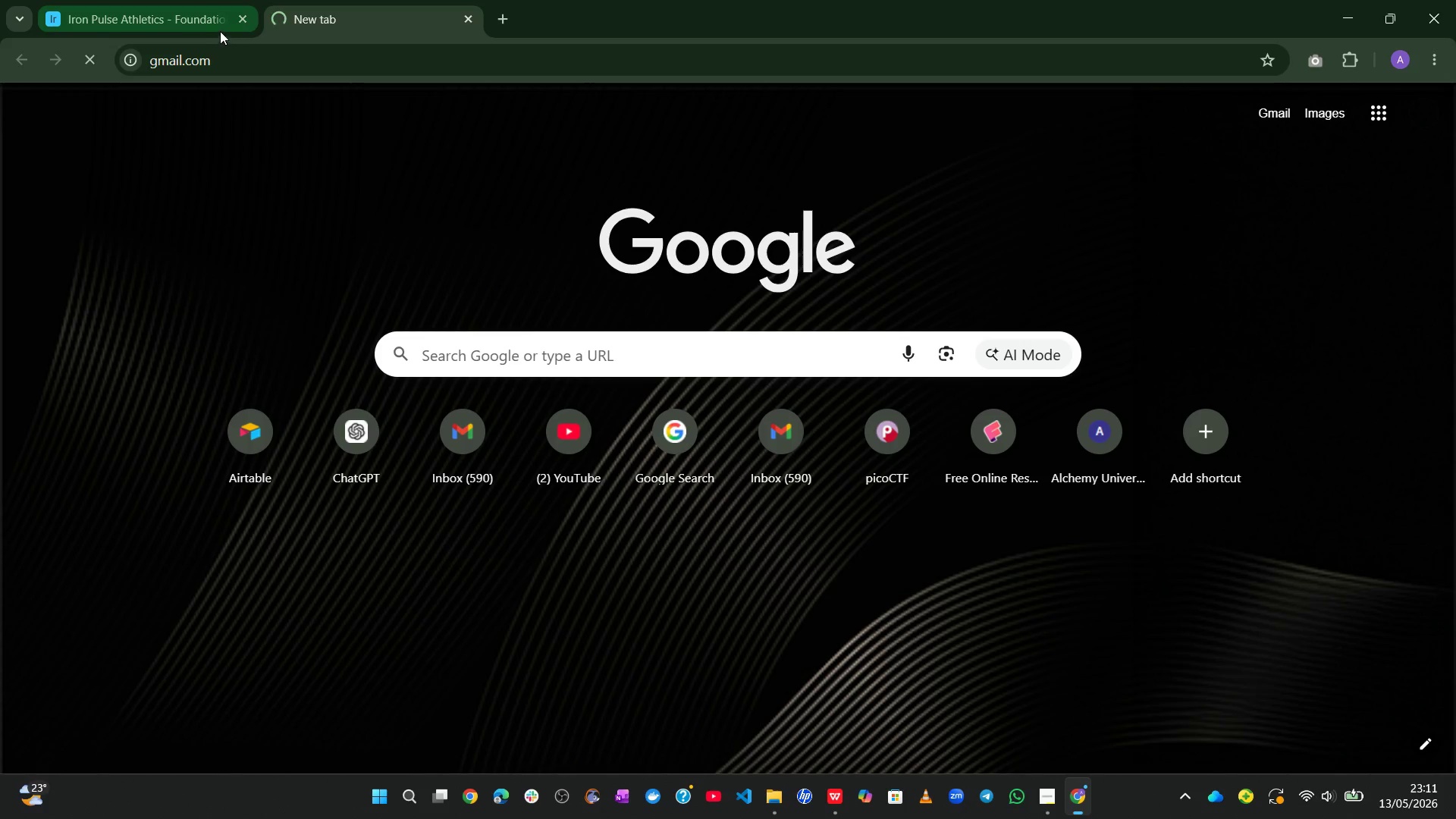 
left_click([198, 19])
 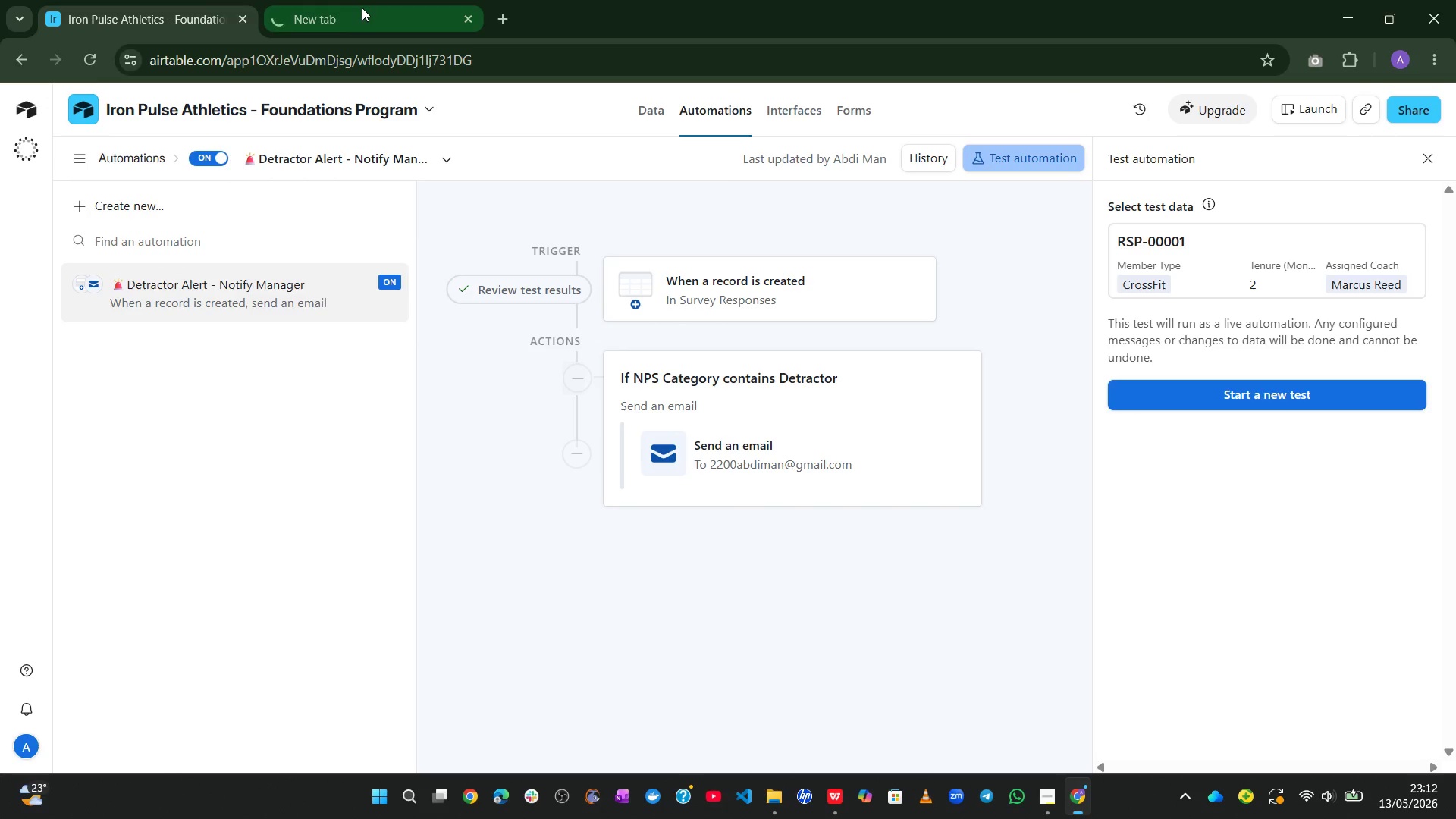 
left_click([362, 8])
 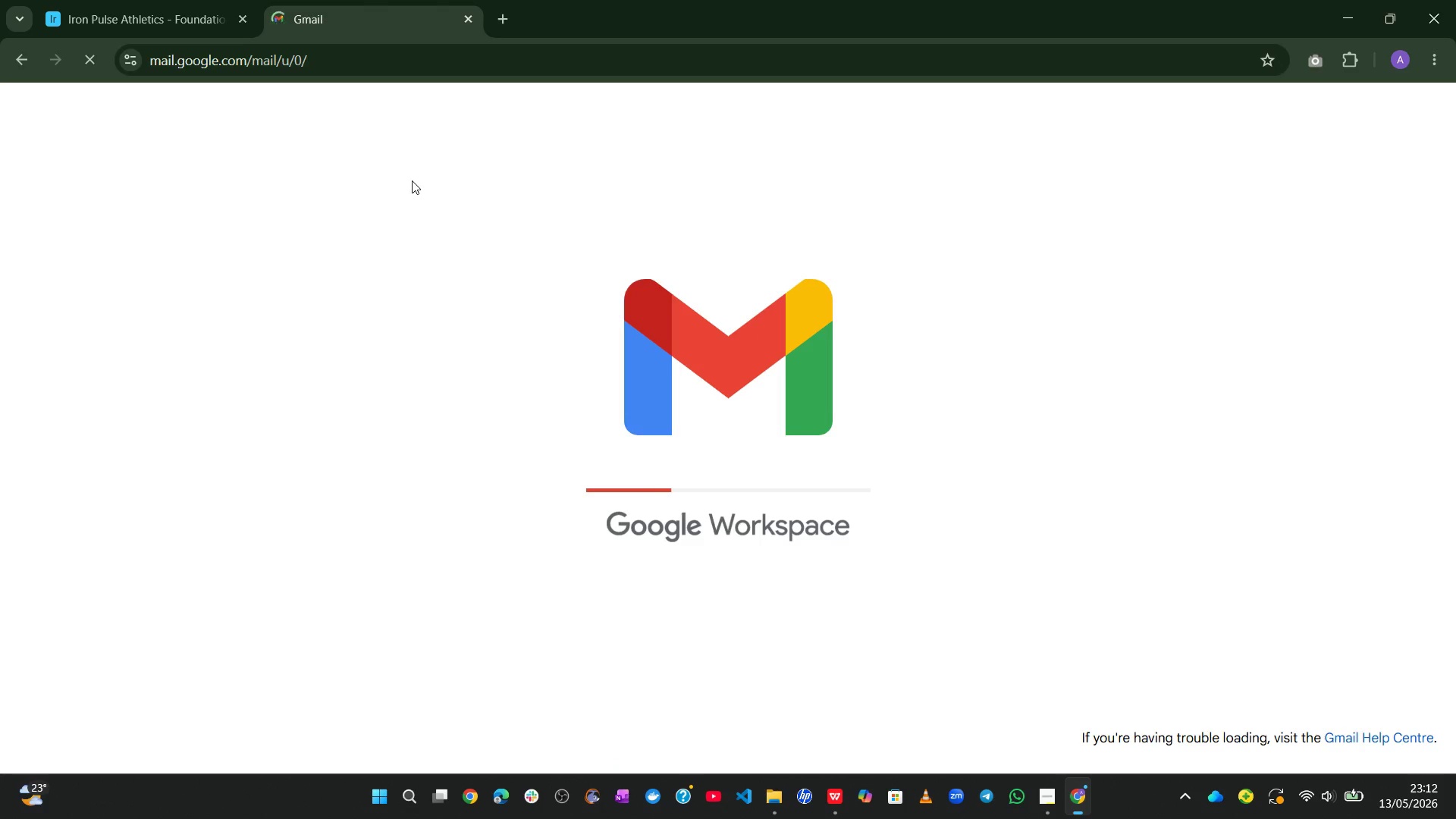 
wait(6.22)
 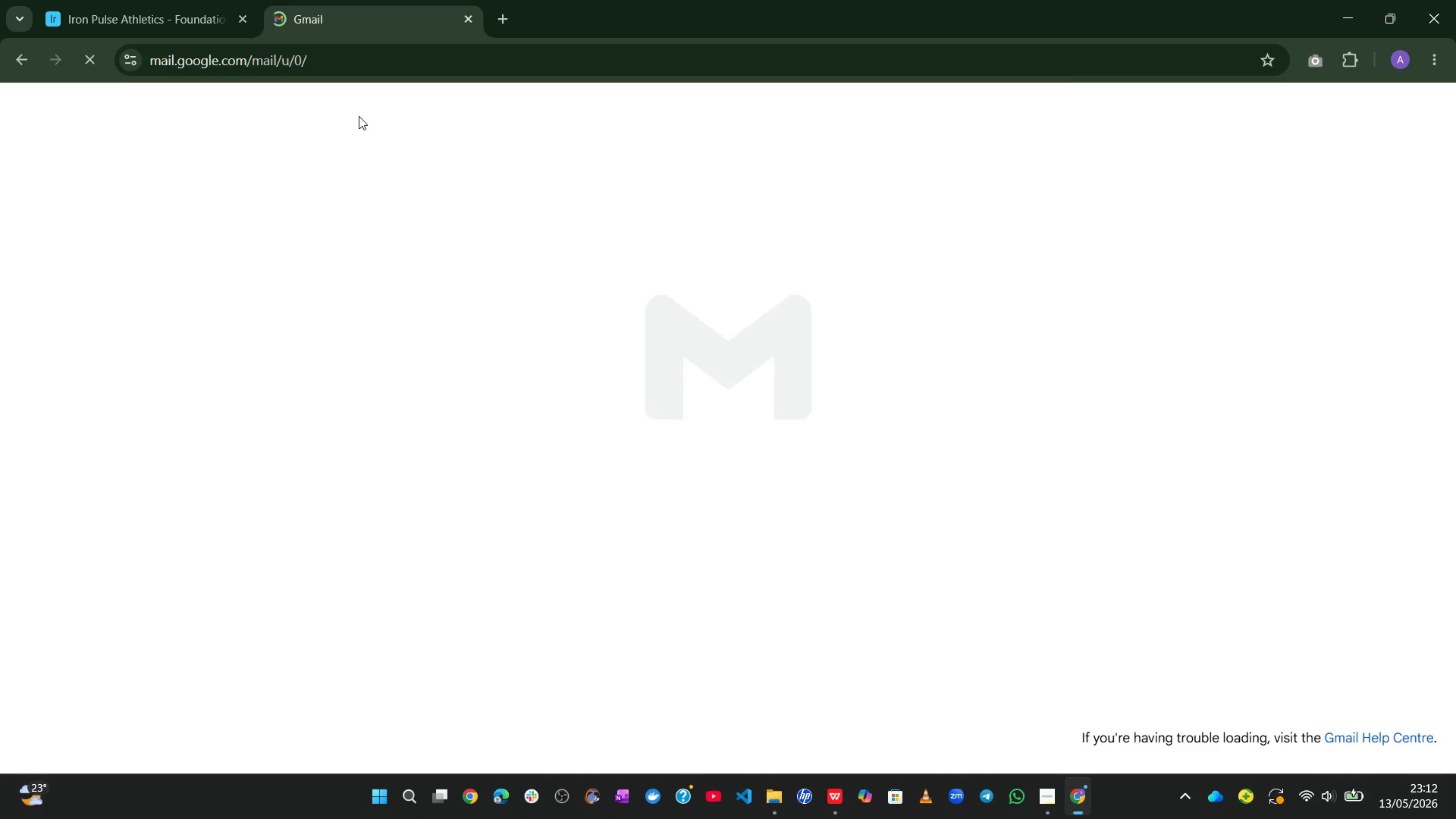 
left_click([138, 0])
 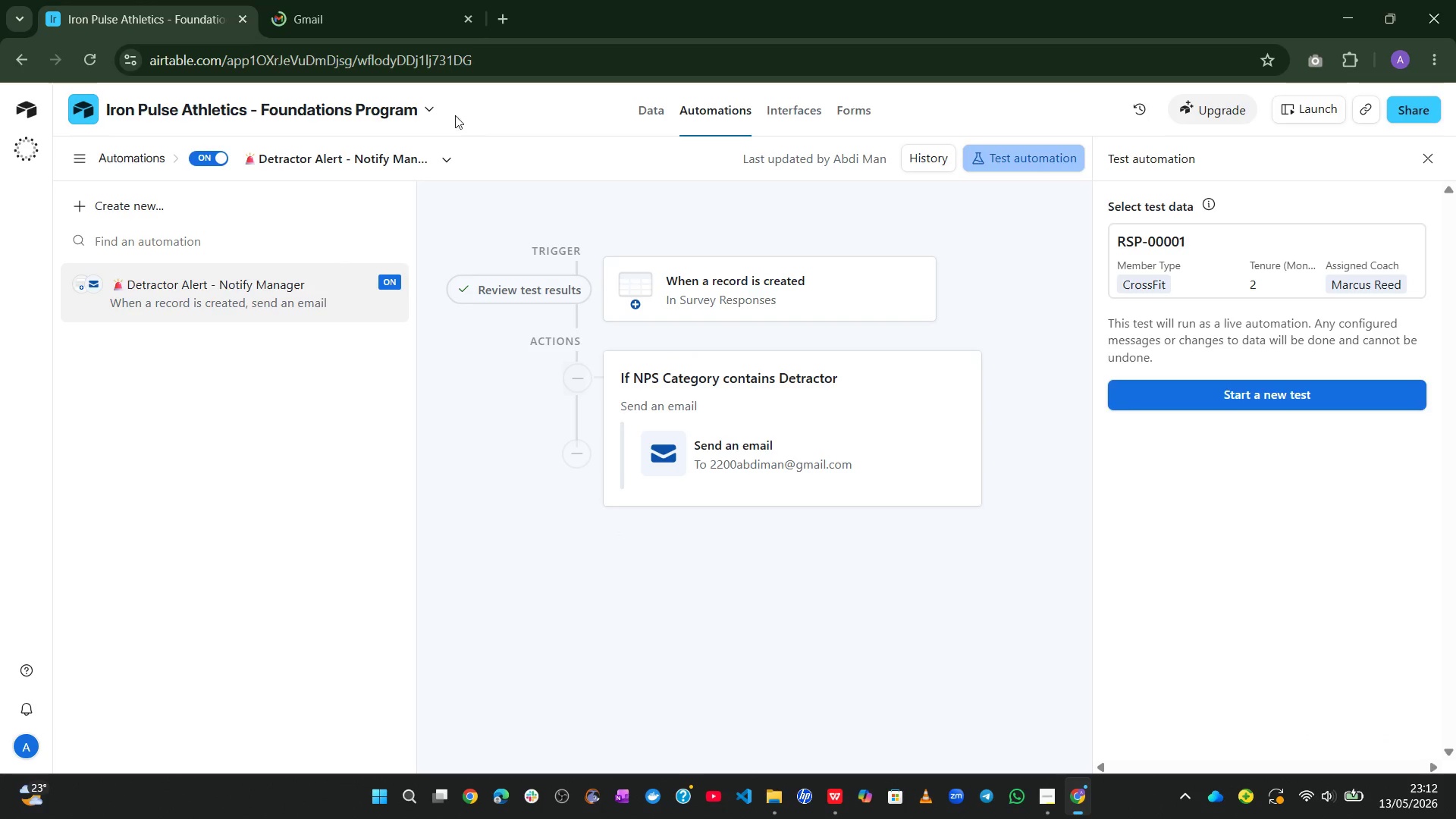 
left_click([357, 31])
 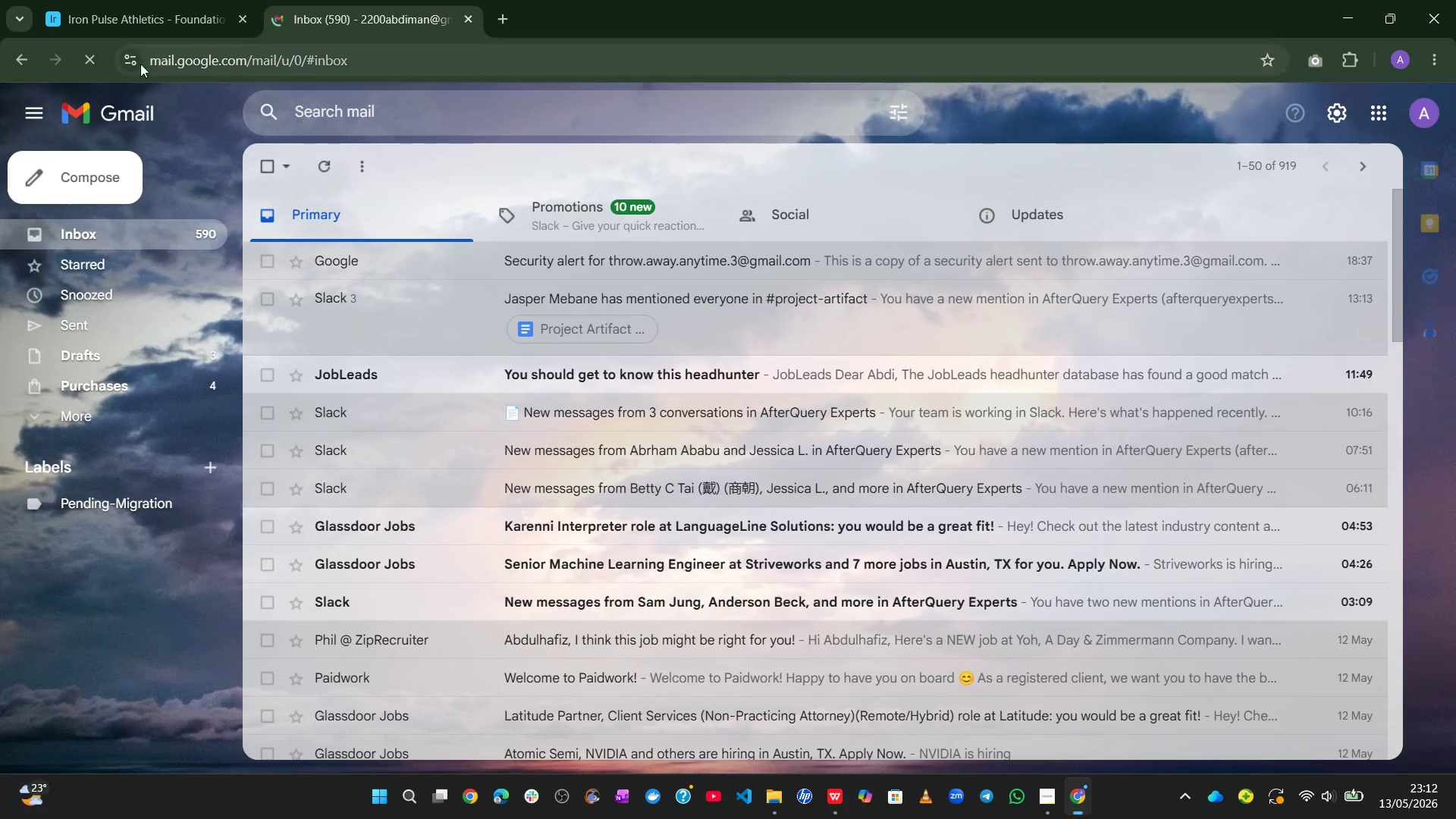 
left_click([140, 30])
 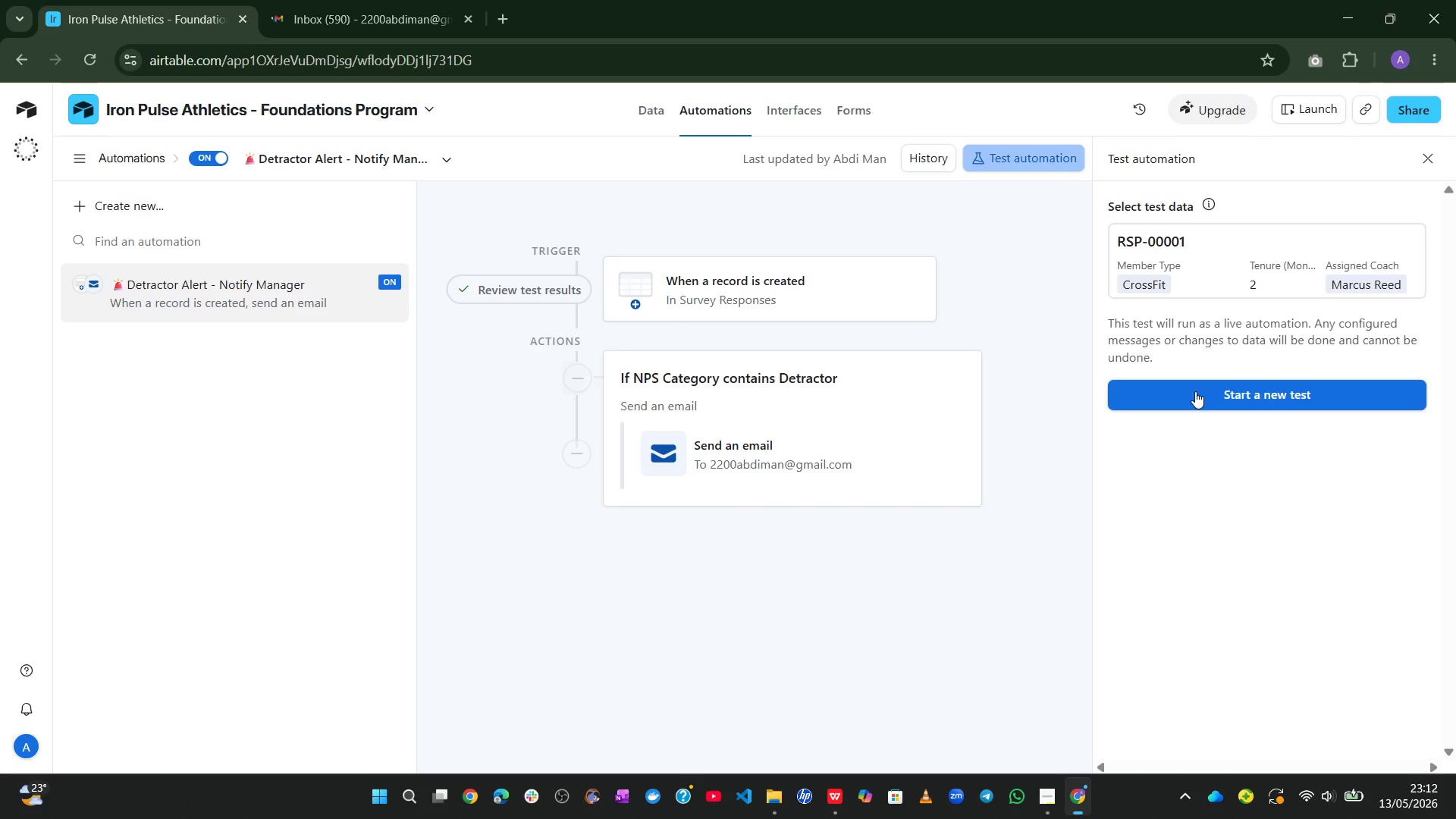 
left_click([1195, 391])
 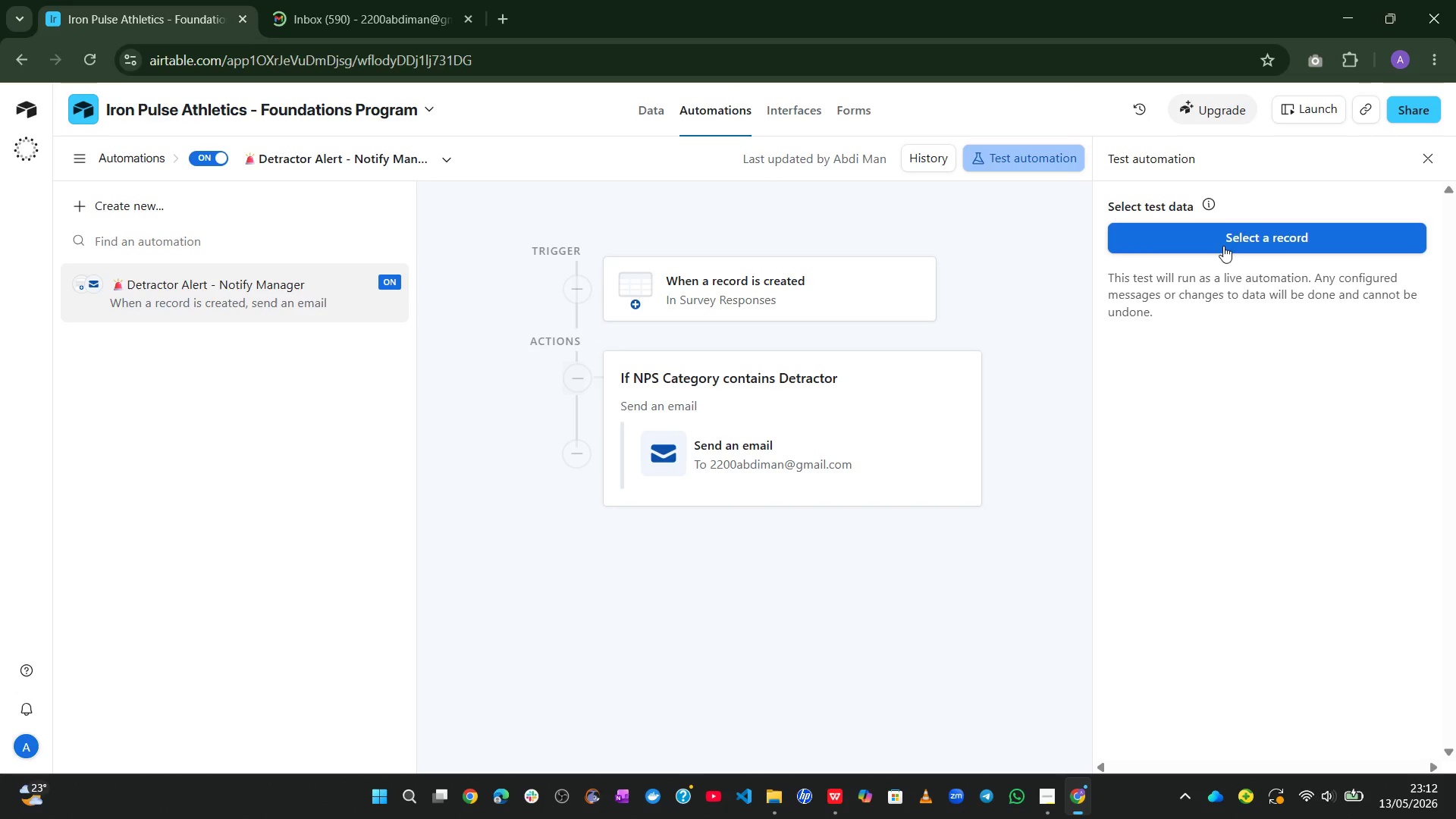 
left_click([1219, 240])
 